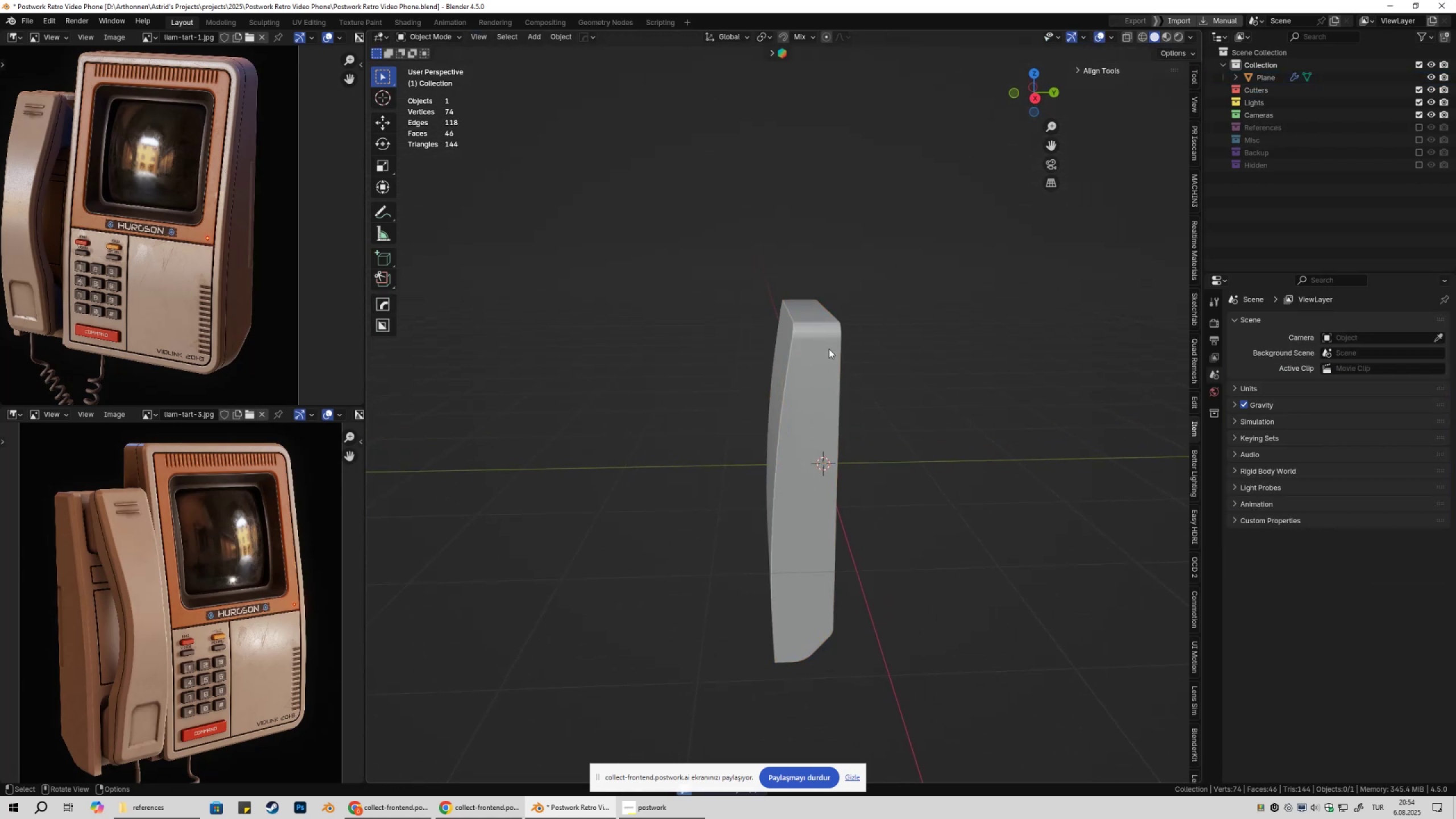 
key(Tab)
 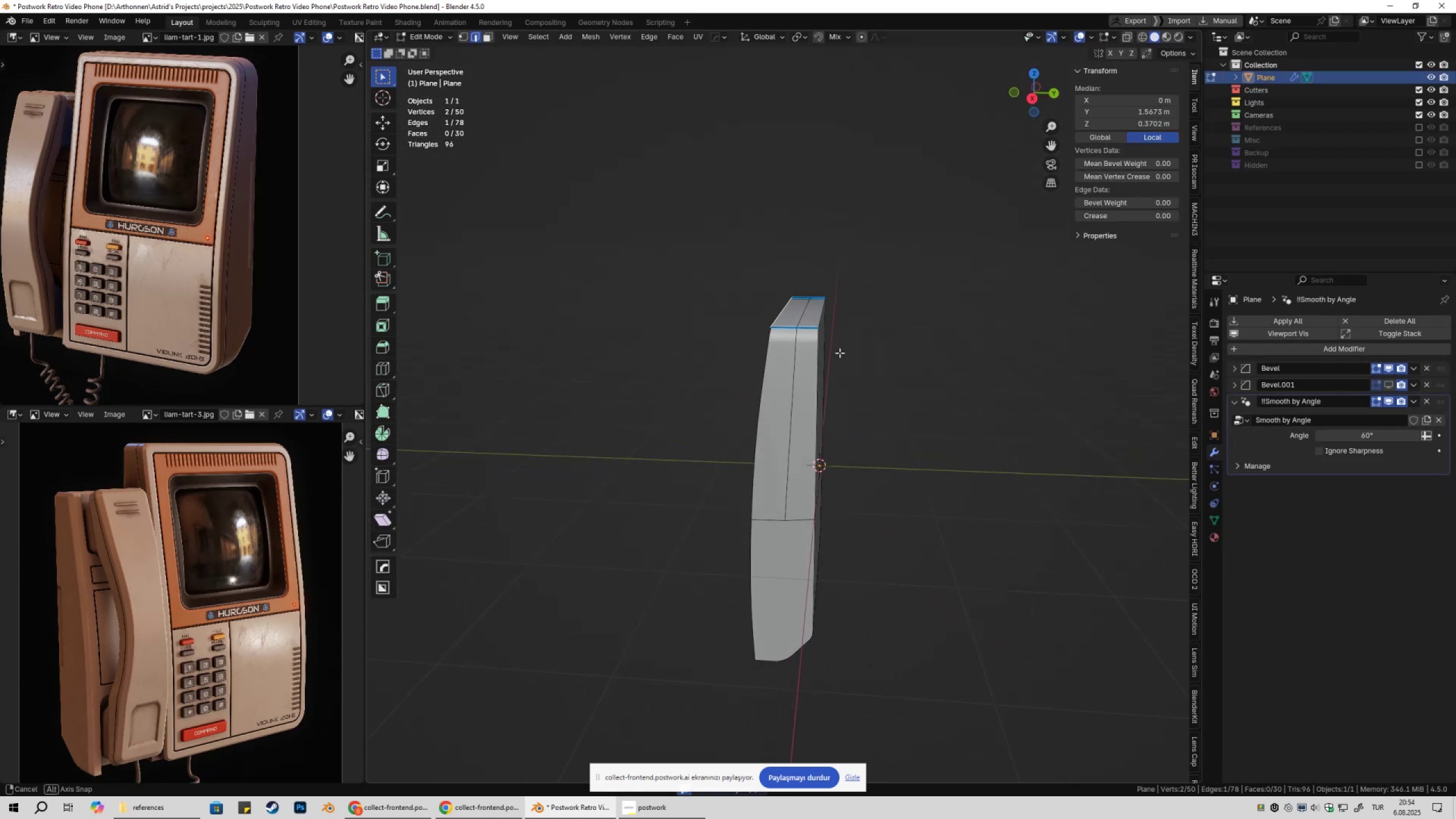 
key(Shift+ShiftLeft)
 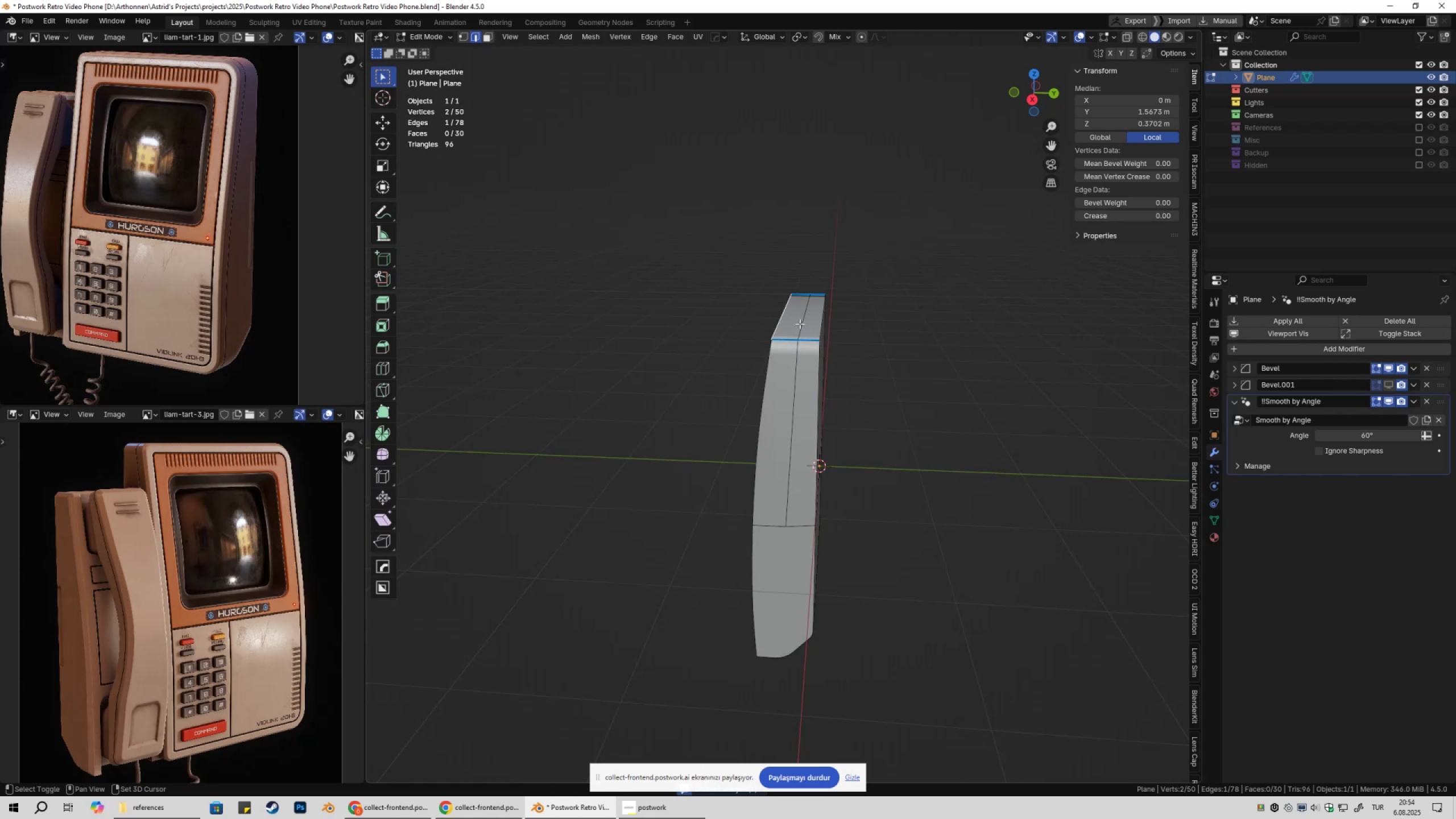 
left_click([800, 324])
 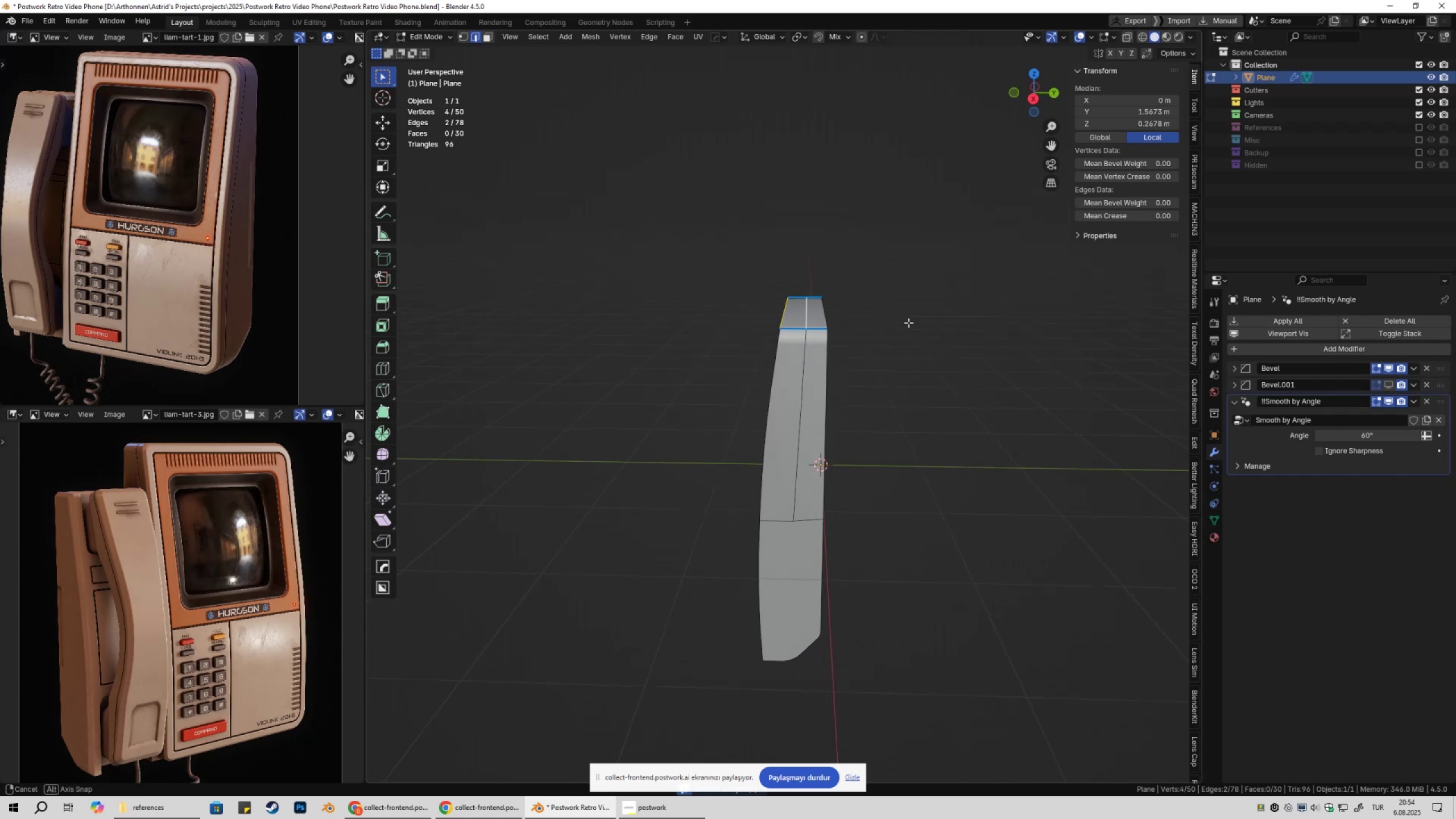 
type(gy)
 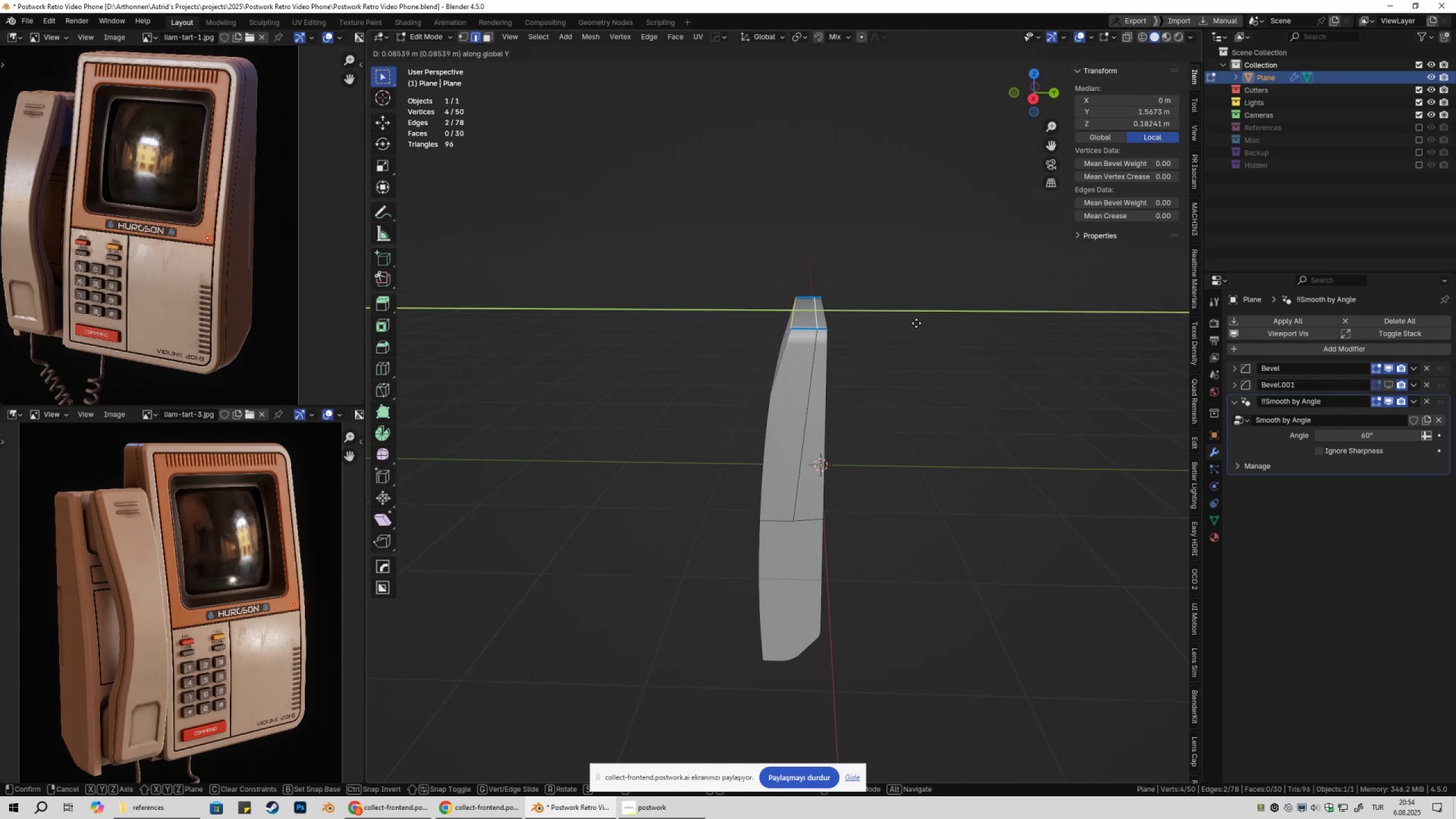 
hold_key(key=ShiftLeft, duration=1.52)
 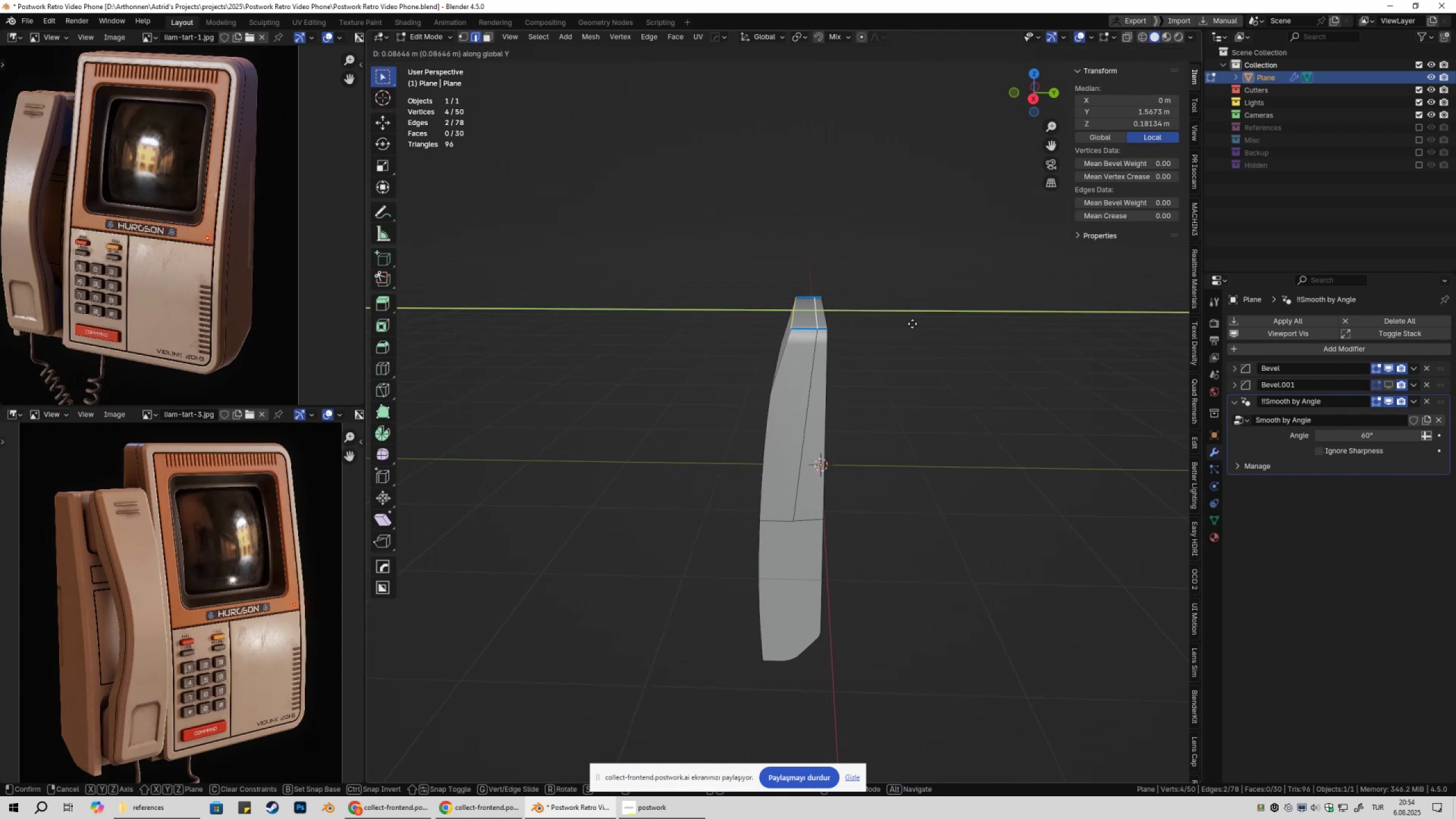 
hold_key(key=ShiftLeft, duration=1.52)
 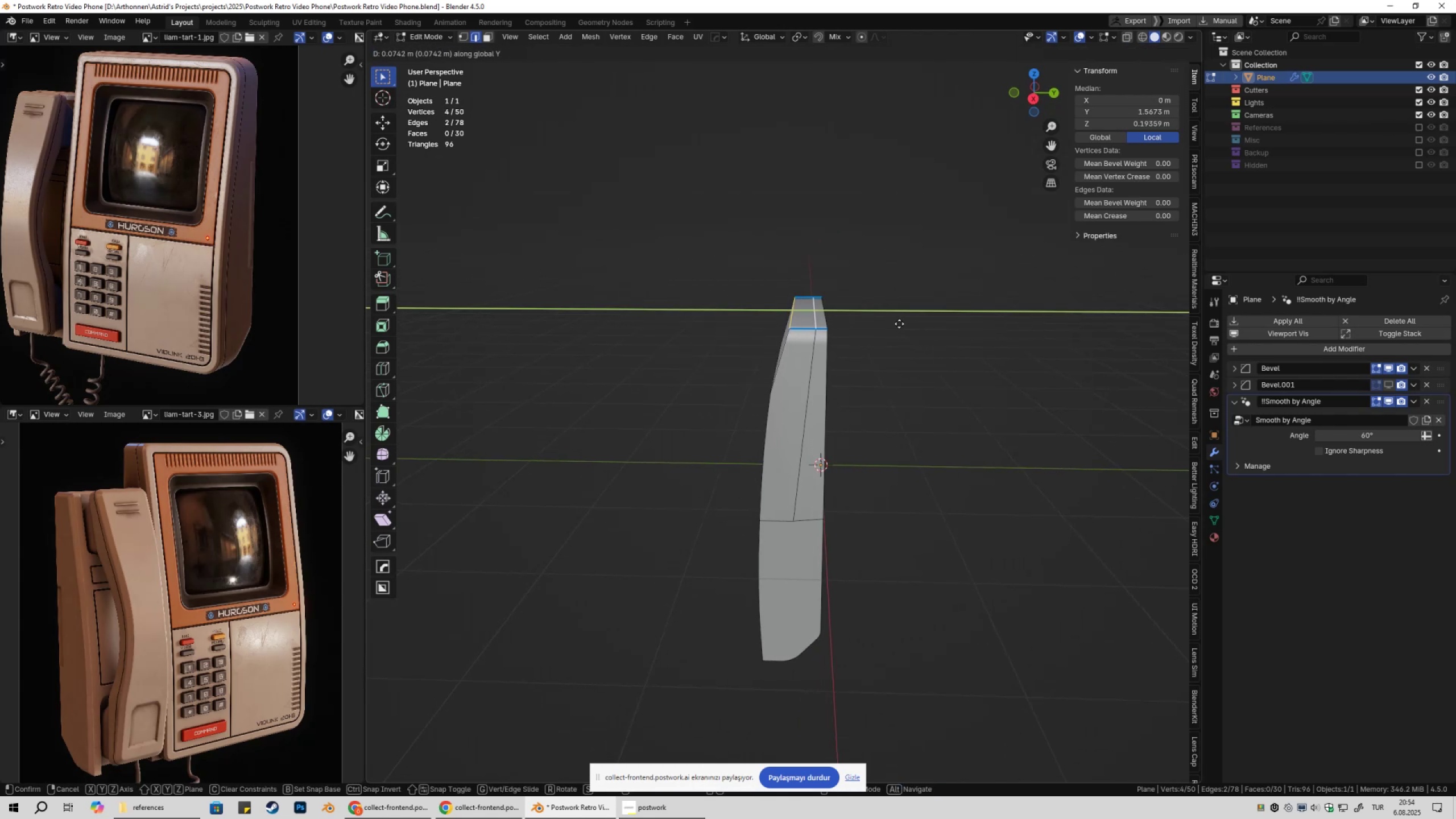 
hold_key(key=ShiftLeft, duration=0.8)
left_click([899, 324])
 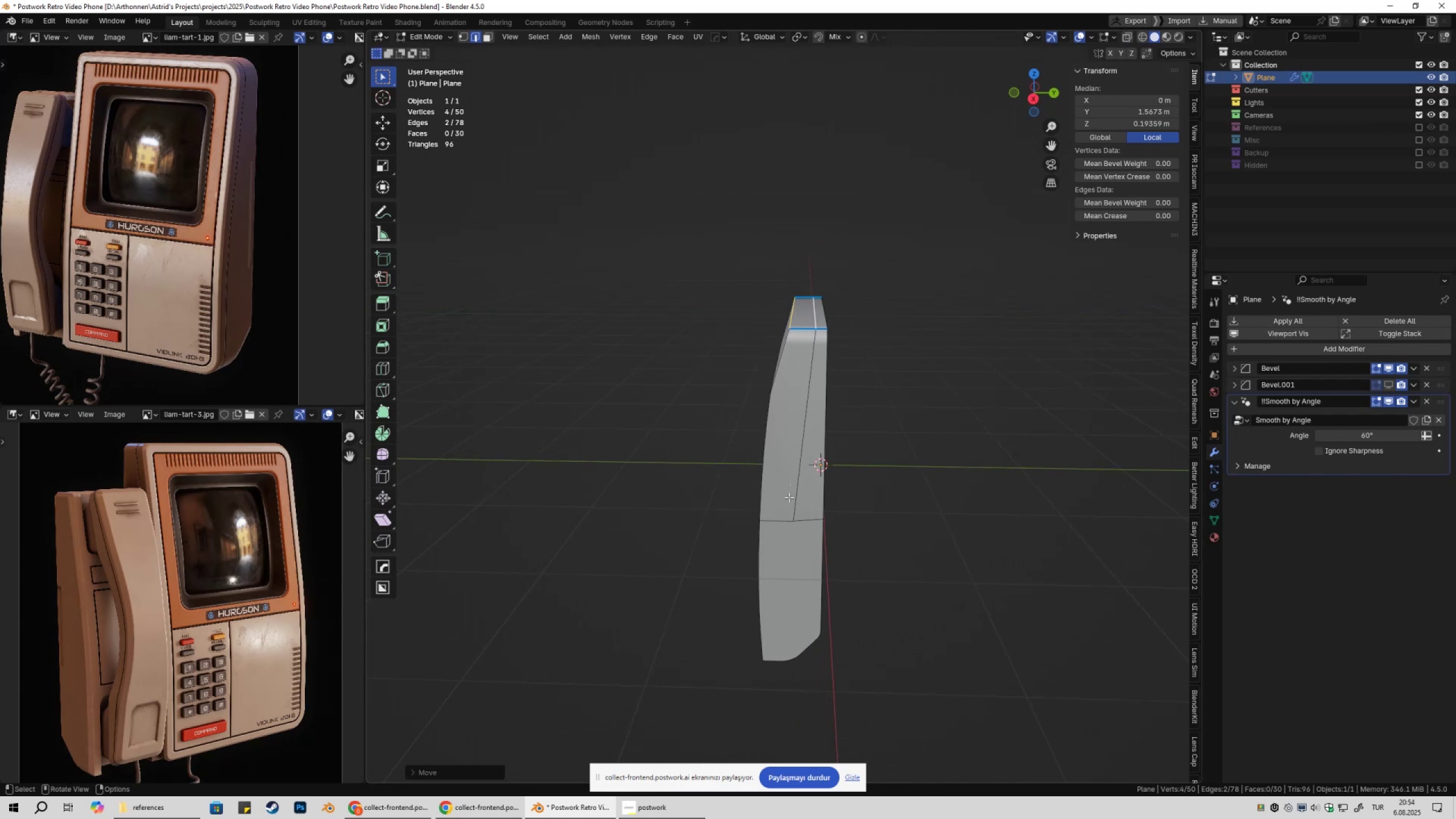 
key(1)
 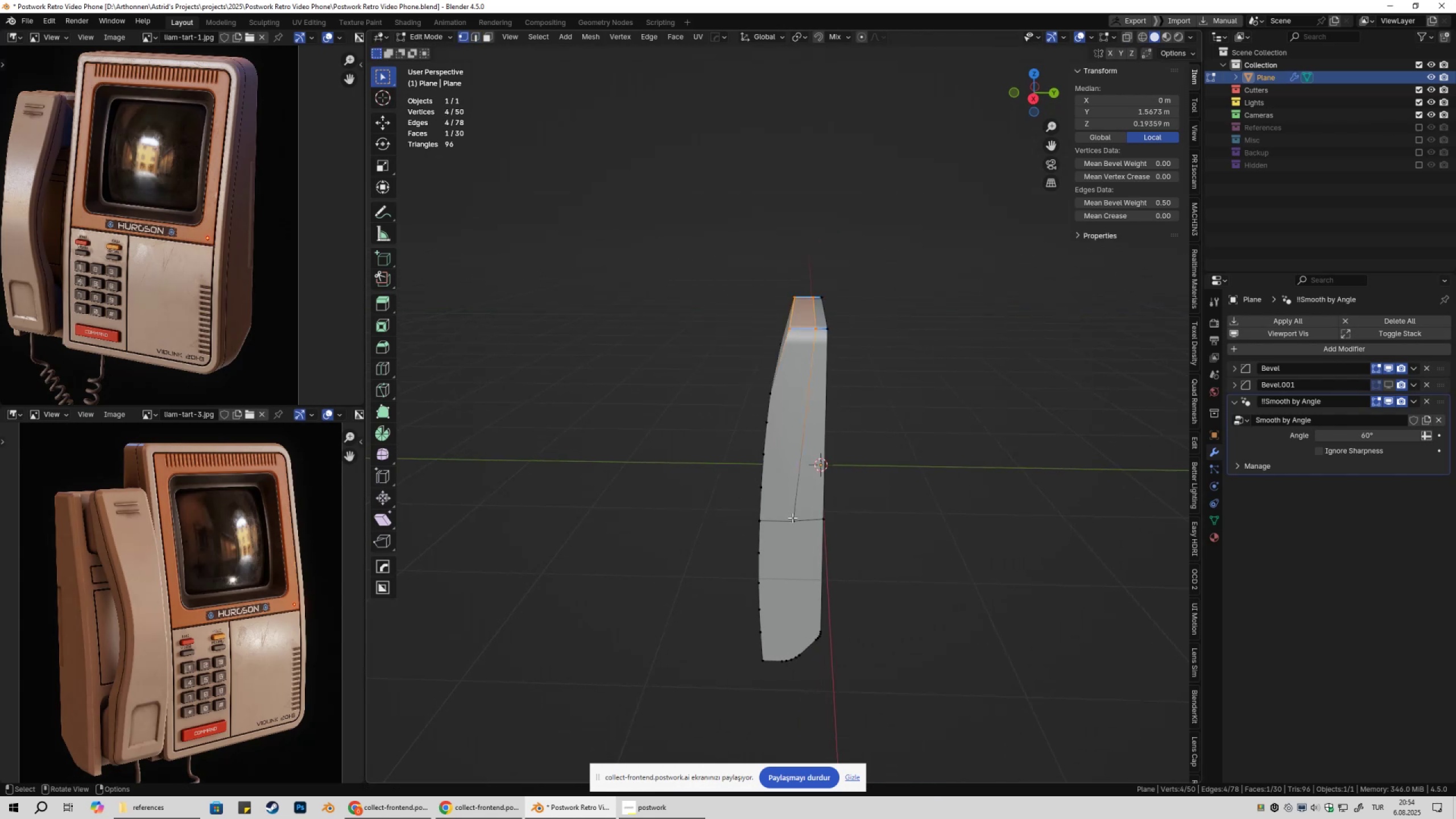 
left_click([792, 518])
 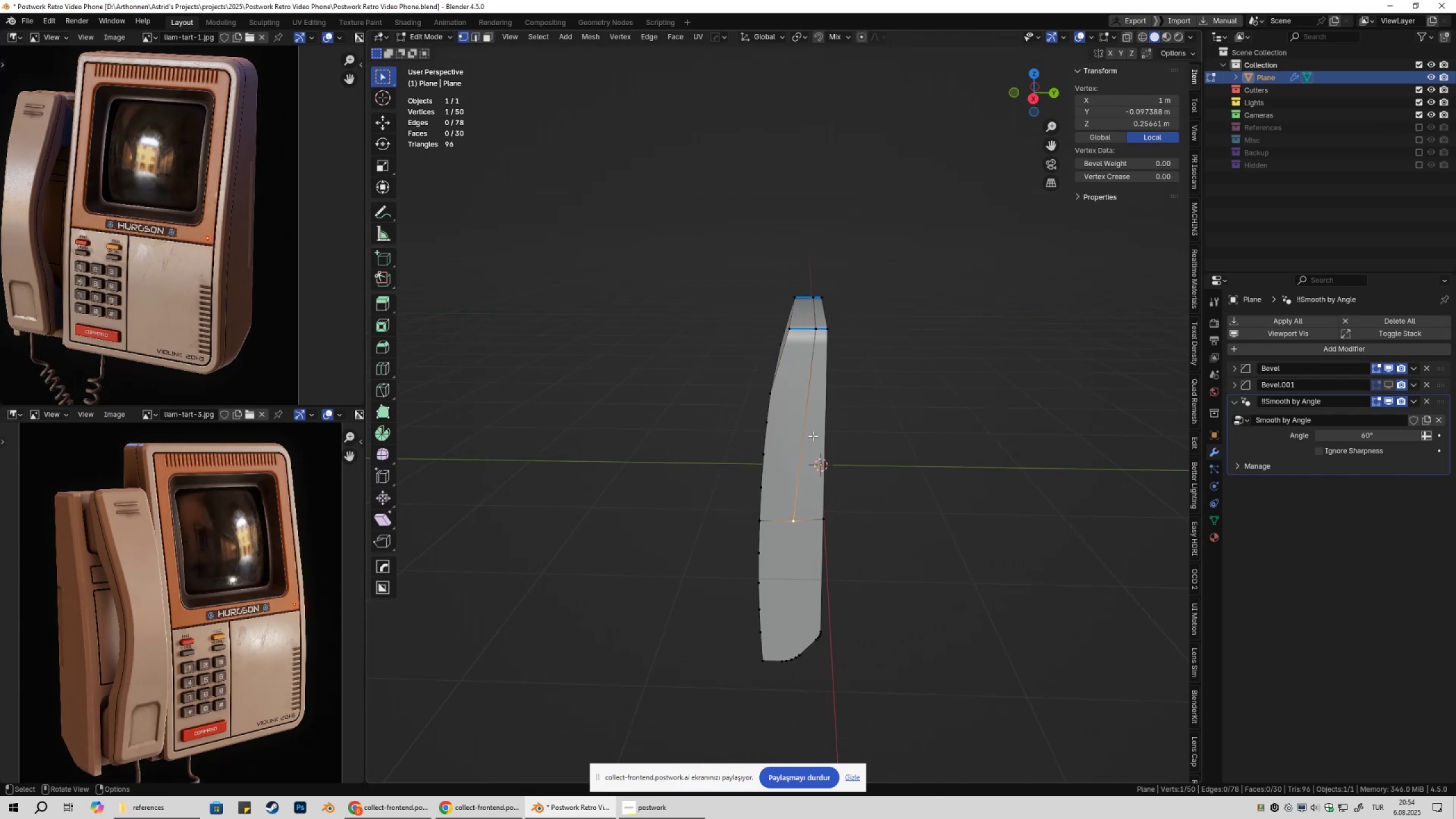 
type(gy)
 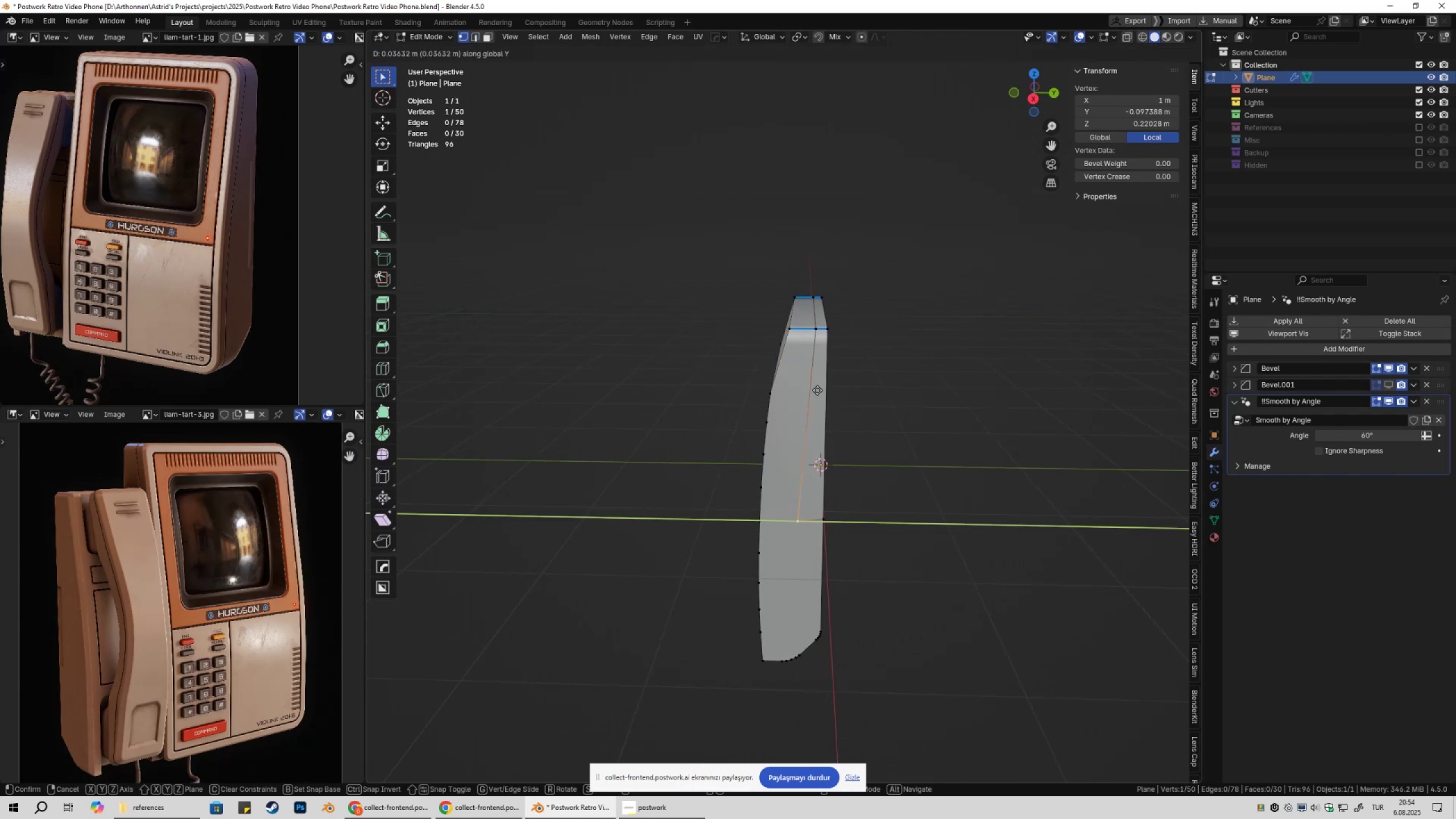 
hold_key(key=ControlLeft, duration=0.48)
left_click([816, 332])
 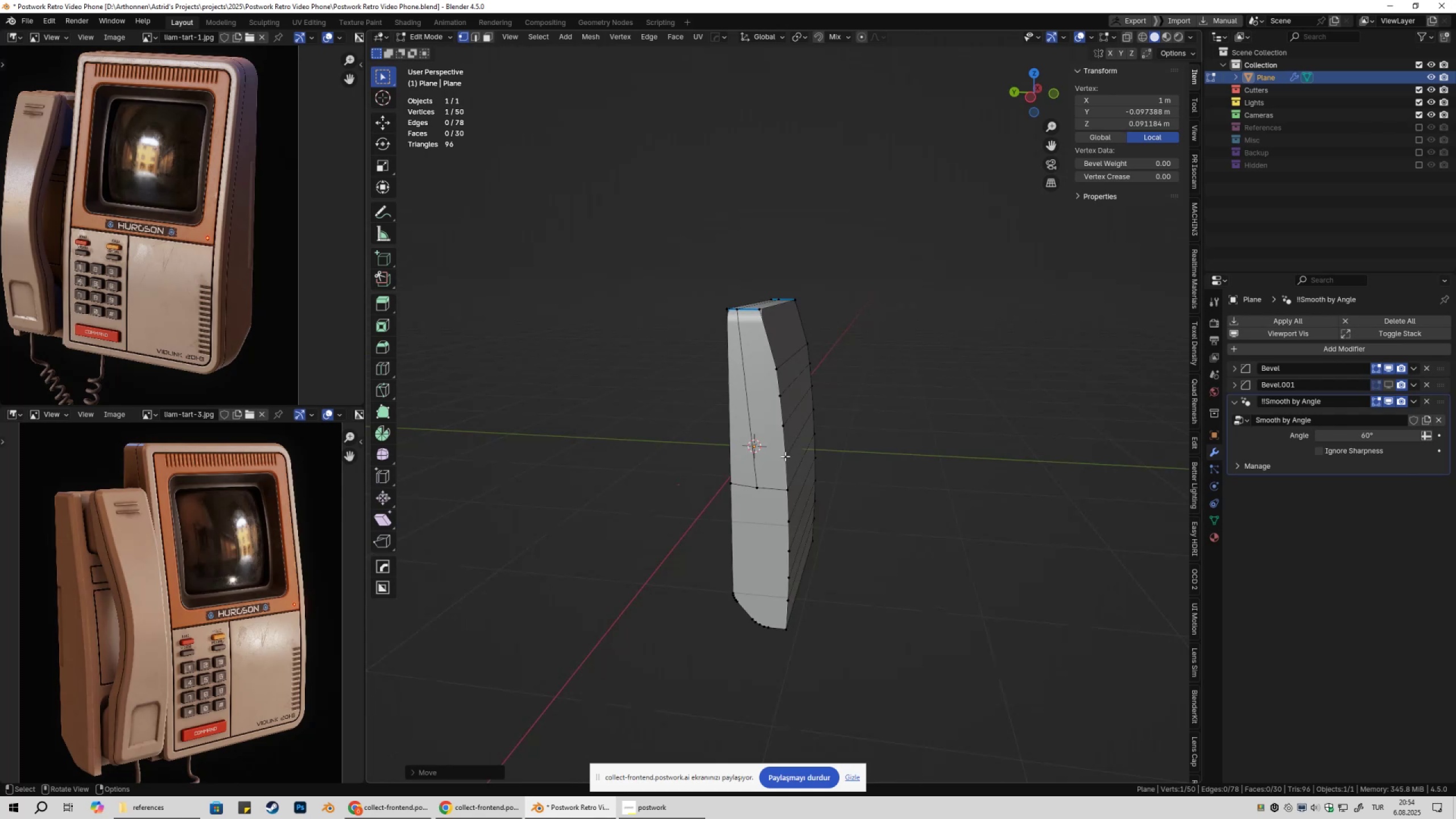 
left_click([758, 487])
 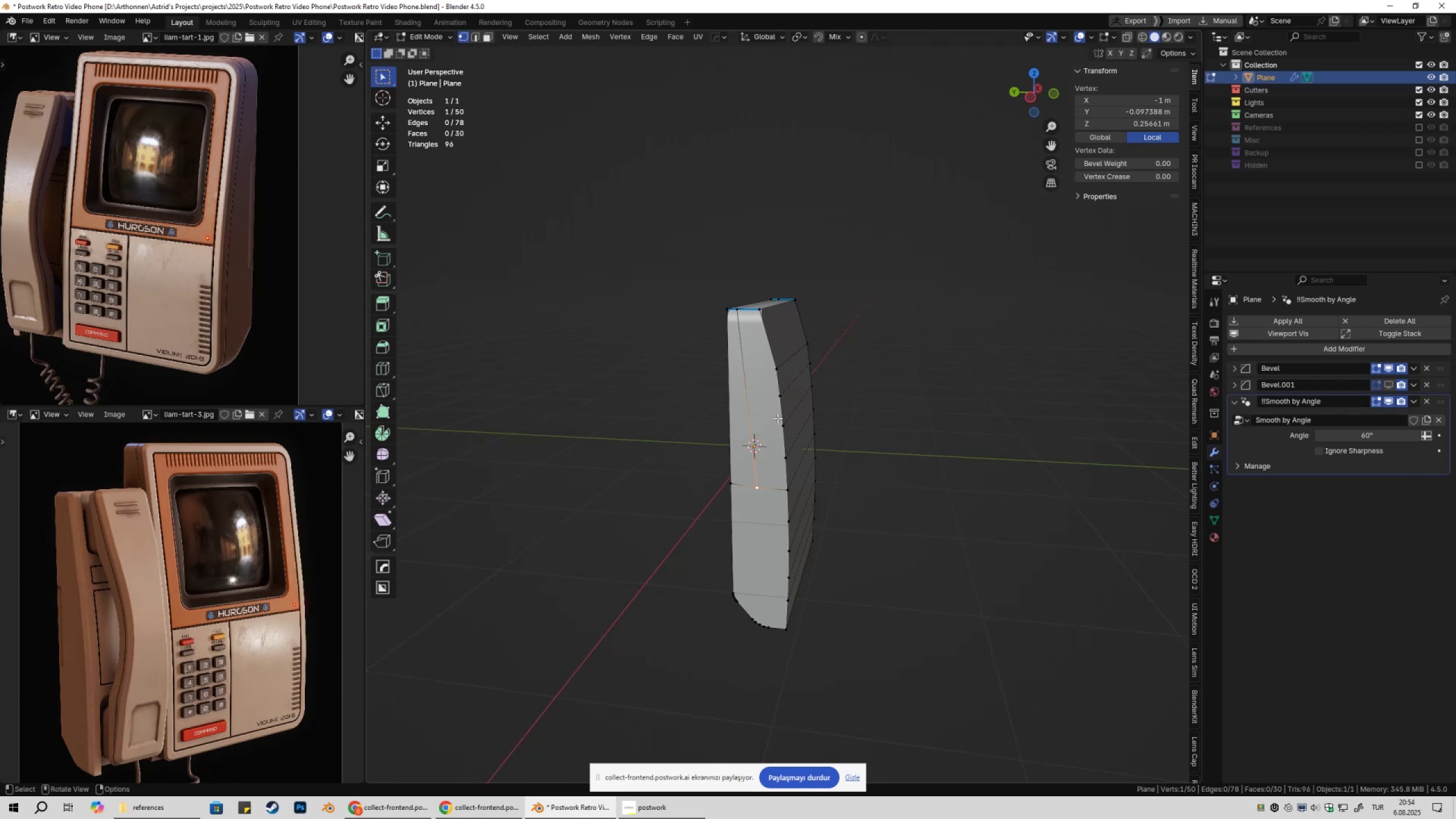 
type(gy)
 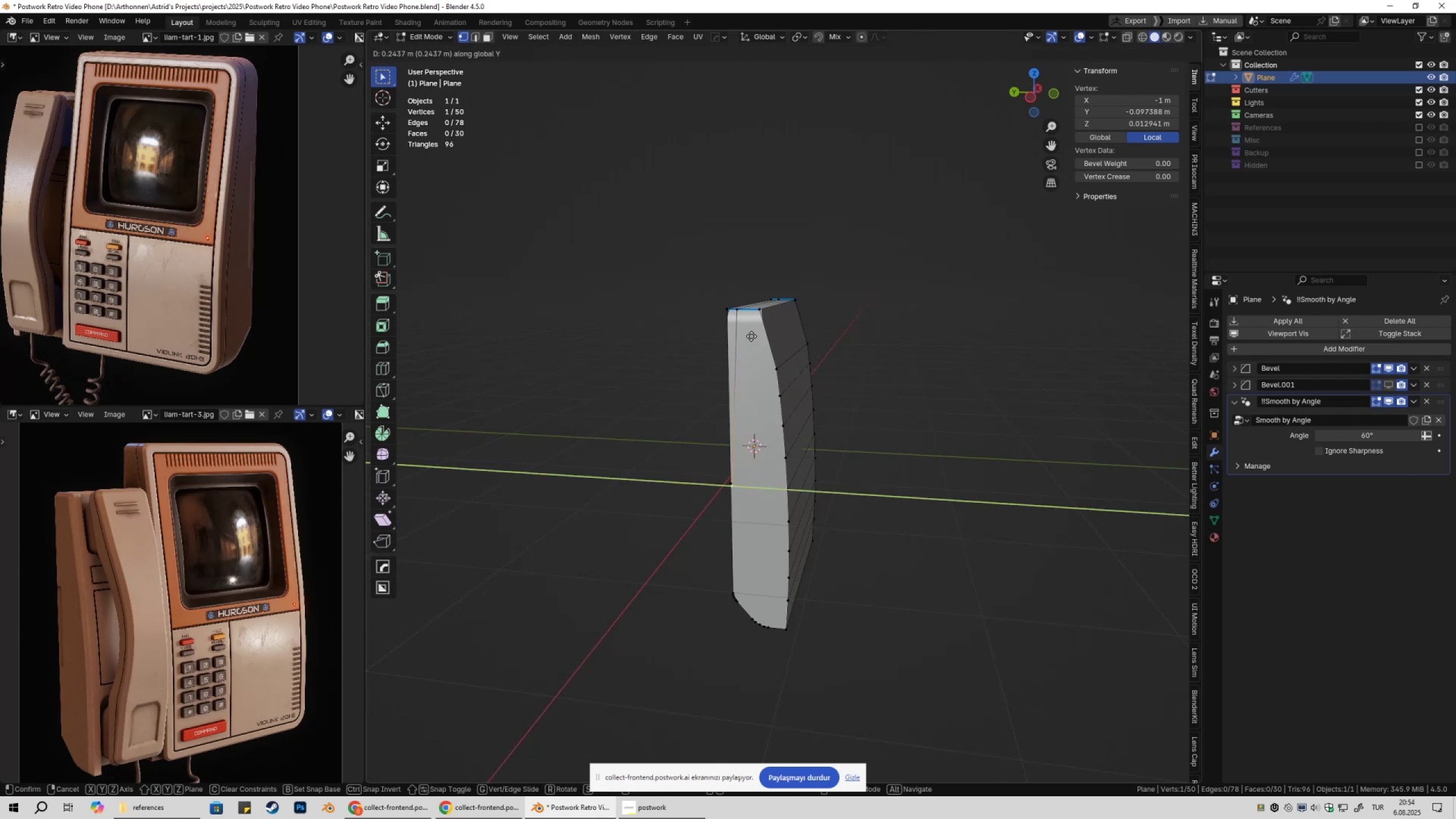 
hold_key(key=ControlLeft, duration=0.67)
left_click([742, 317])
 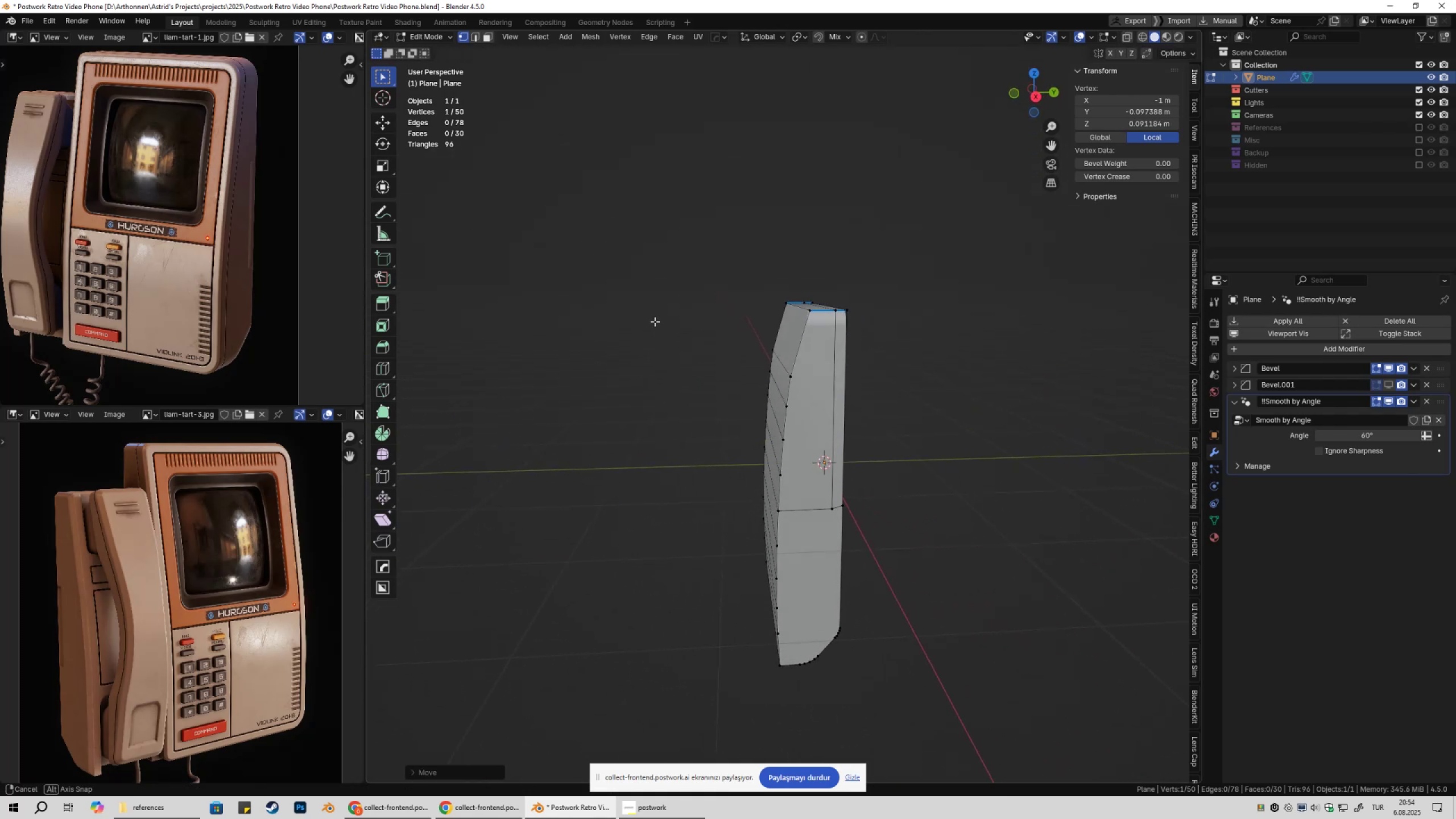 
key(Tab)
 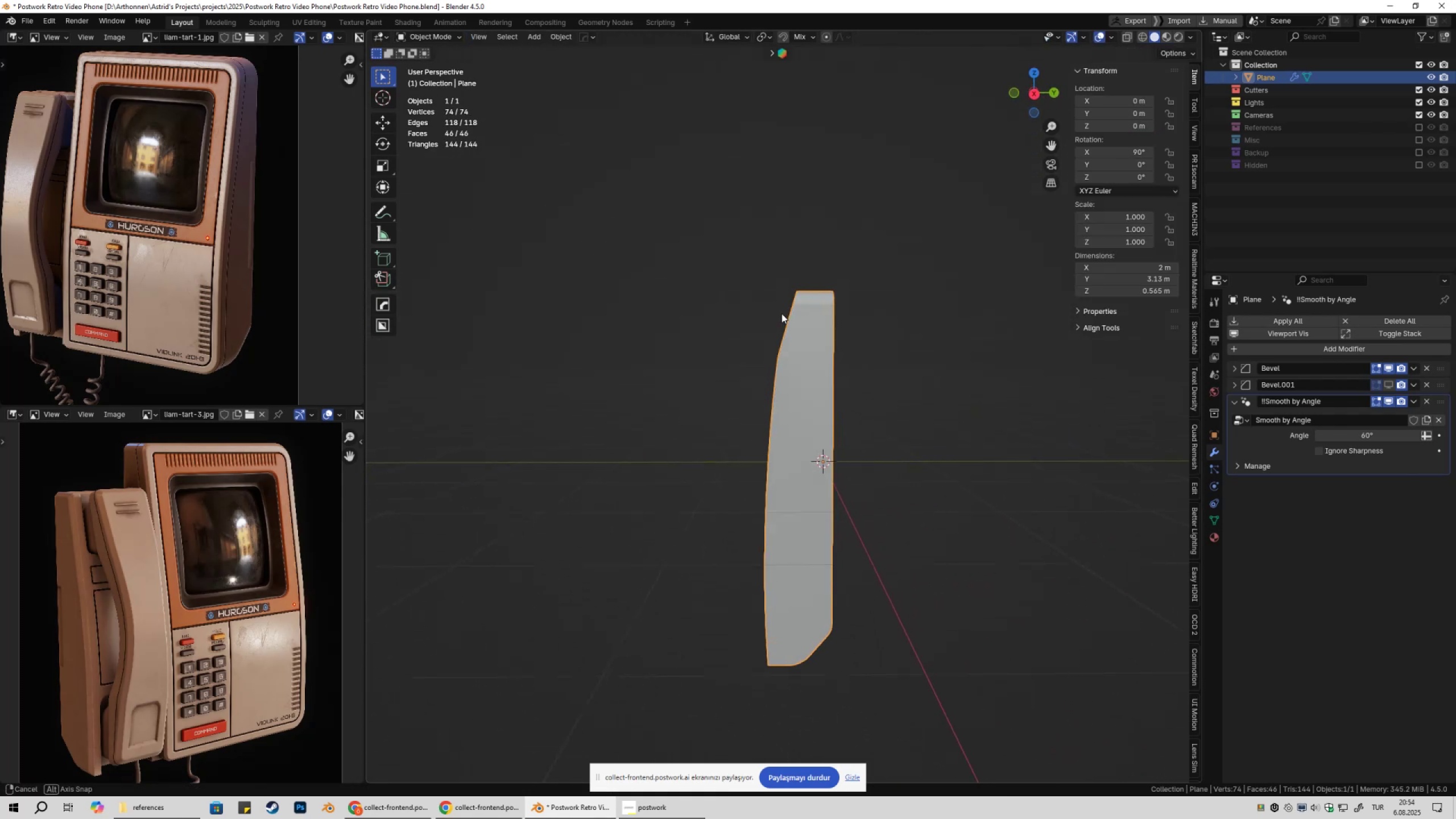 
key(Tab)
 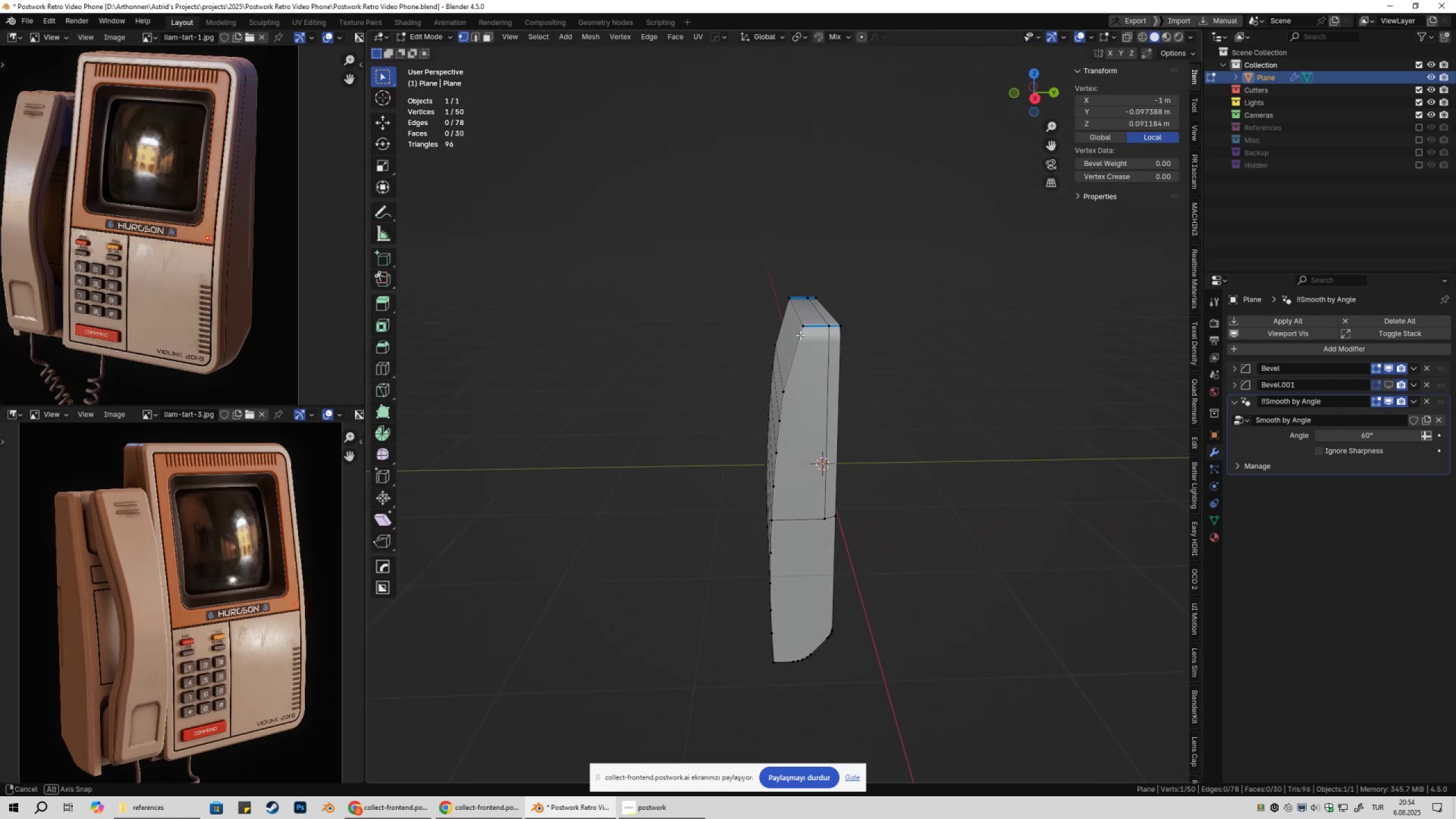 
left_click([794, 315])
 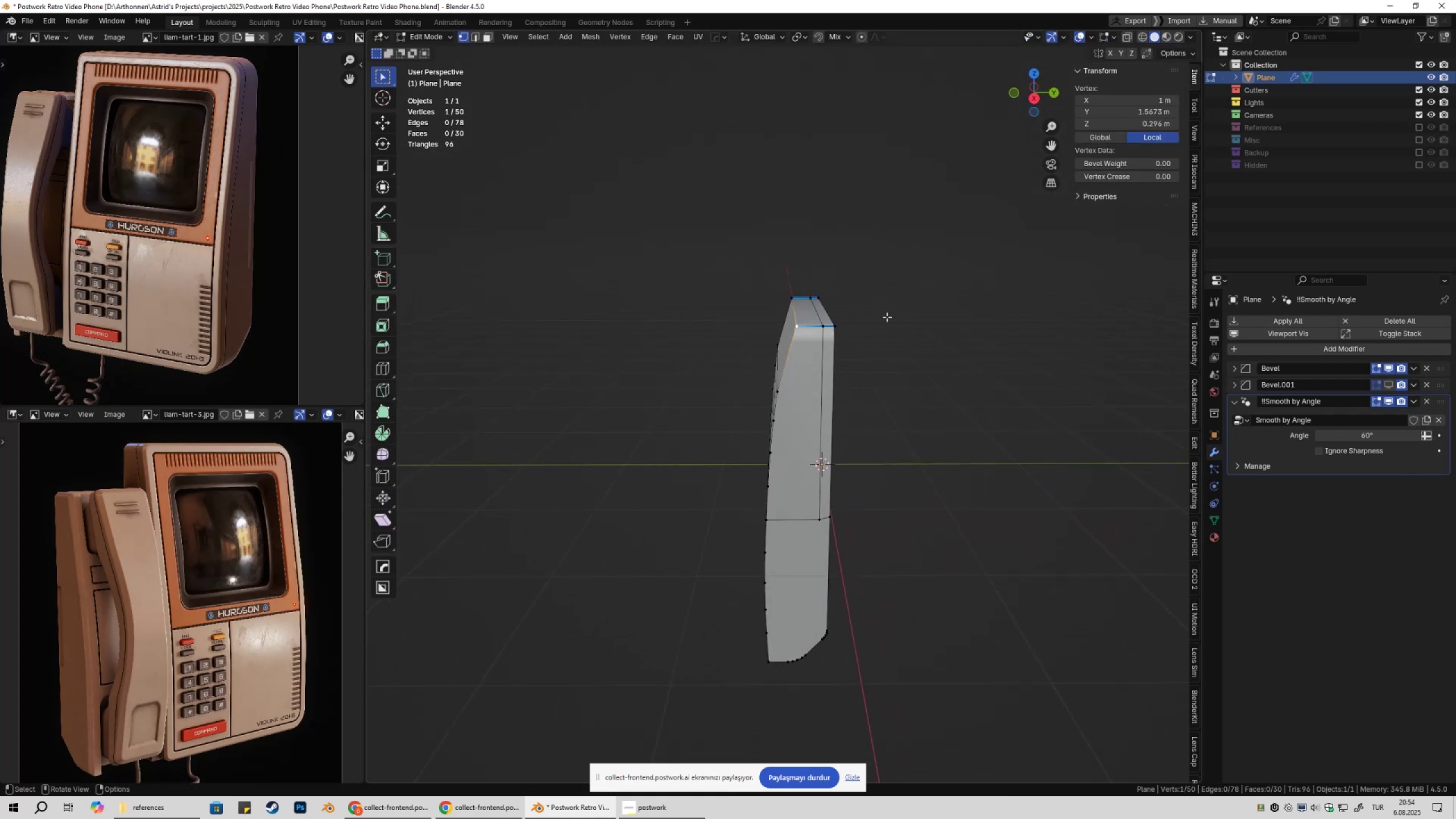 
scroll: coordinate [898, 320], scroll_direction: up, amount: 2.0
 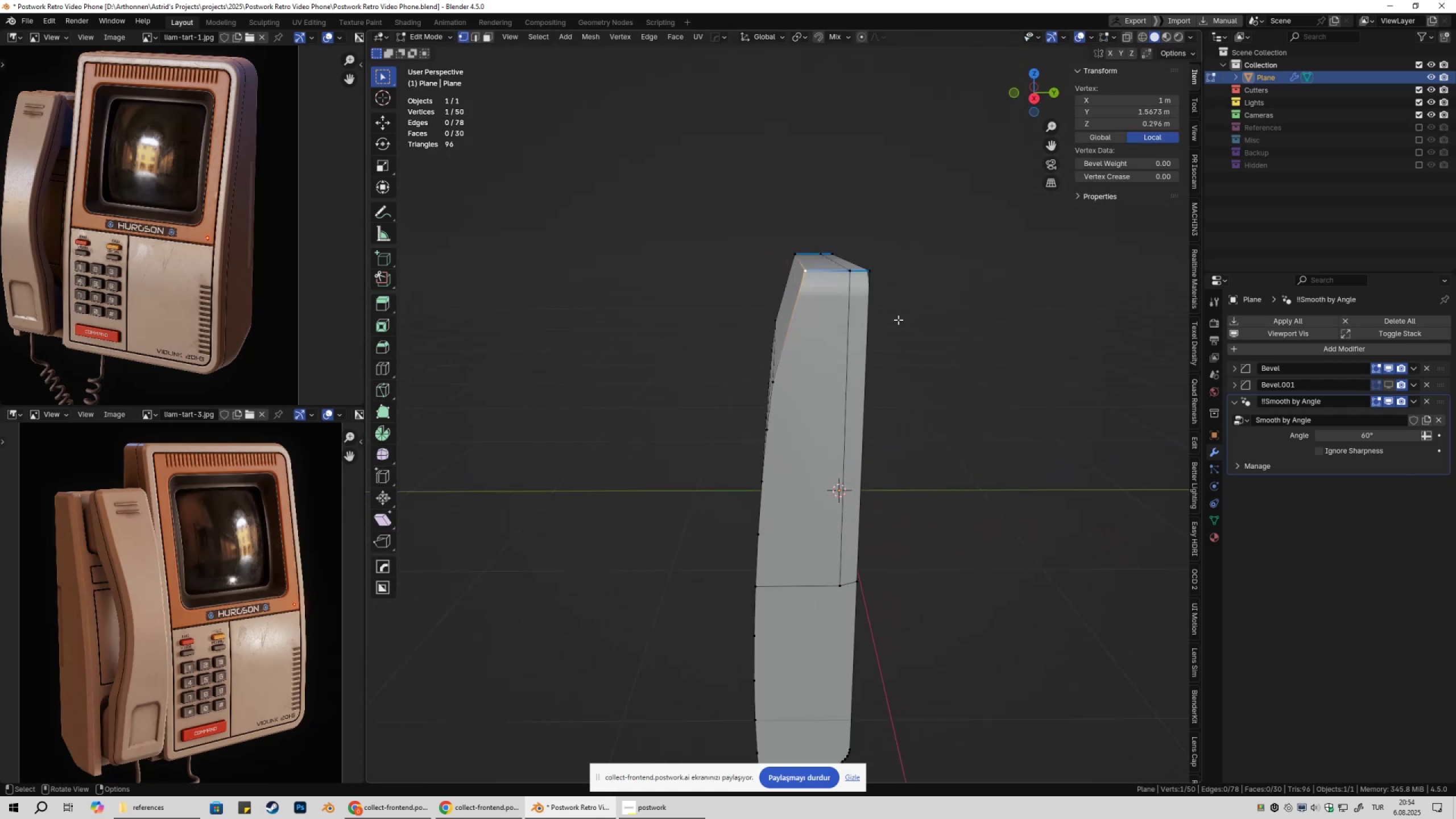 
type(gy)
key(Escape)
type(2)
 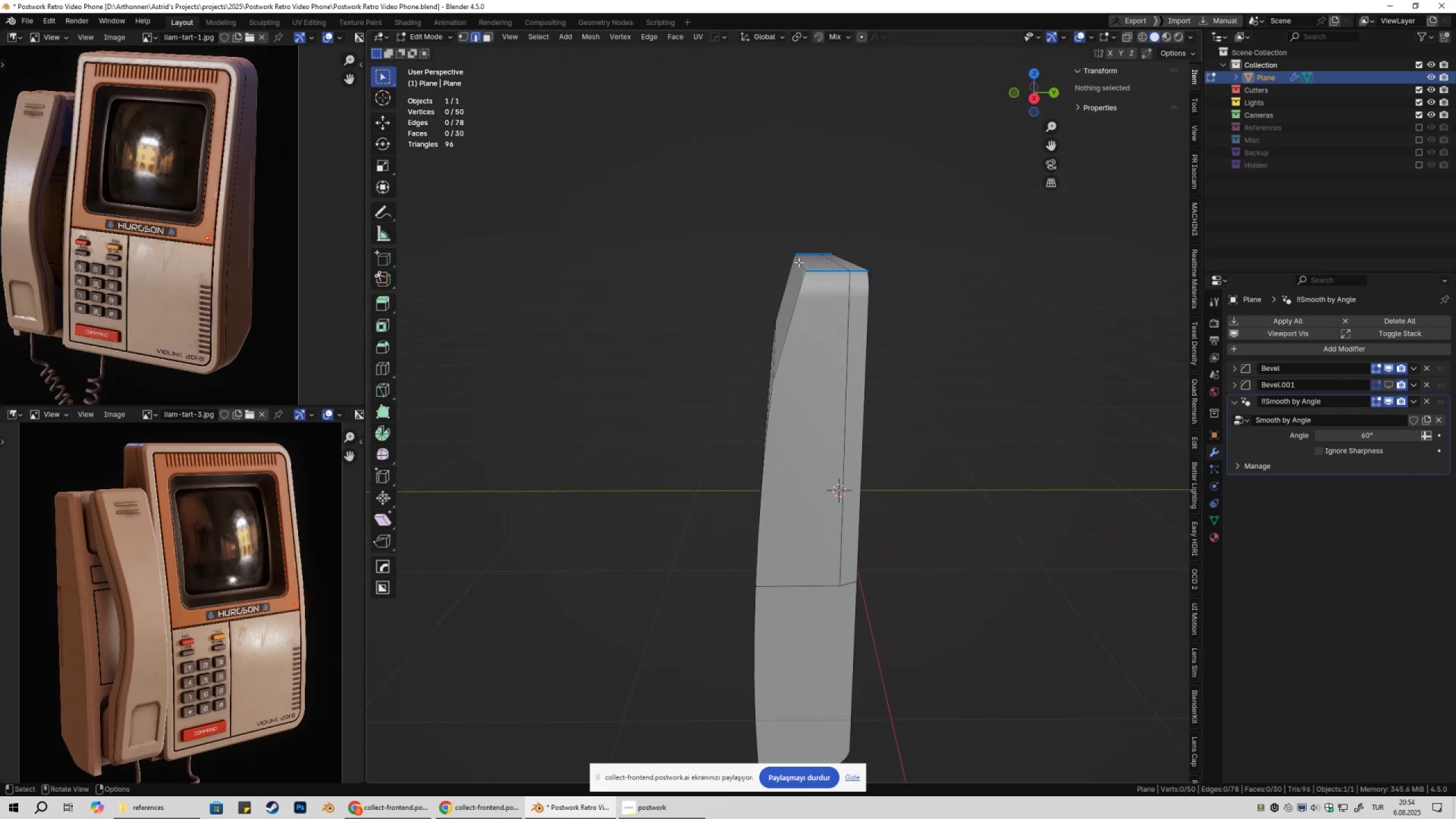 
left_click([799, 262])
 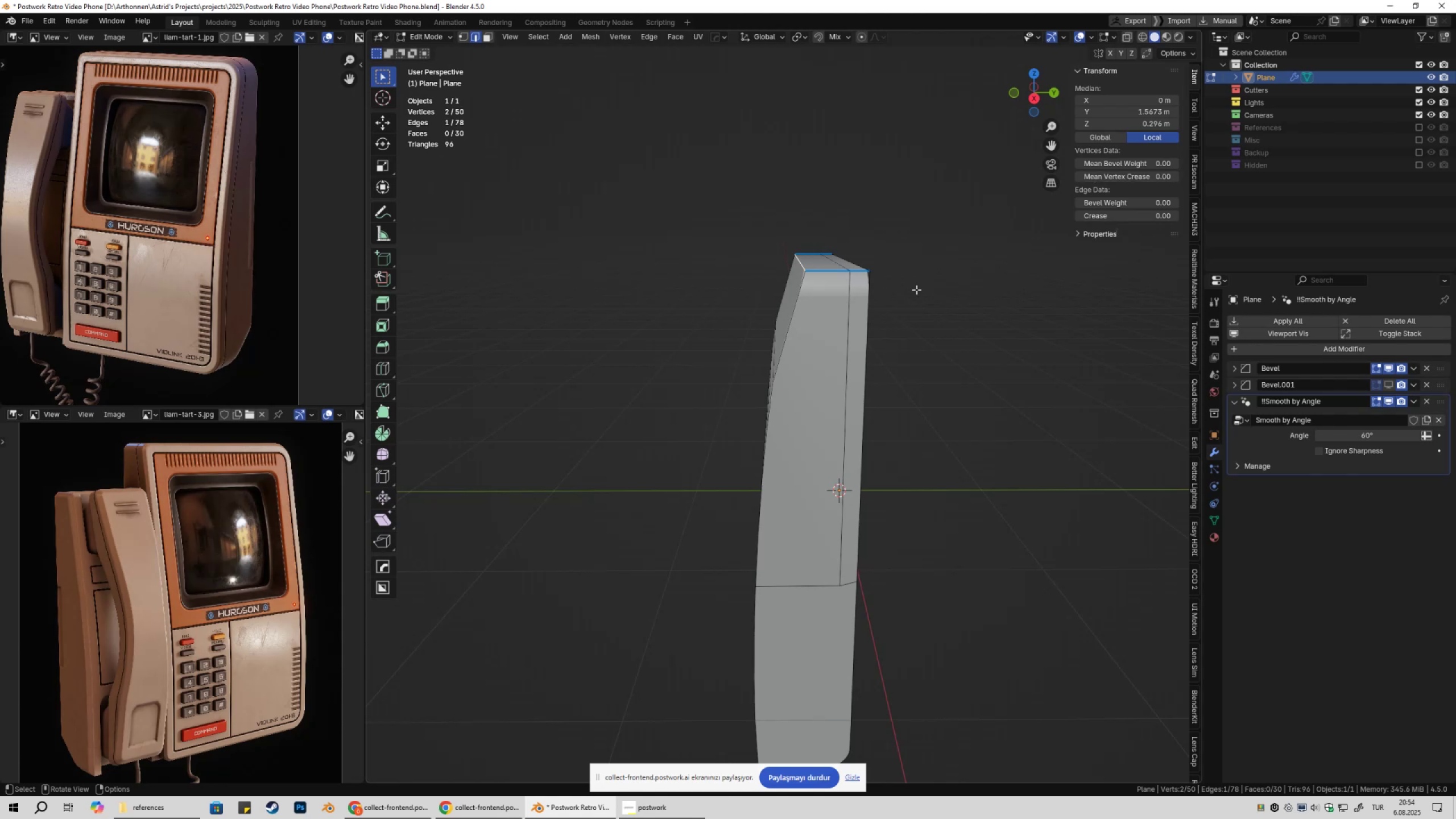 
type(gy)
 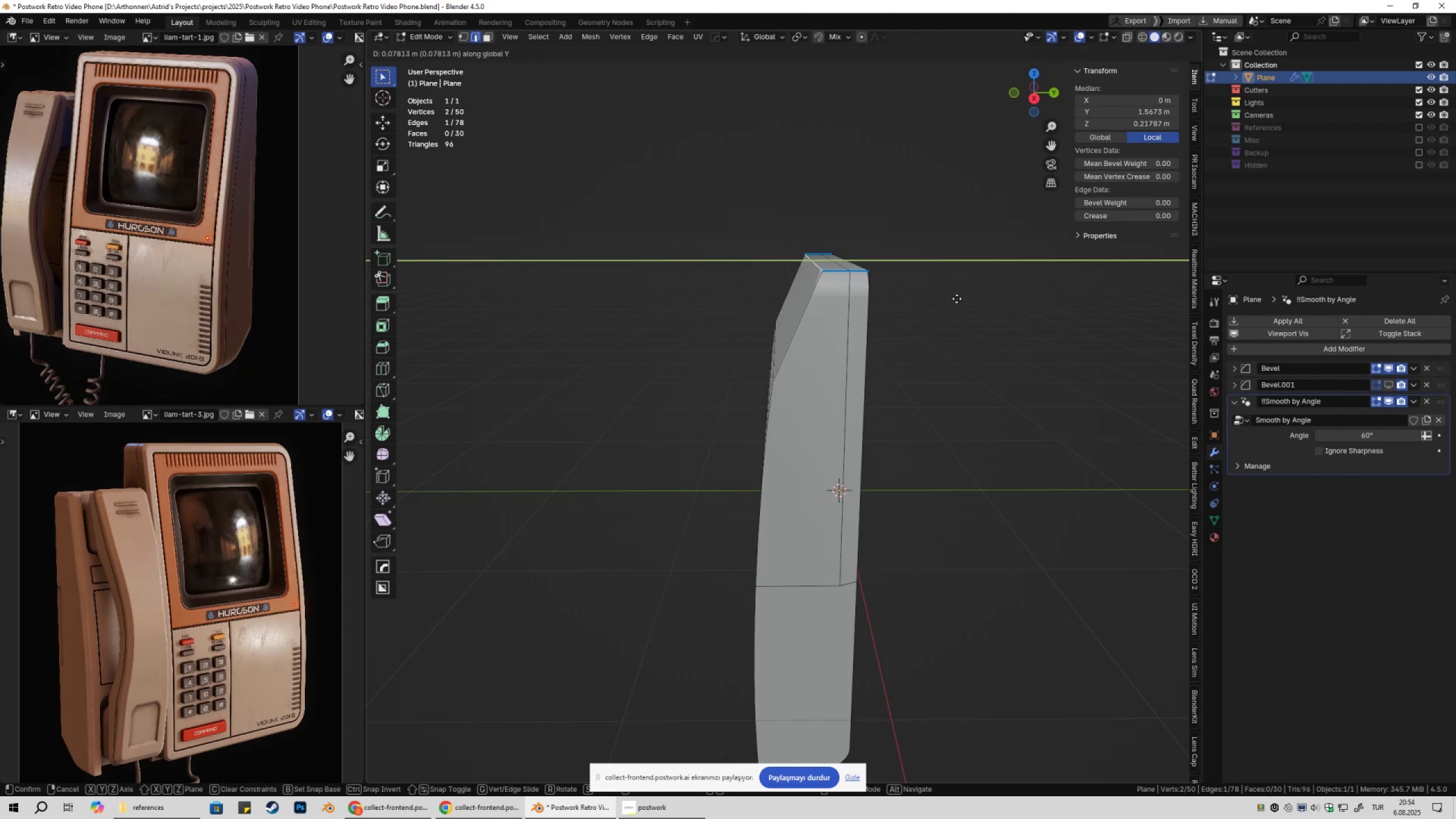 
hold_key(key=ShiftLeft, duration=1.52)
 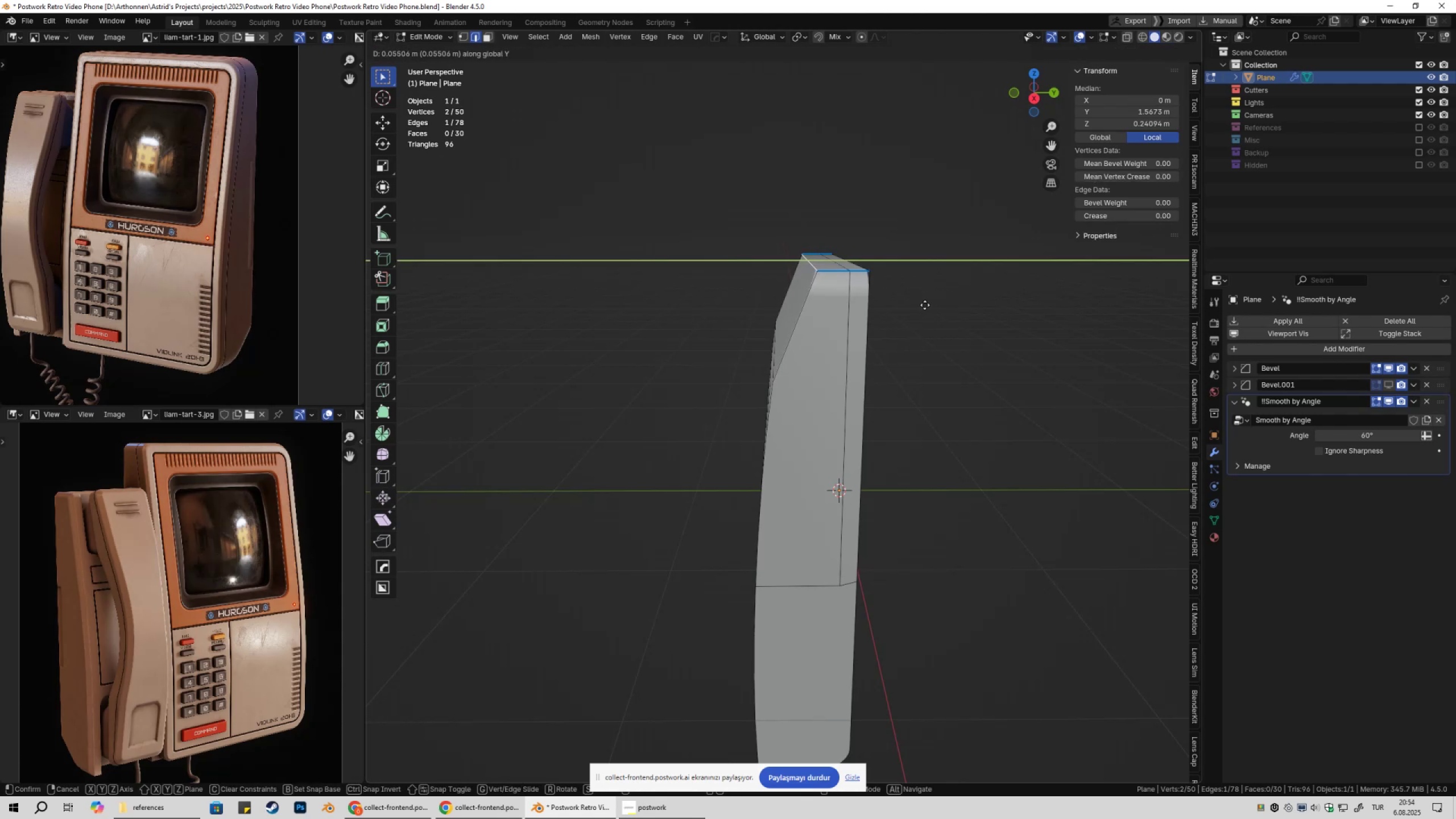 
hold_key(key=ShiftLeft, duration=0.92)
left_click([925, 305])
 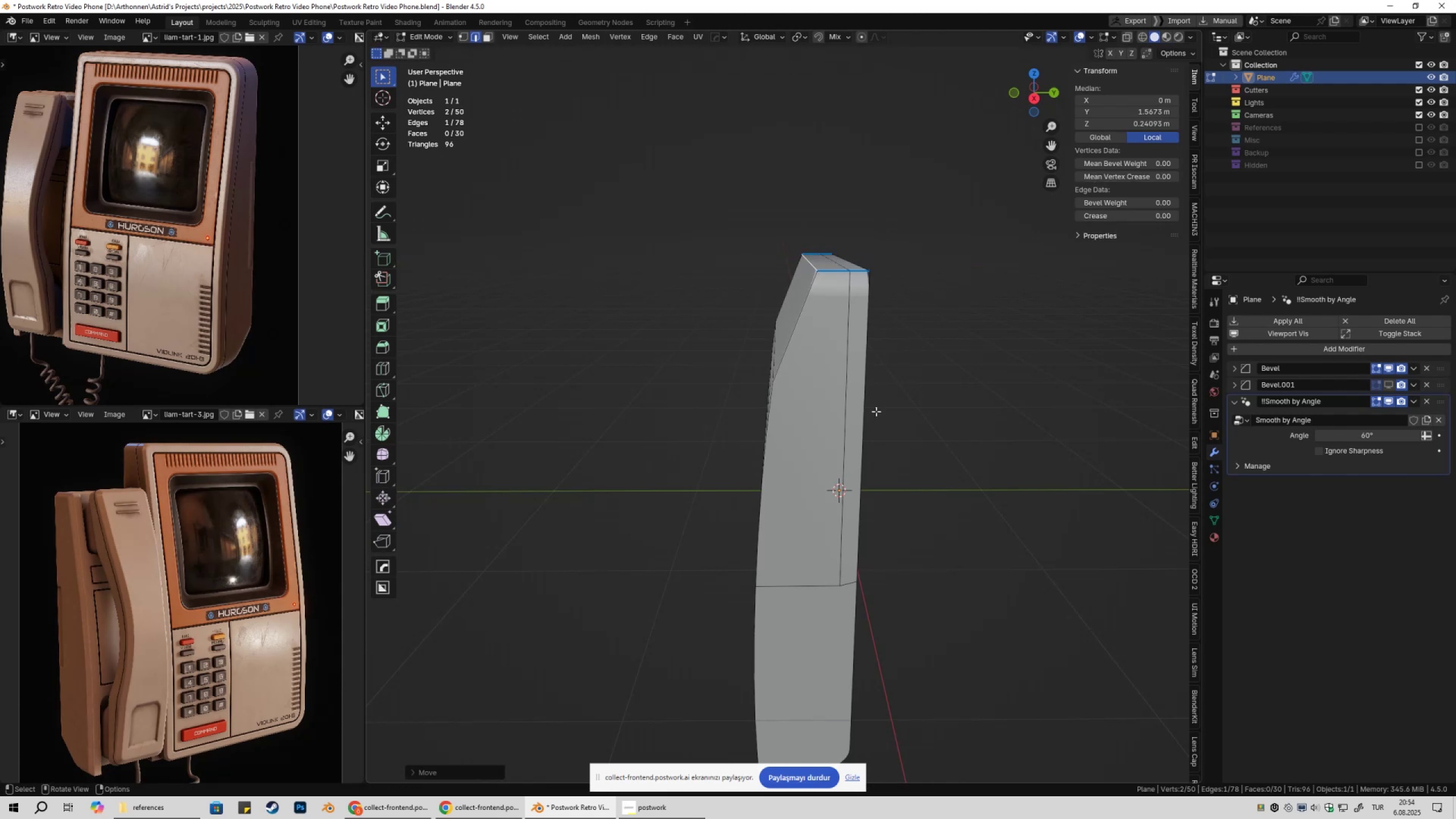 
key(Shift+ShiftLeft)
 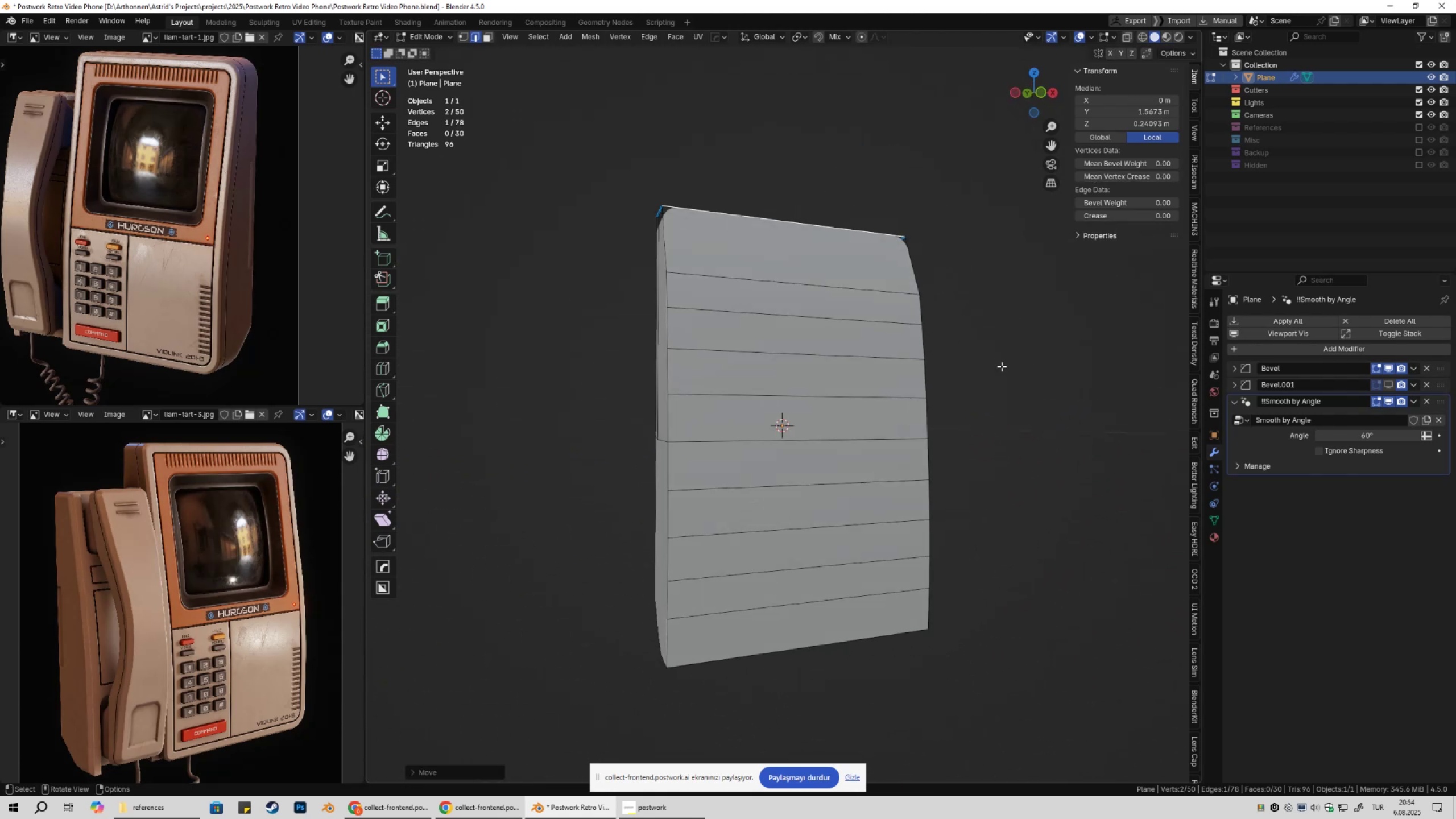 
key(2)
 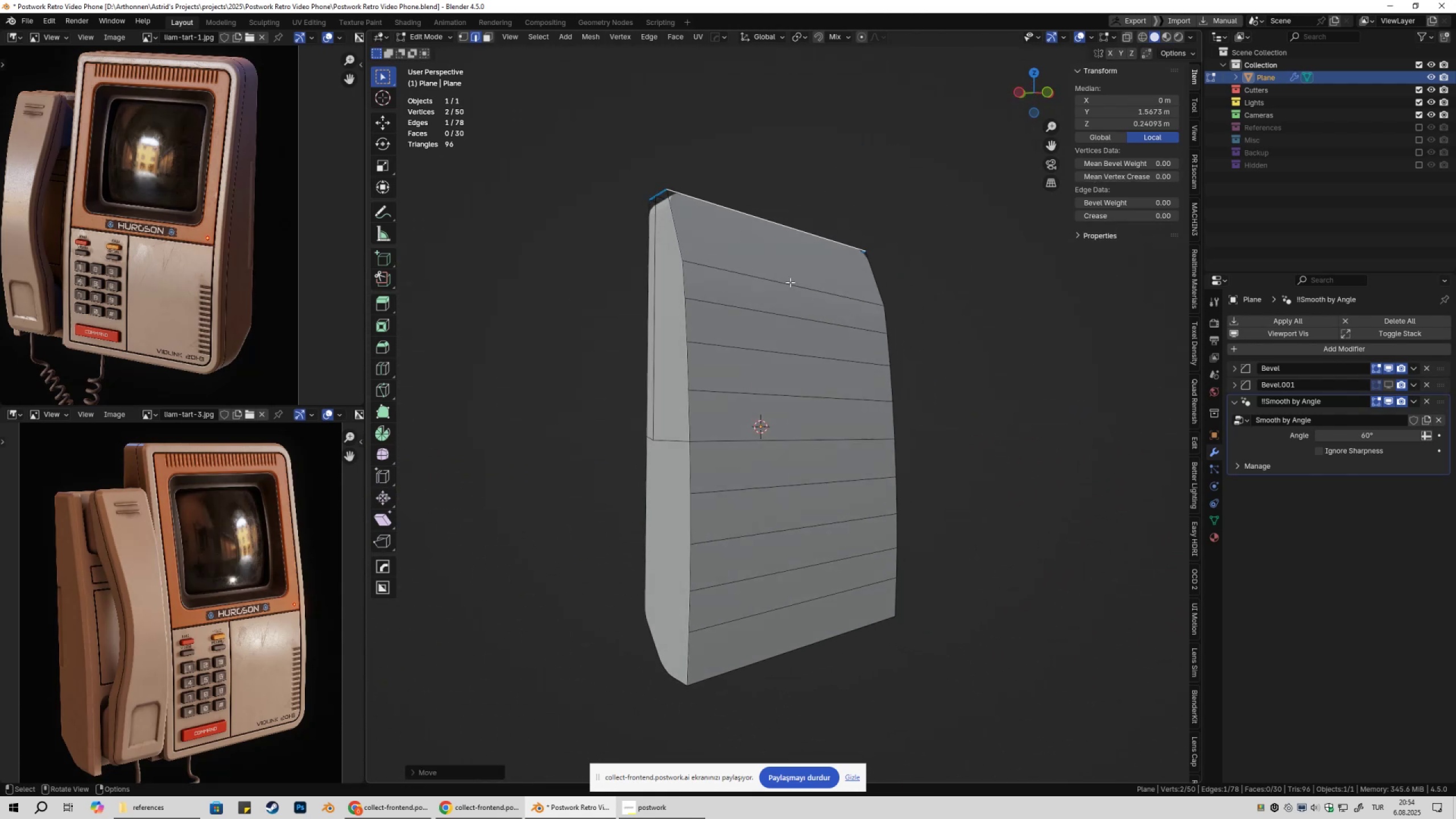 
left_click([790, 282])
 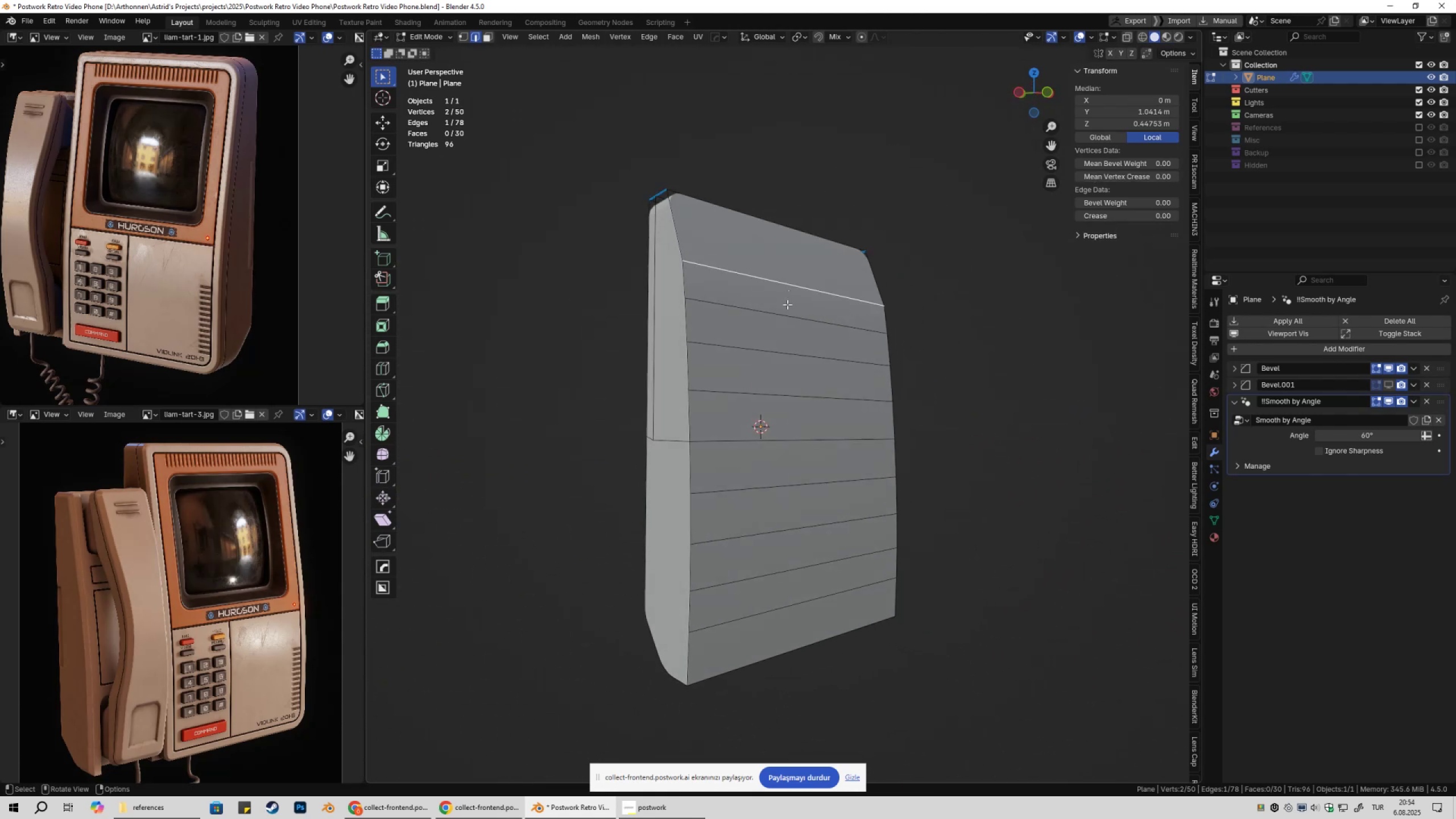 
key(Control+ControlLeft)
 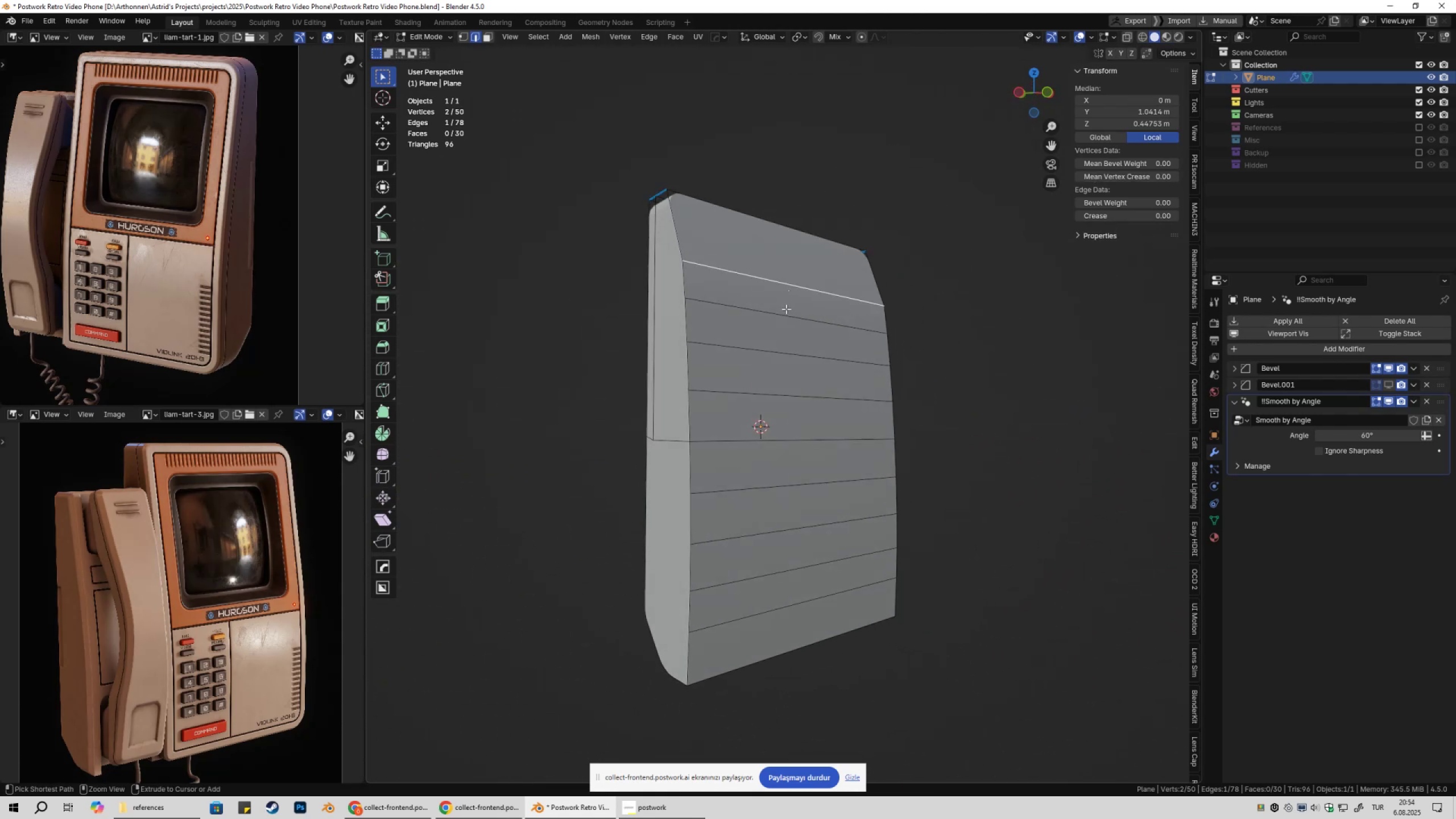 
key(Control+X)
 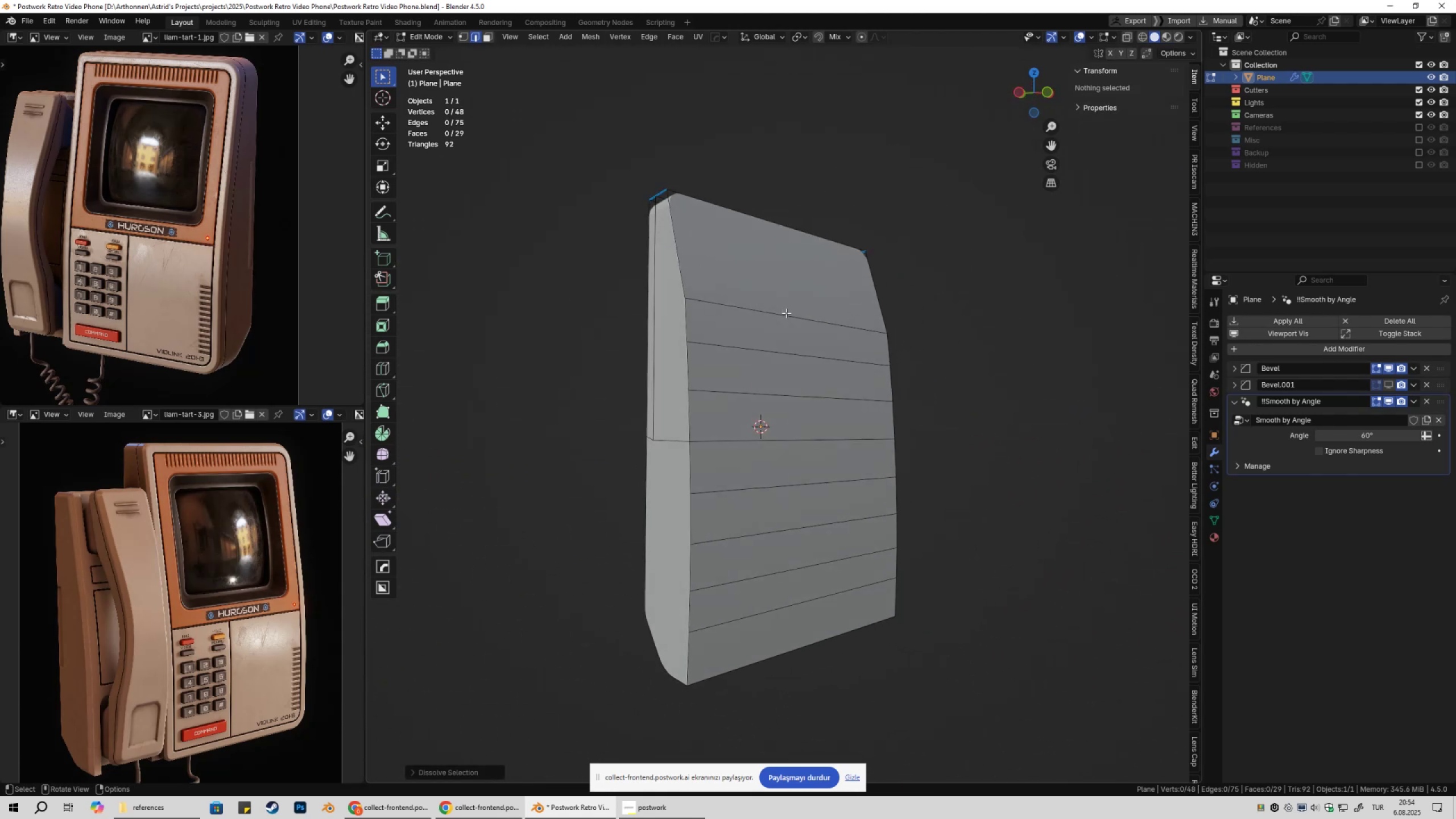 
left_click([786, 313])
 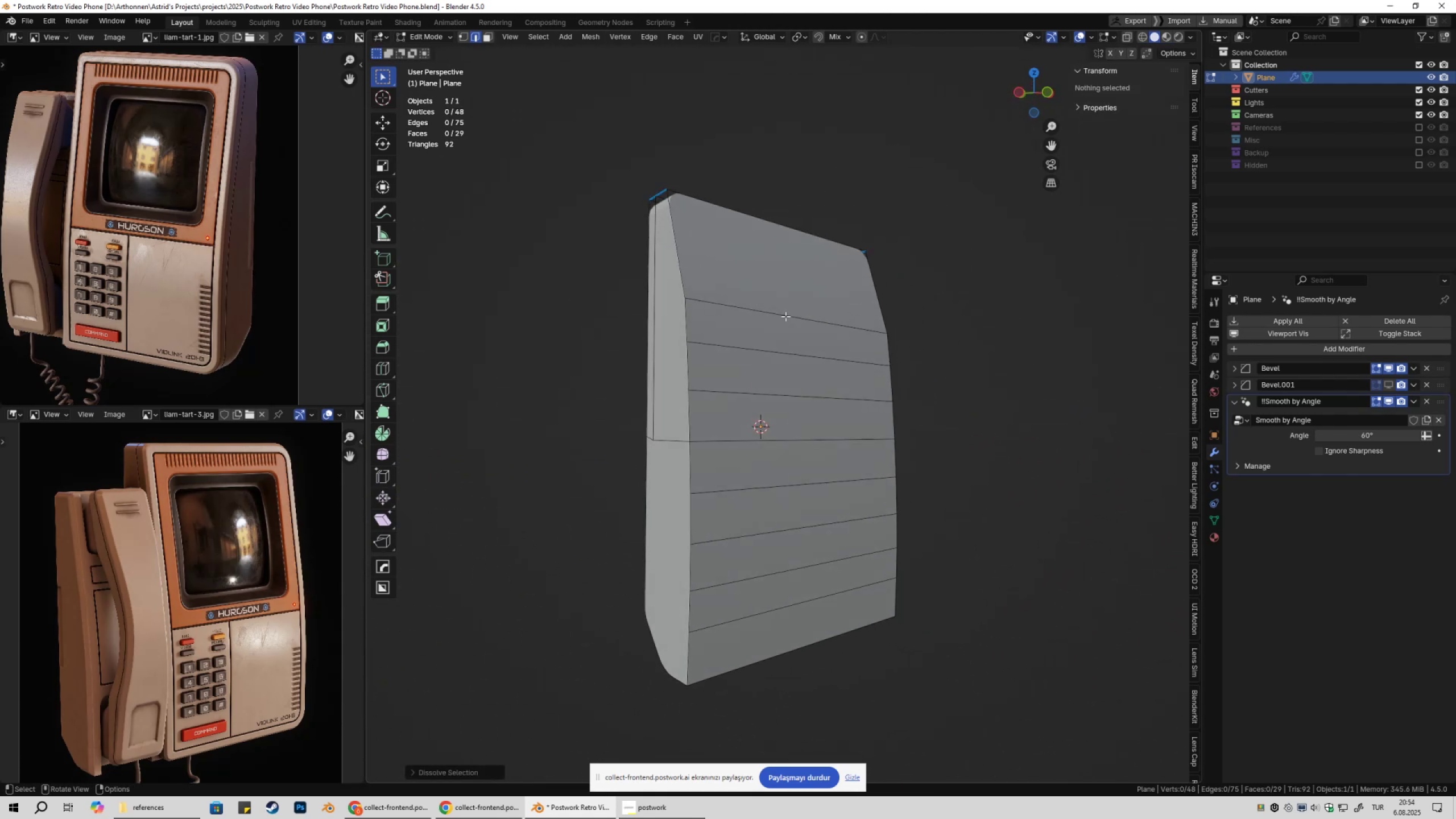 
key(Control+ControlLeft)
 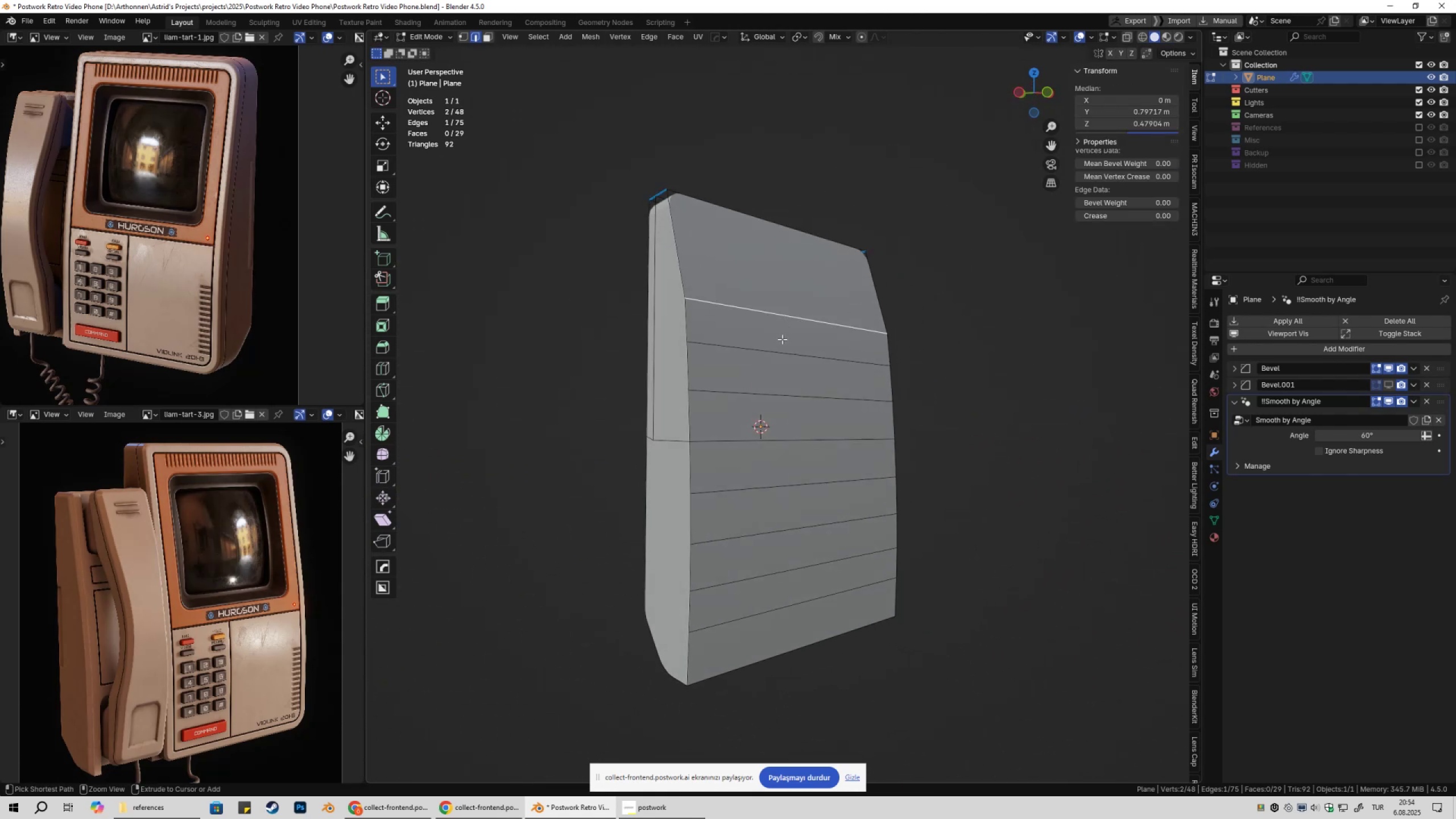 
key(Control+X)
 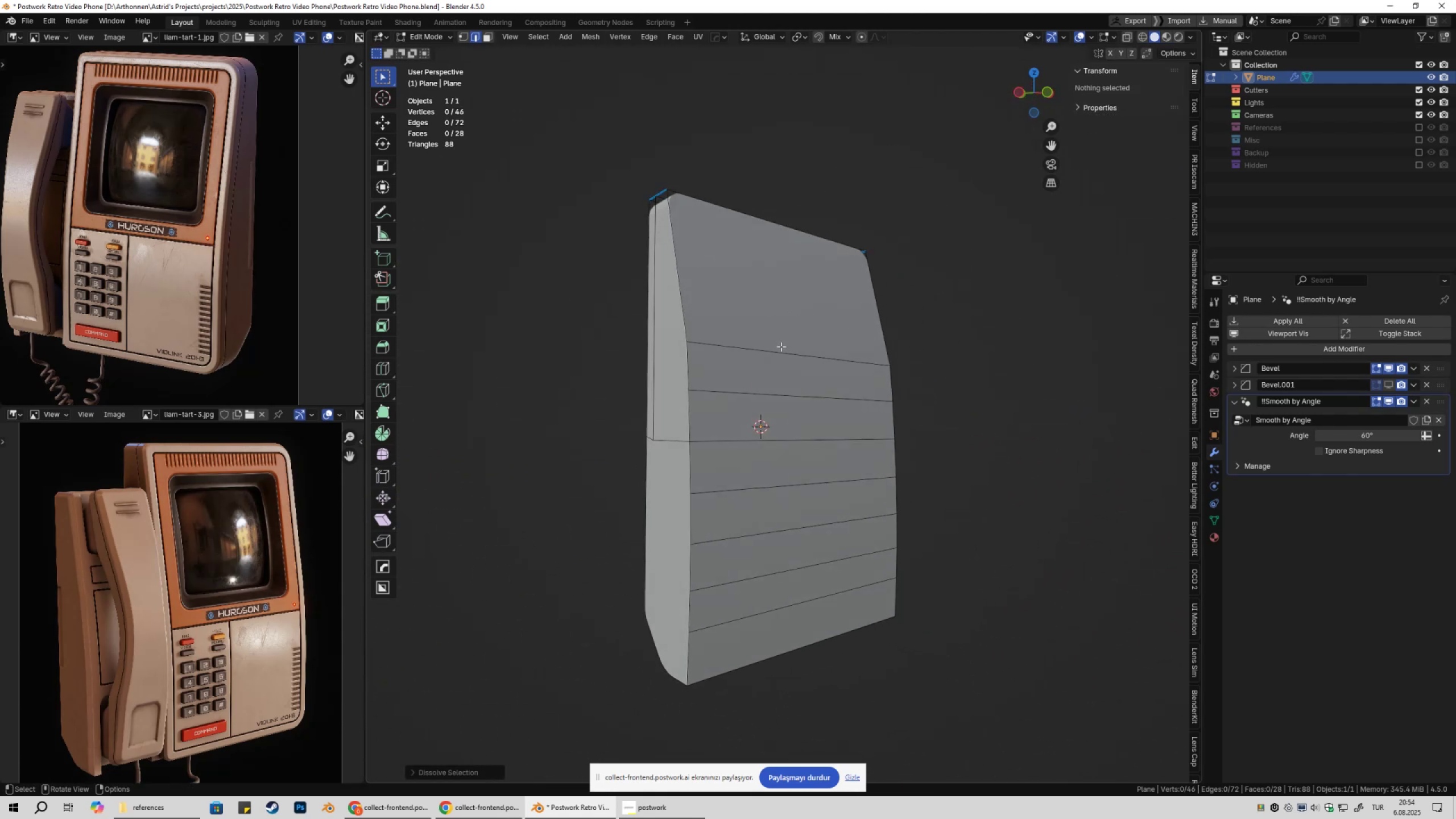 
double_click([781, 346])
 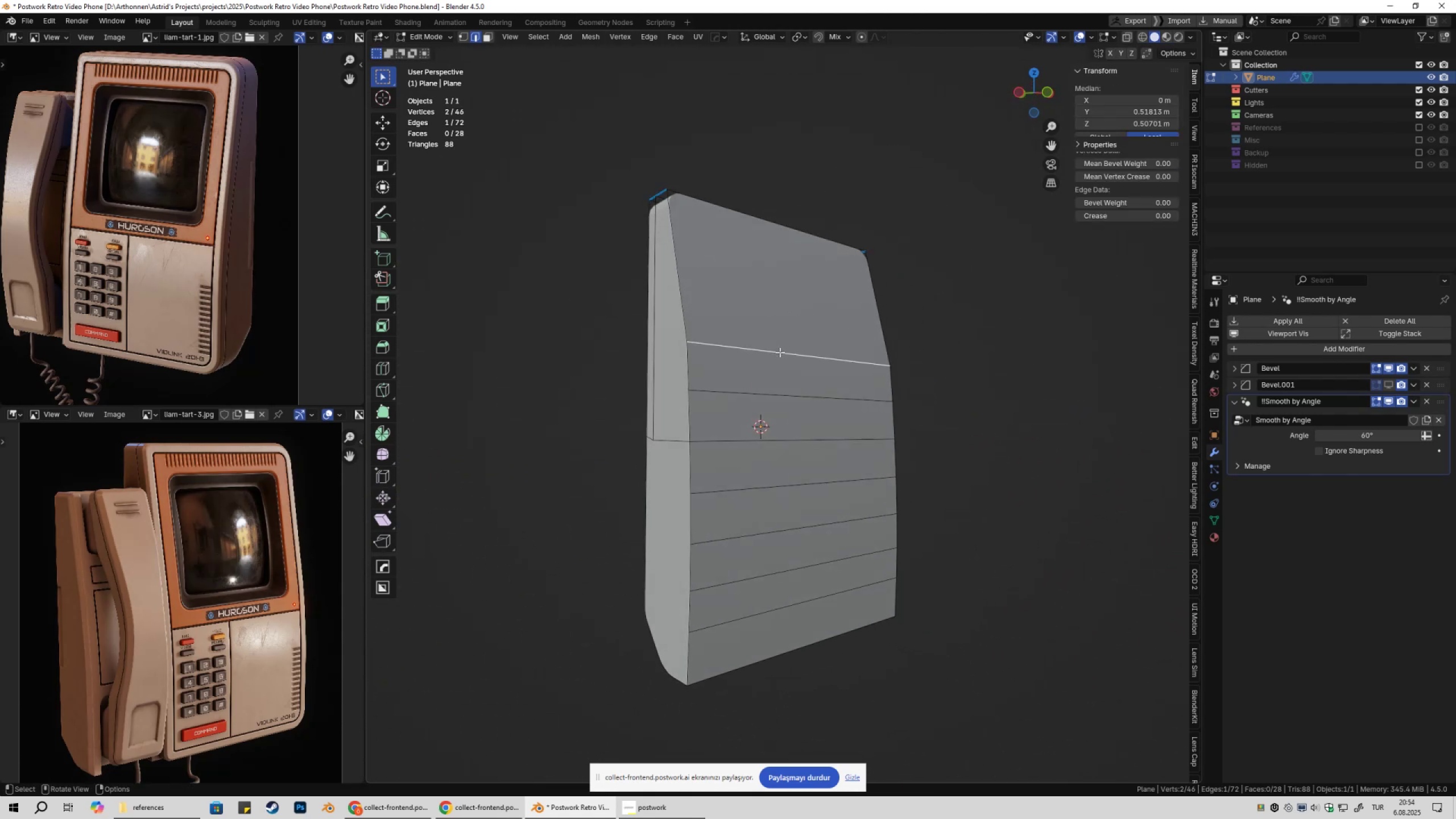 
key(Control+ControlLeft)
 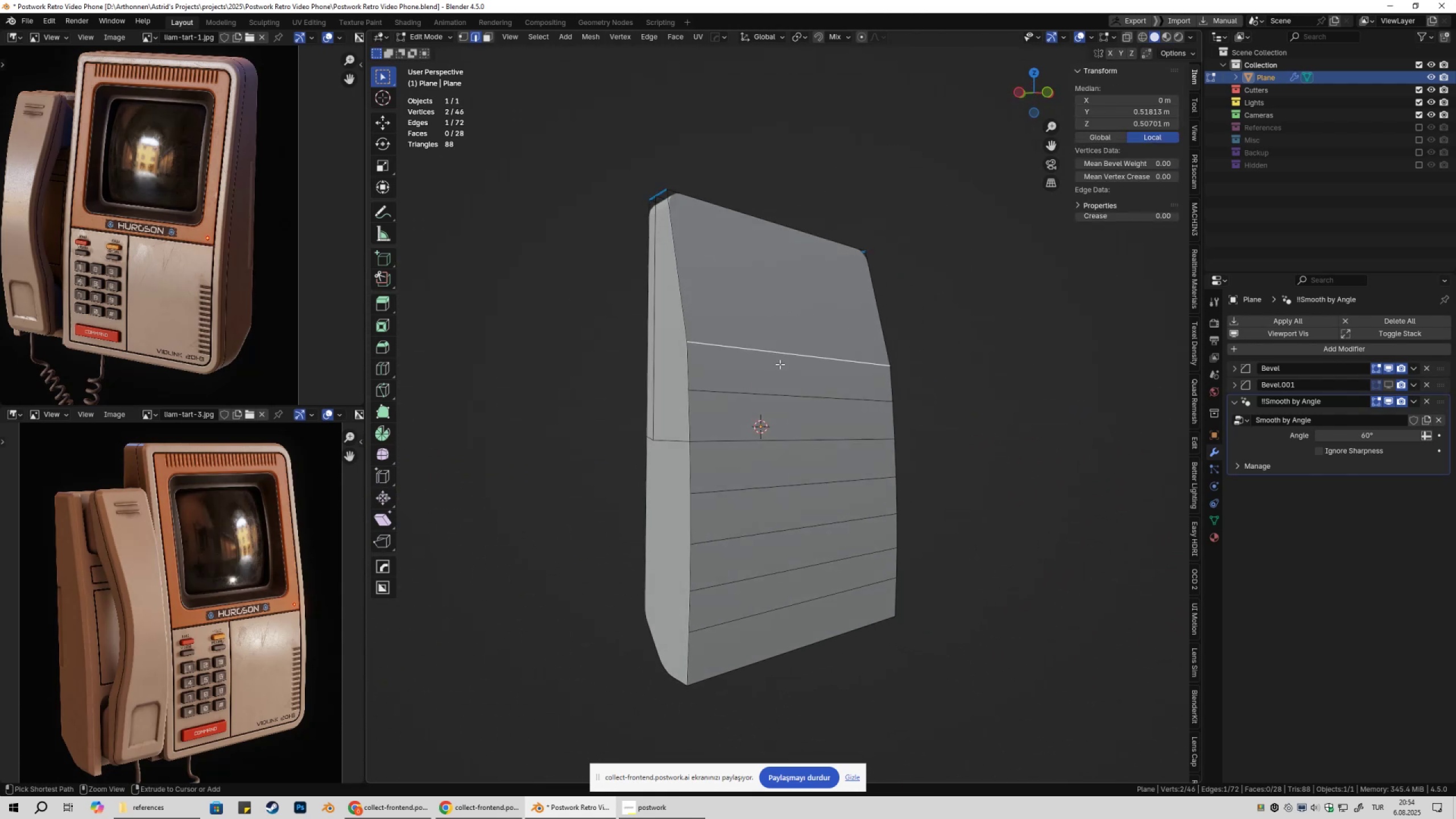 
key(Control+X)
 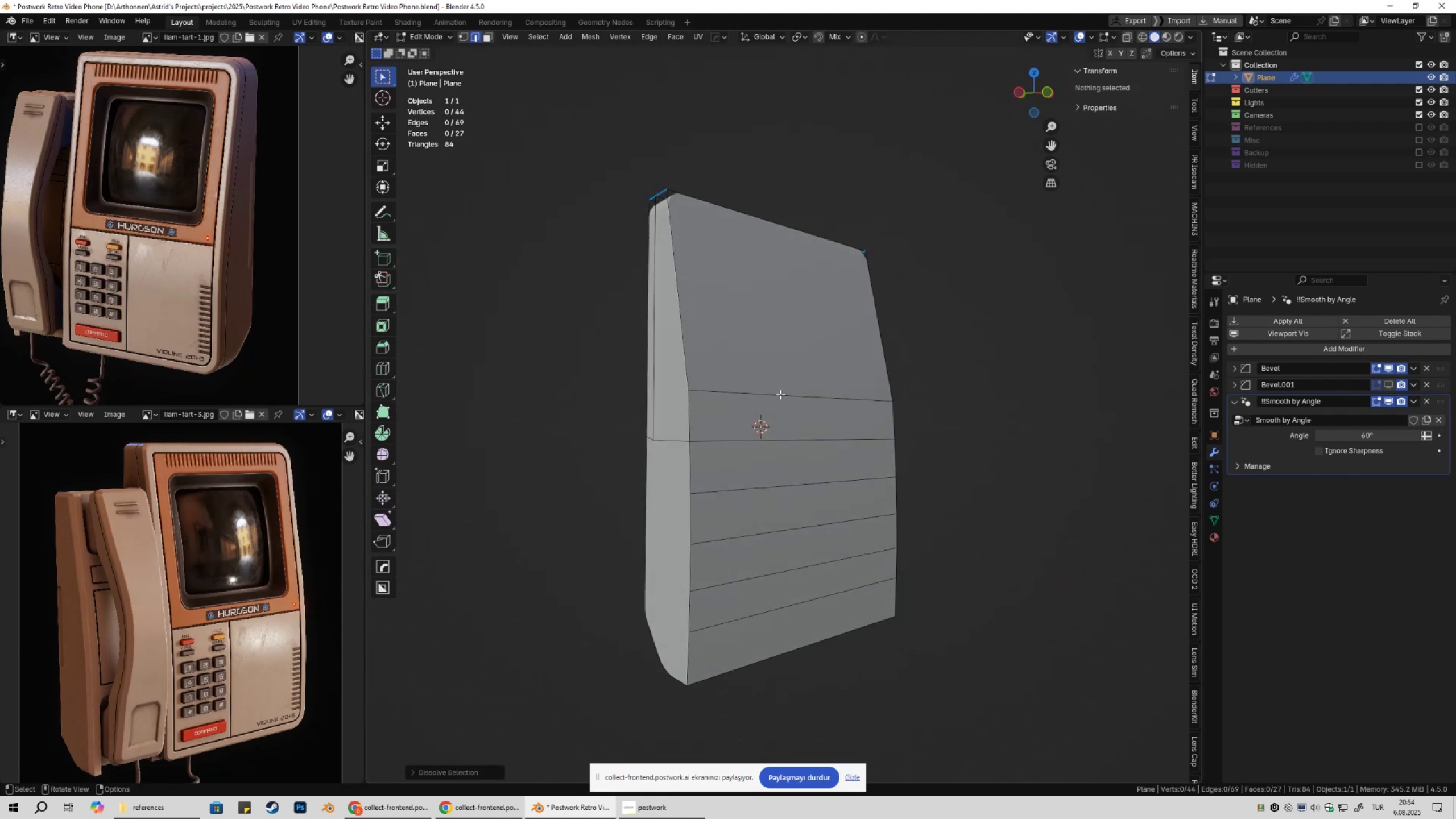 
triple_click([780, 394])
 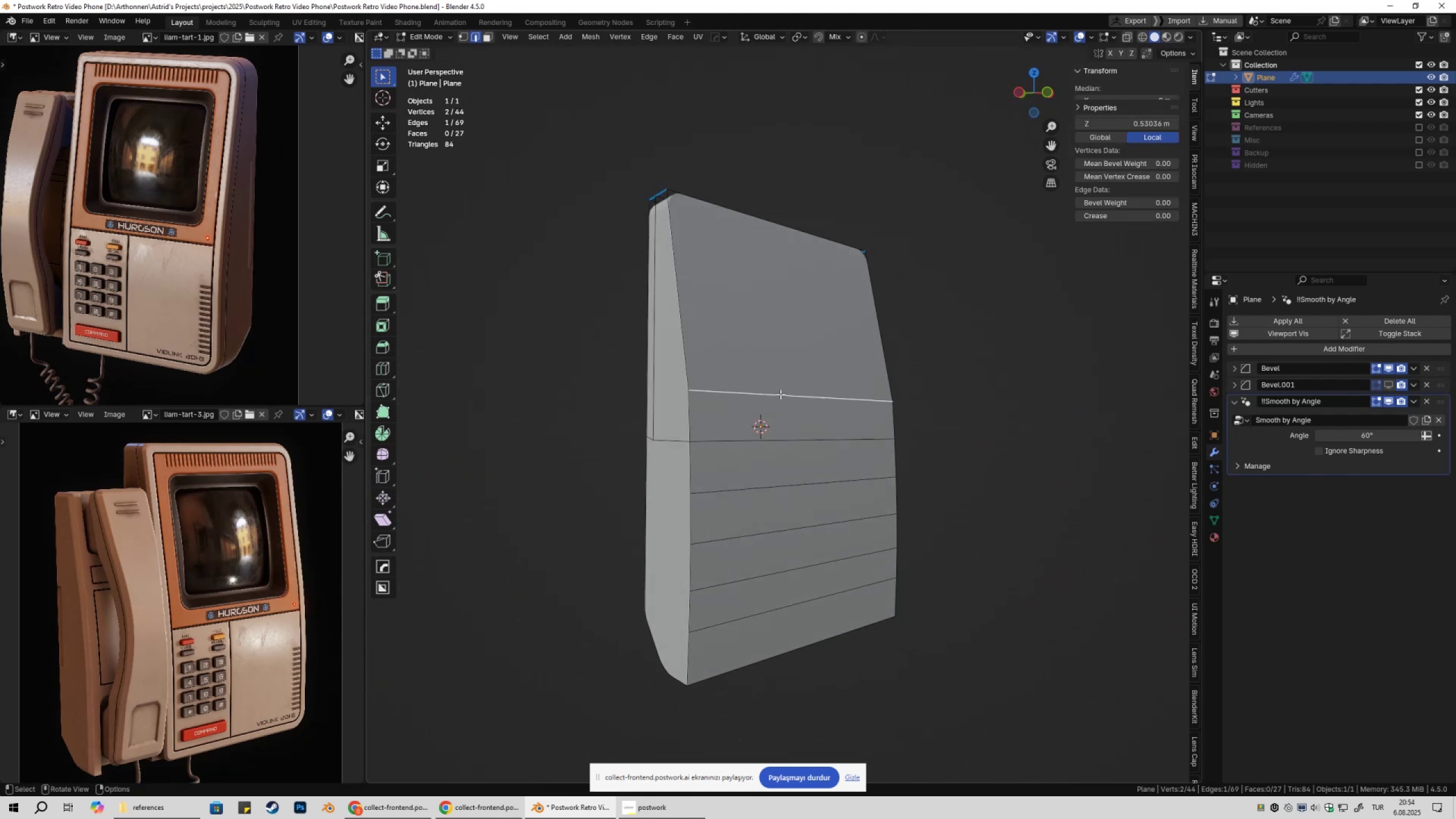 
key(Control+ControlLeft)
 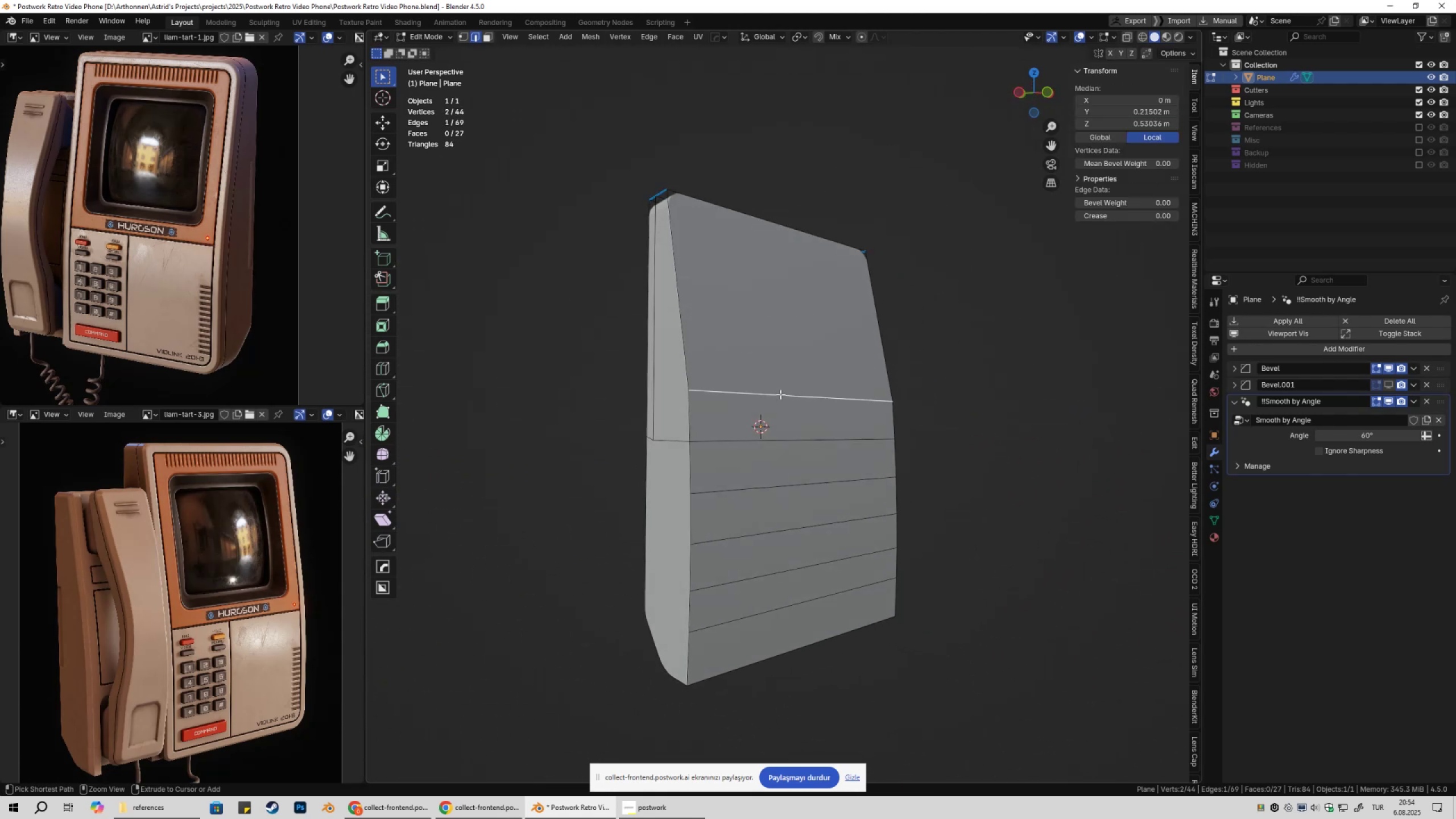 
key(Control+X)
 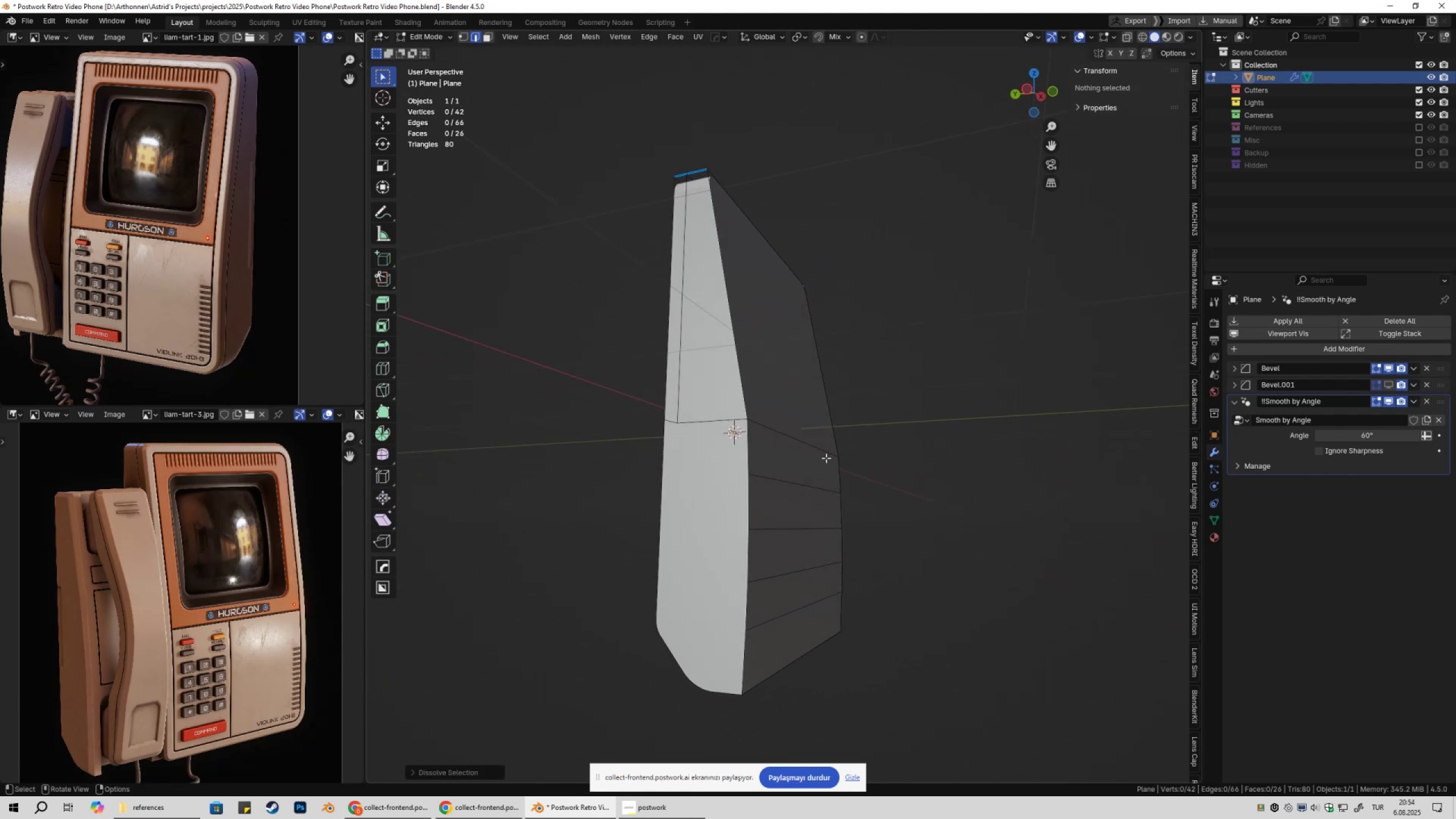 
left_click([806, 495])
 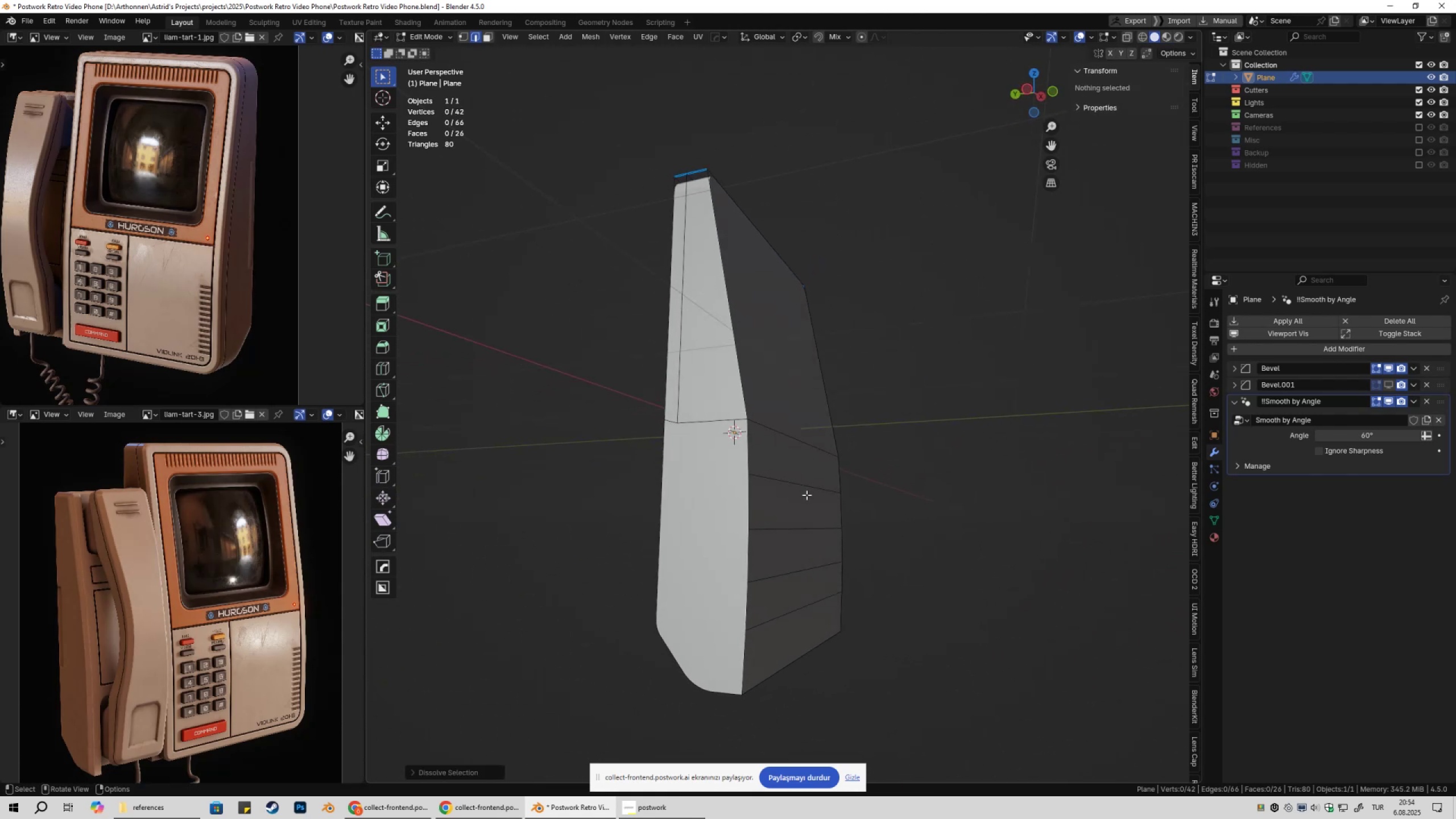 
key(Control+ControlLeft)
 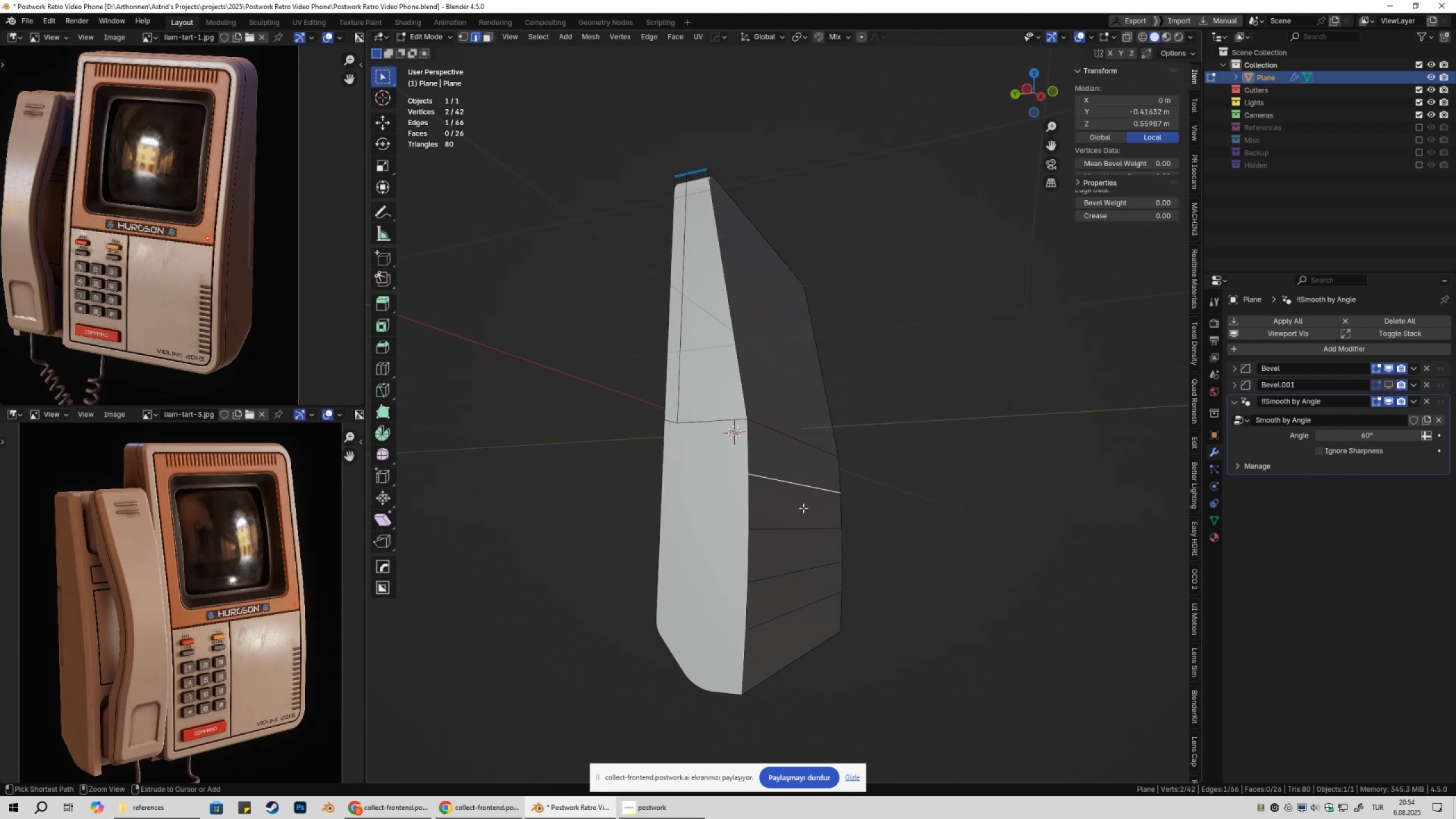 
key(Control+X)
 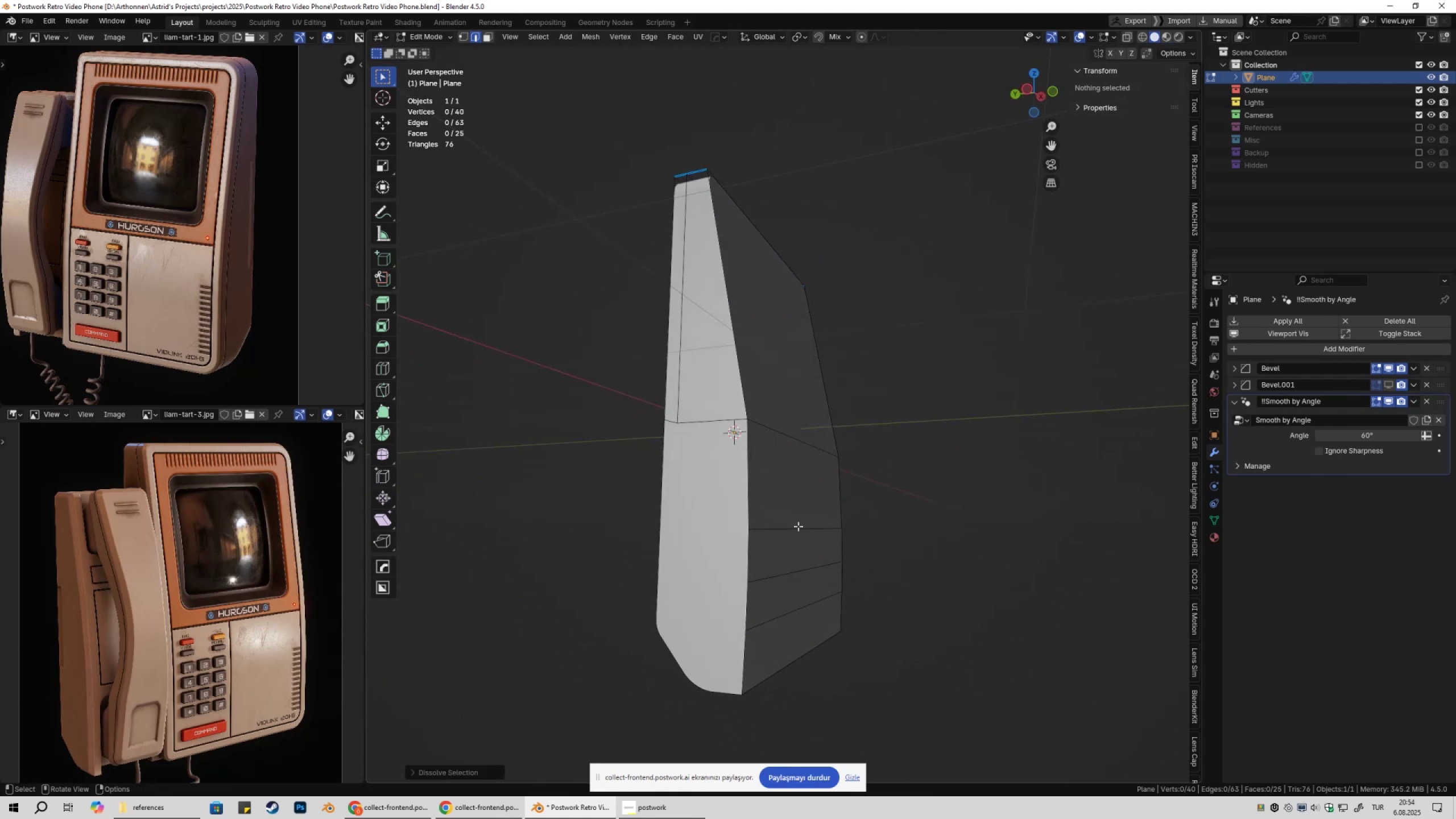 
double_click([798, 526])
 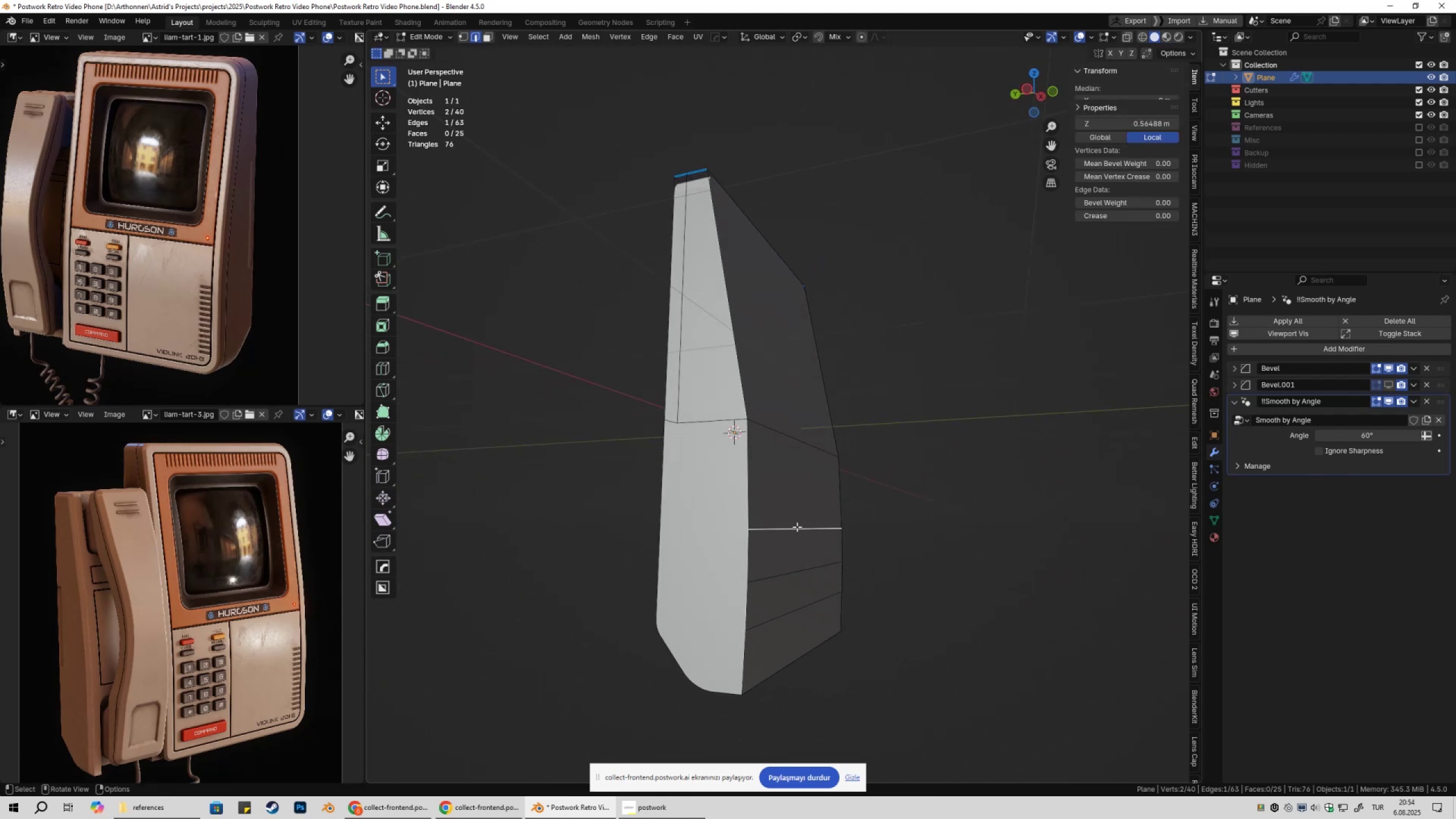 
key(Control+ControlLeft)
 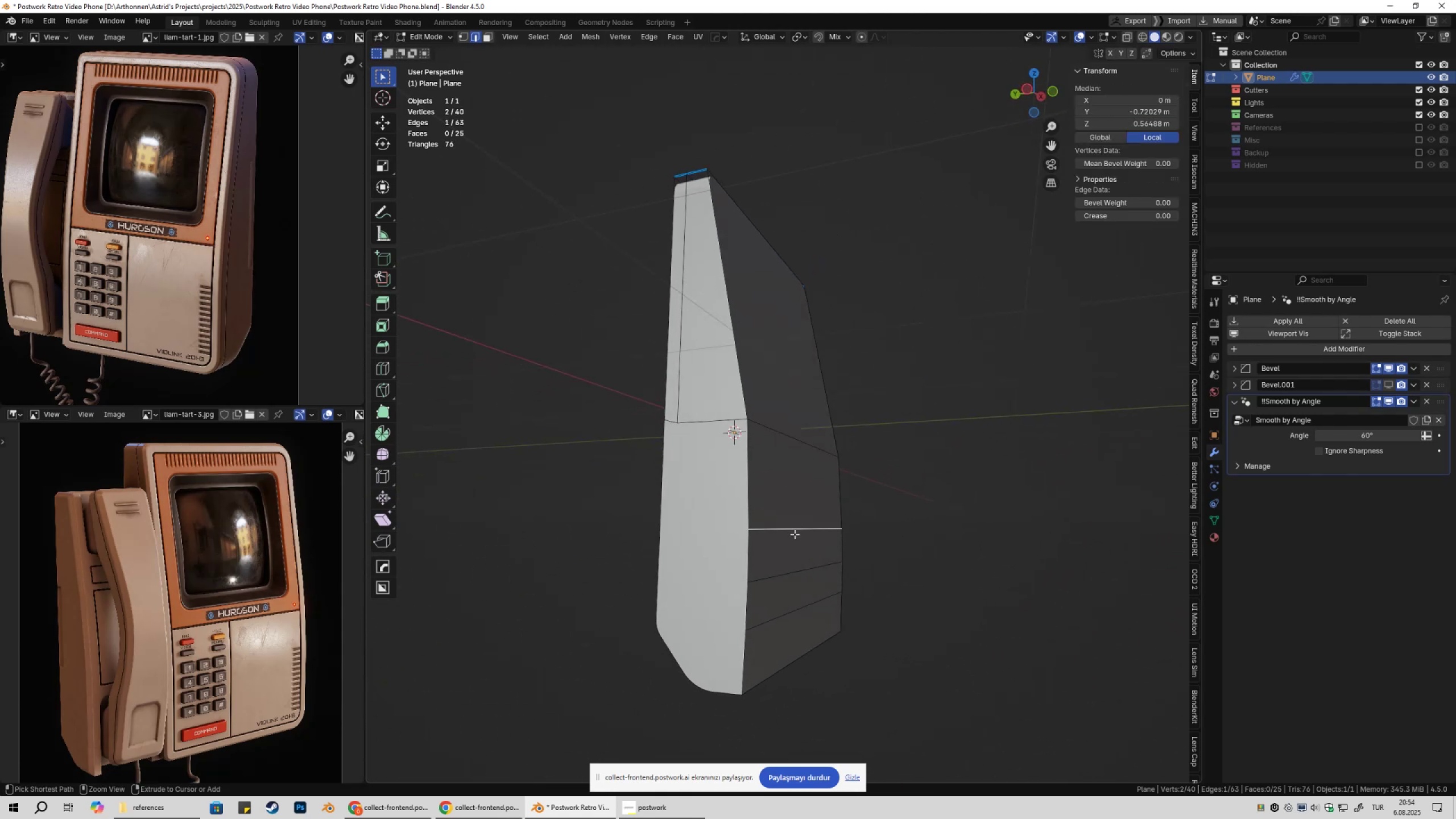 
key(Control+X)
 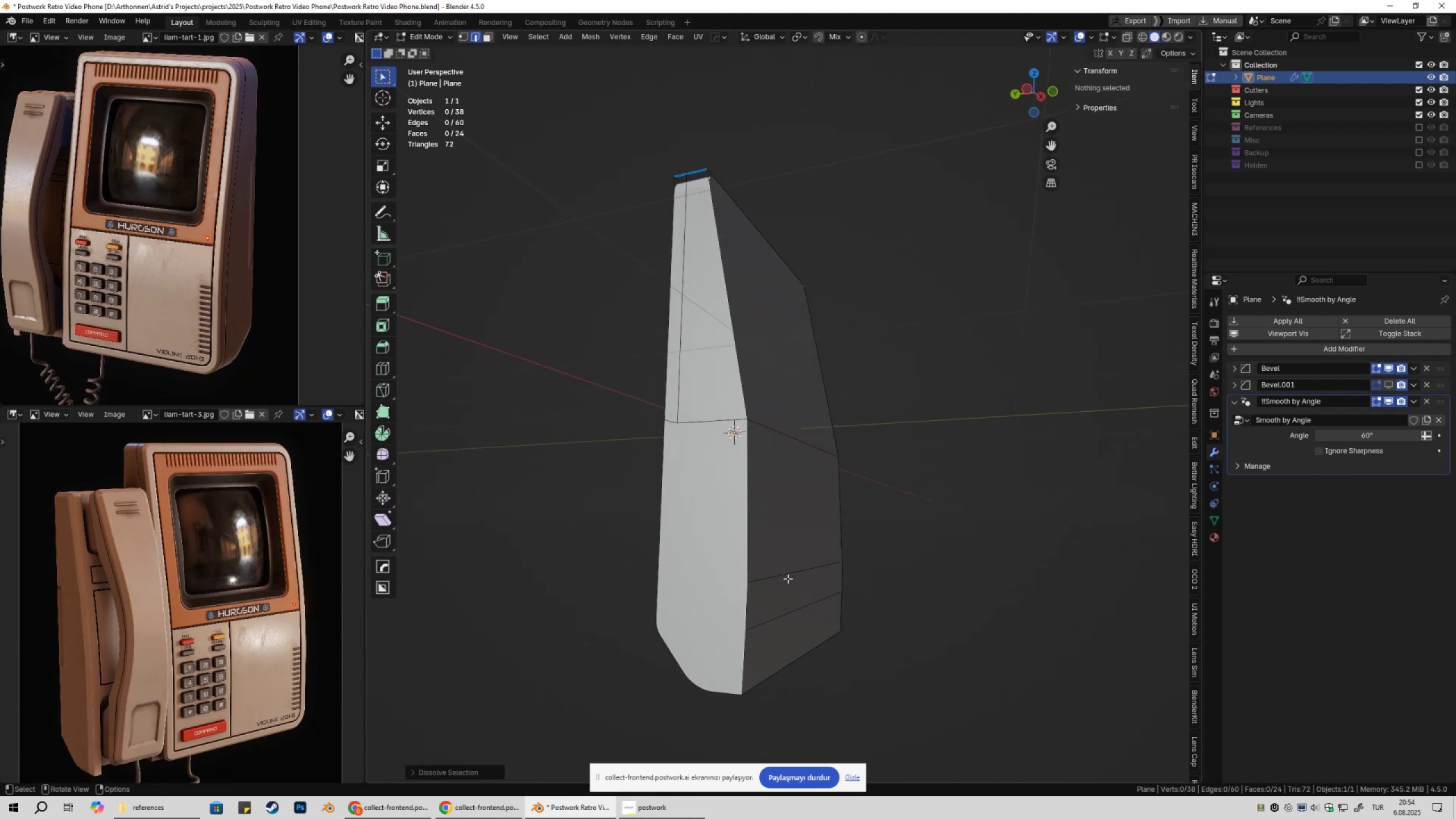 
triple_click([788, 578])
 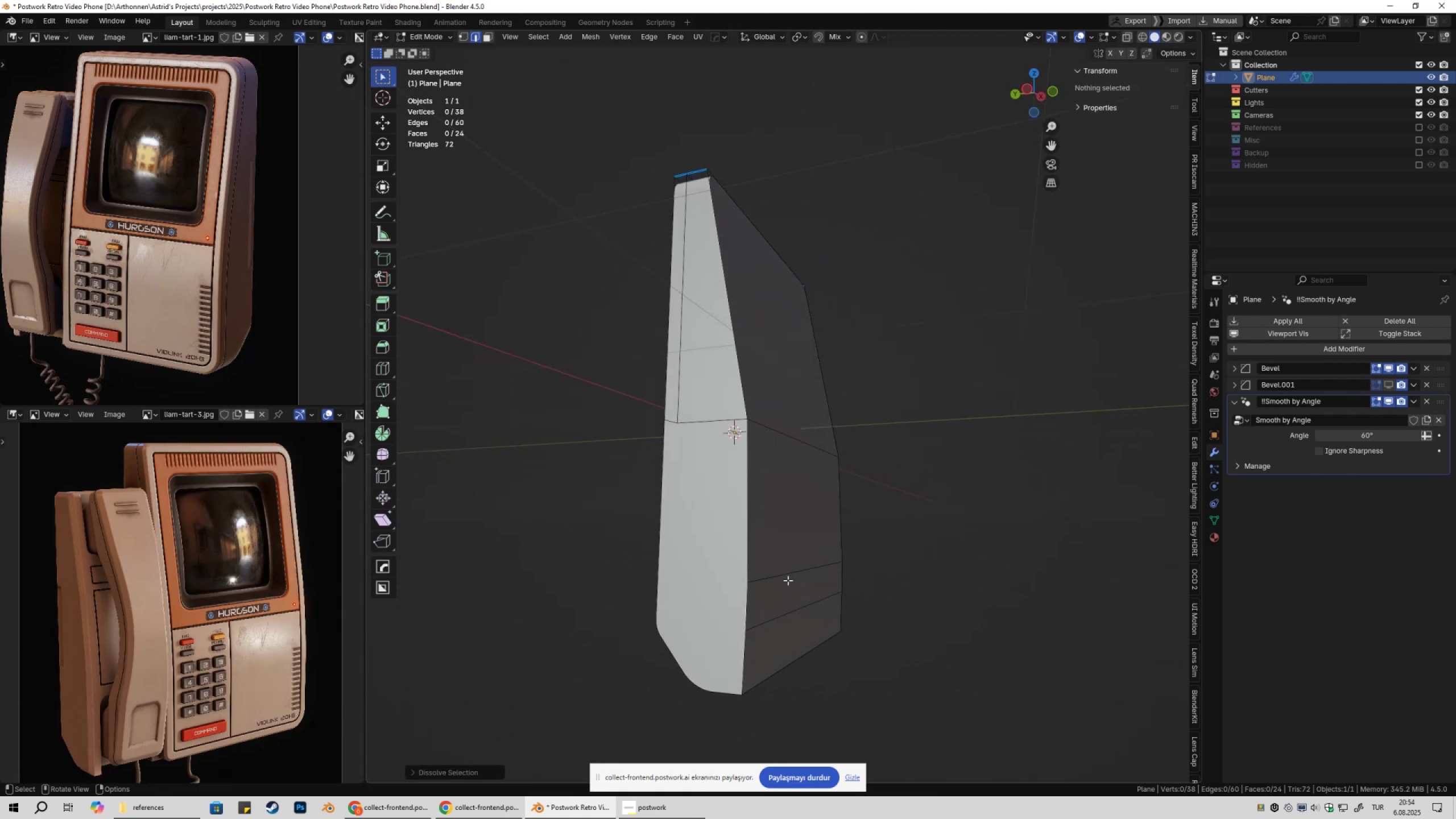 
key(Control+ControlLeft)
 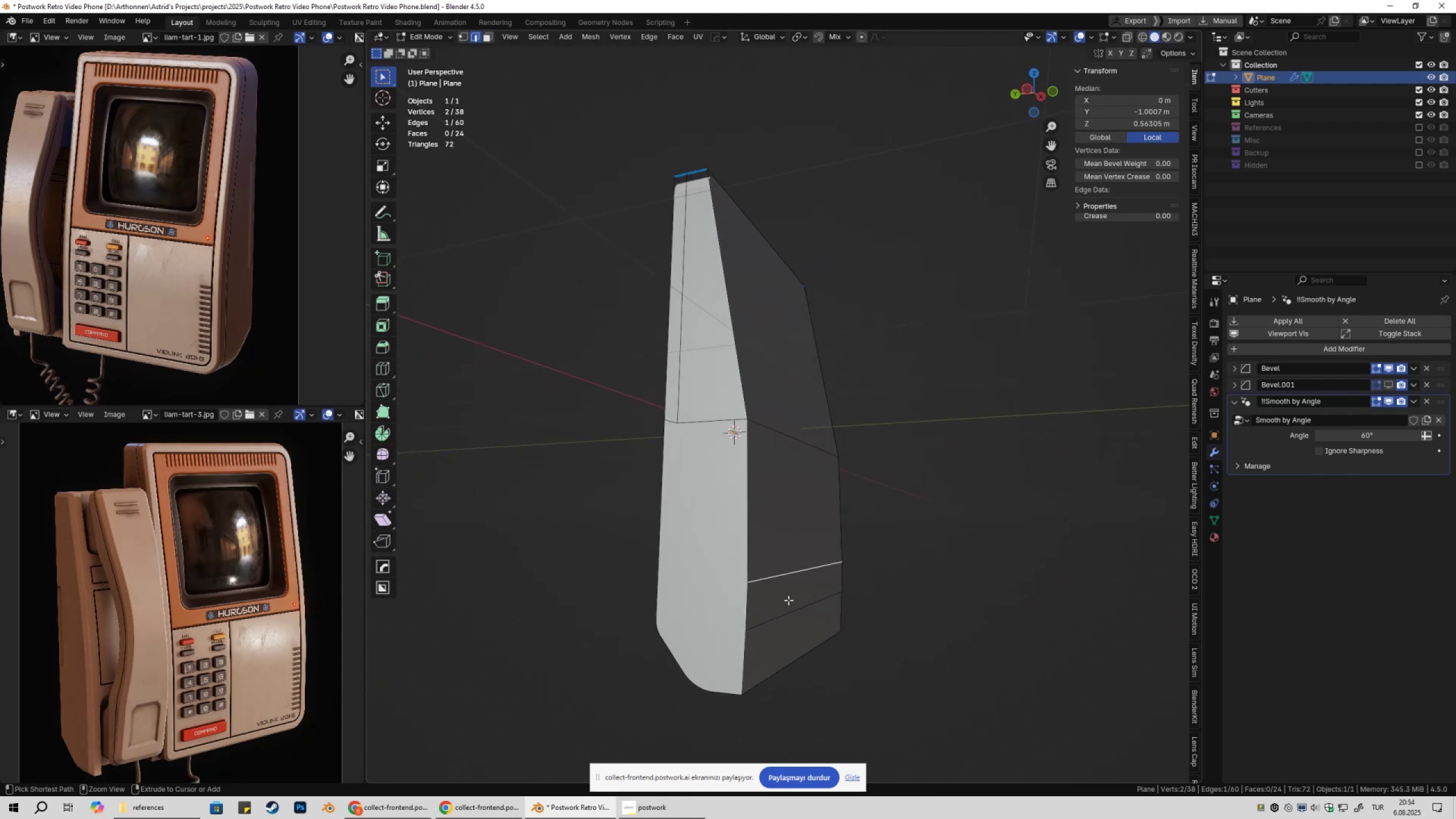 
key(Control+X)
 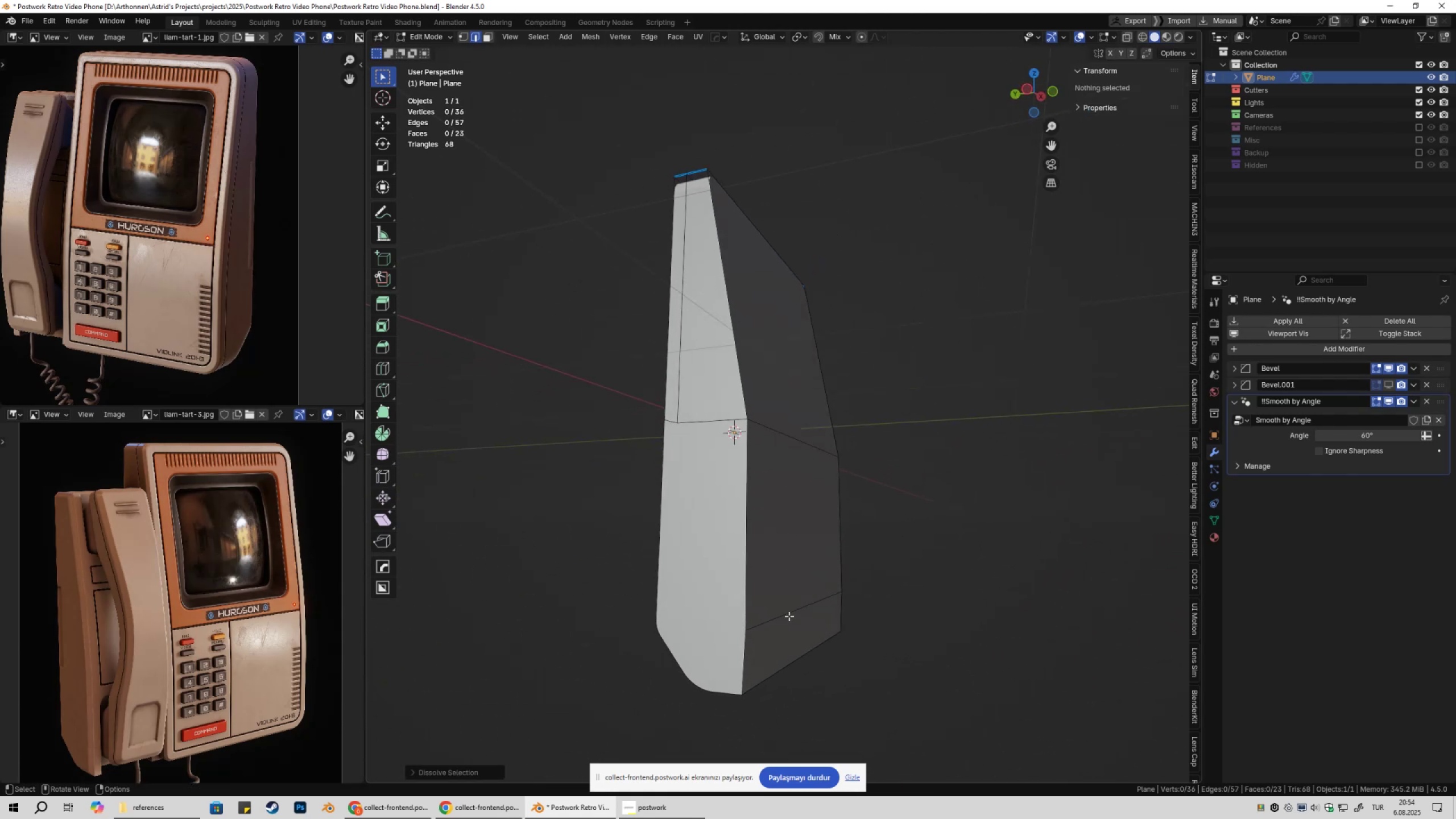 
key(Control+ControlLeft)
 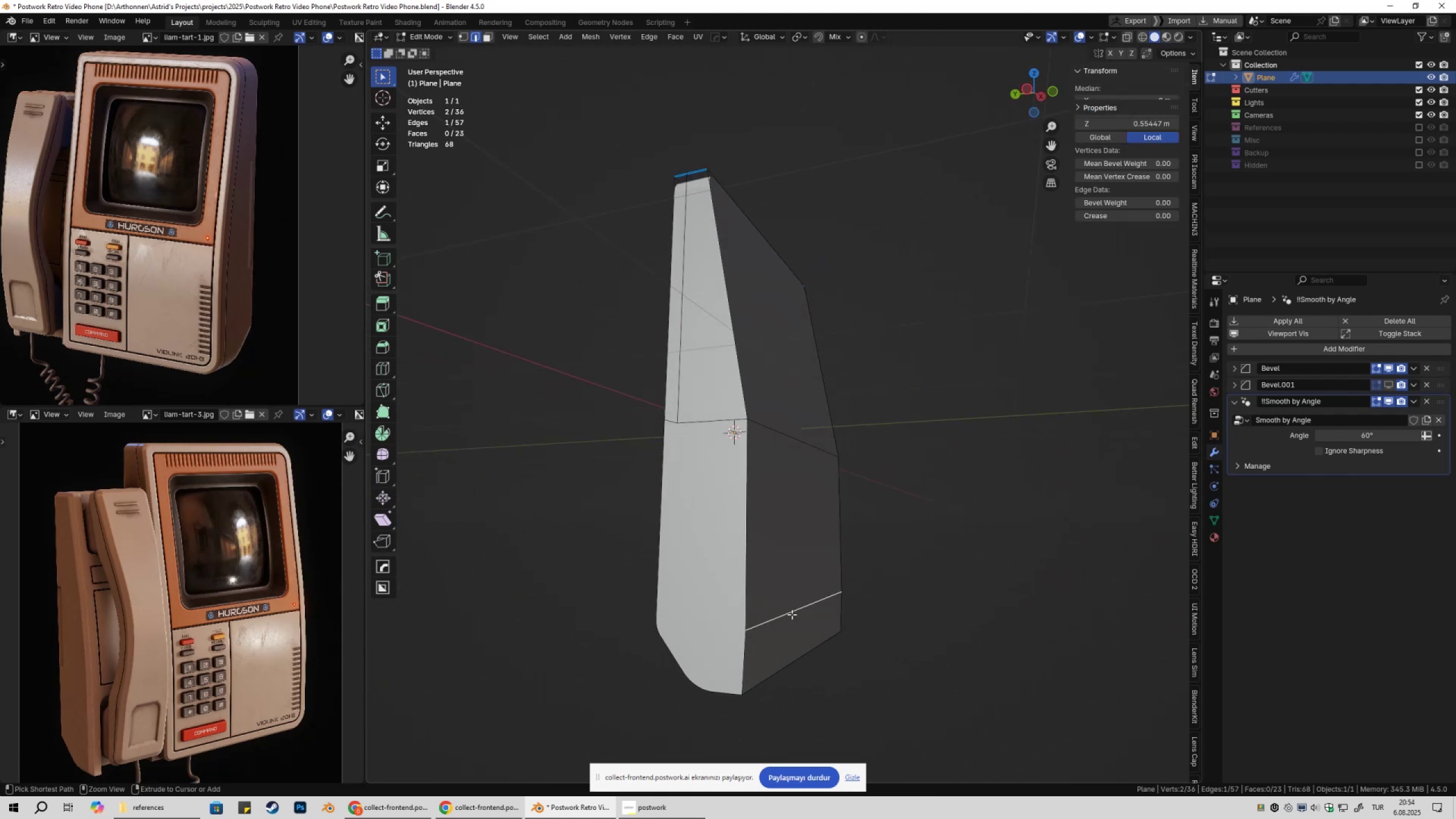 
key(Control+X)
 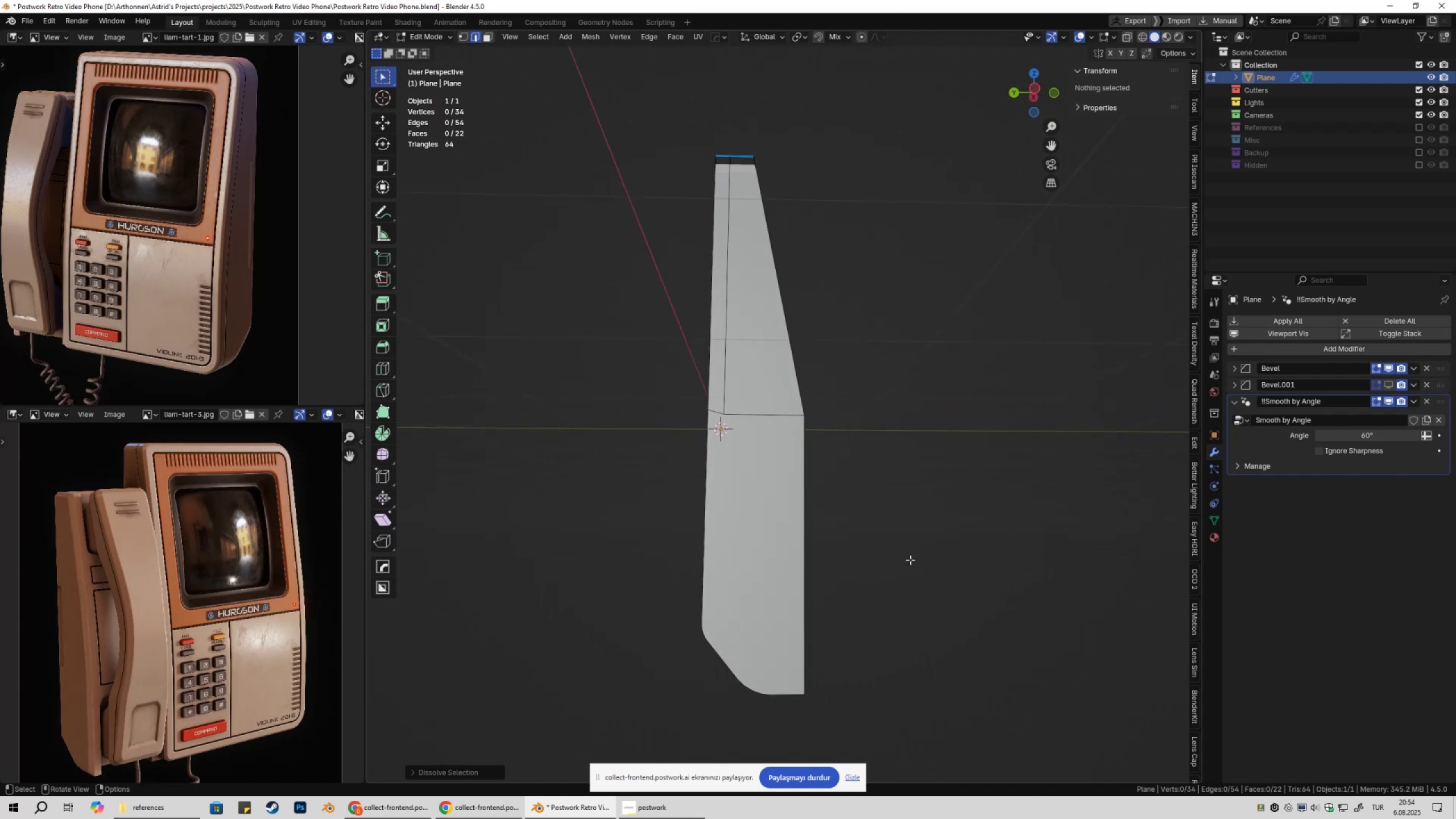 
type(ax)
 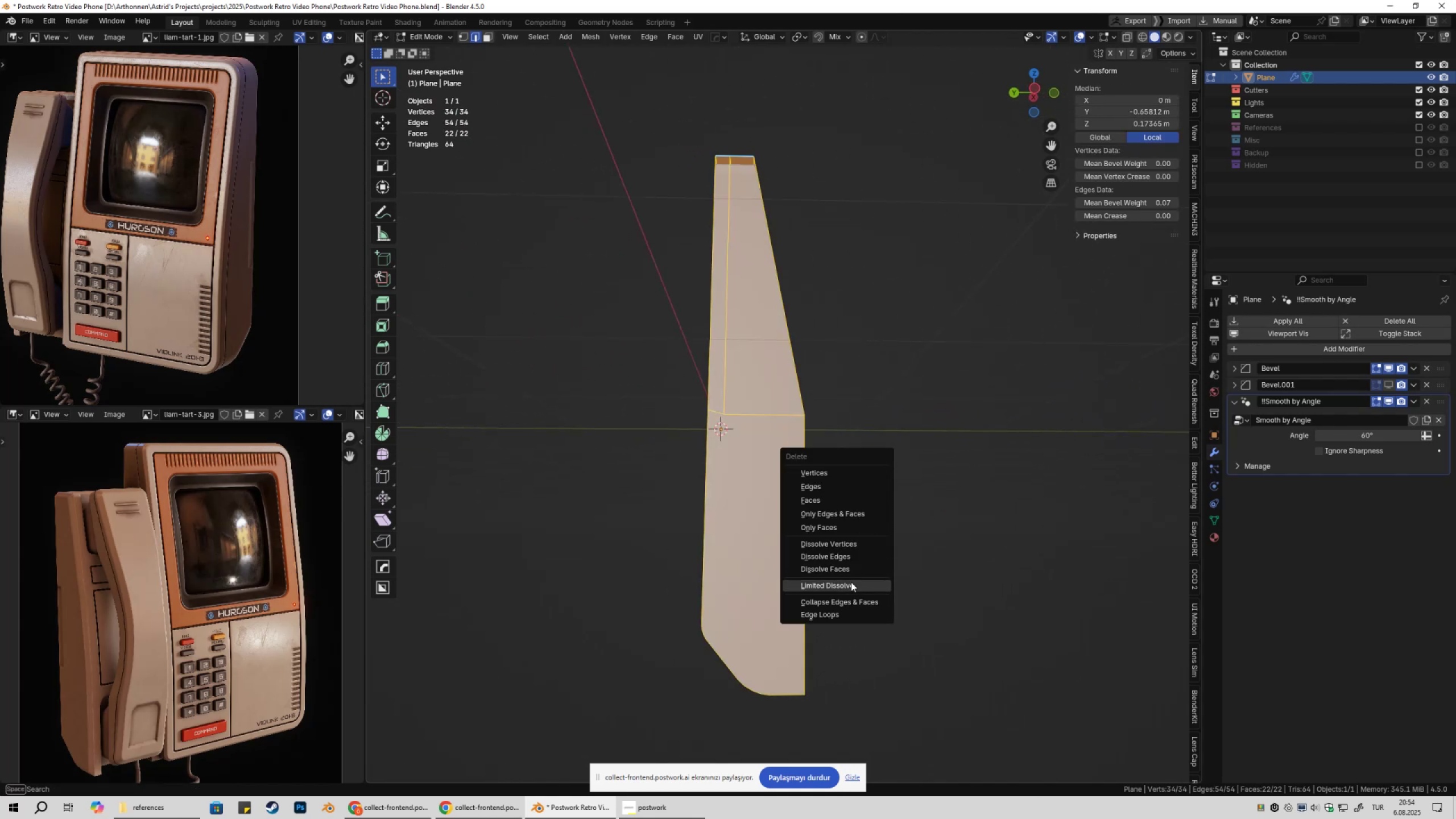 
left_click([849, 584])
 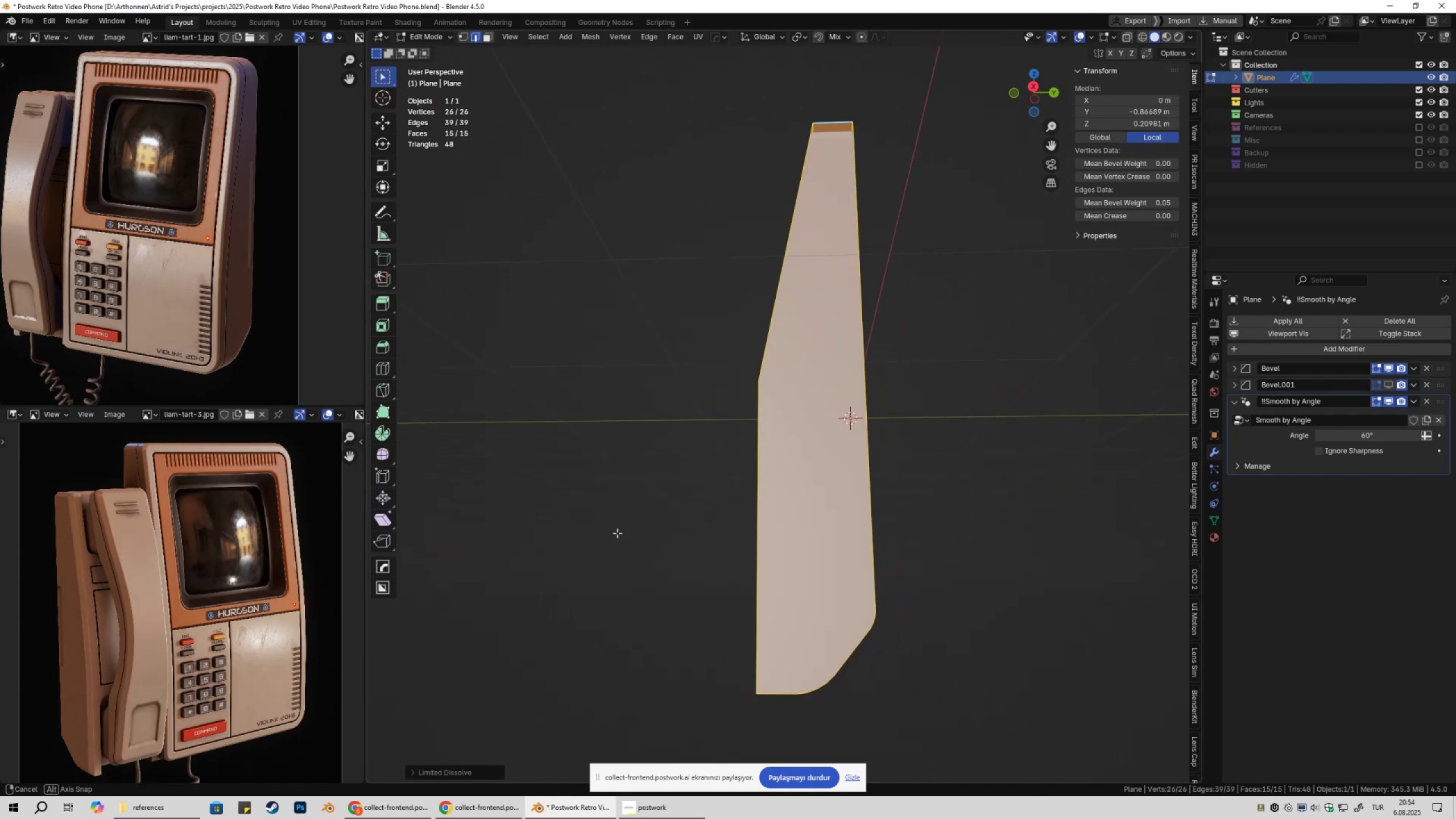 
key(Tab)
 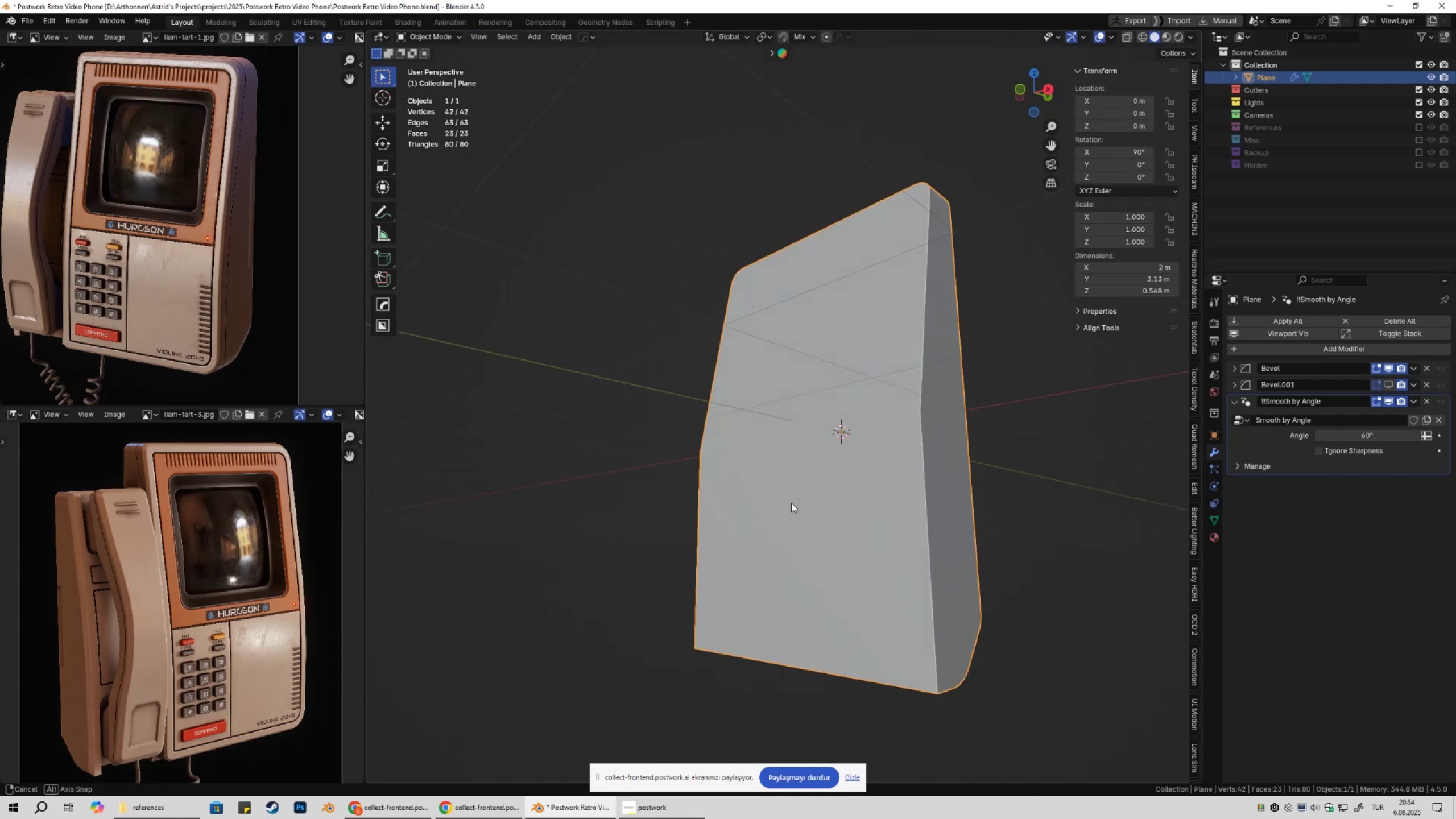 
key(Tab)
 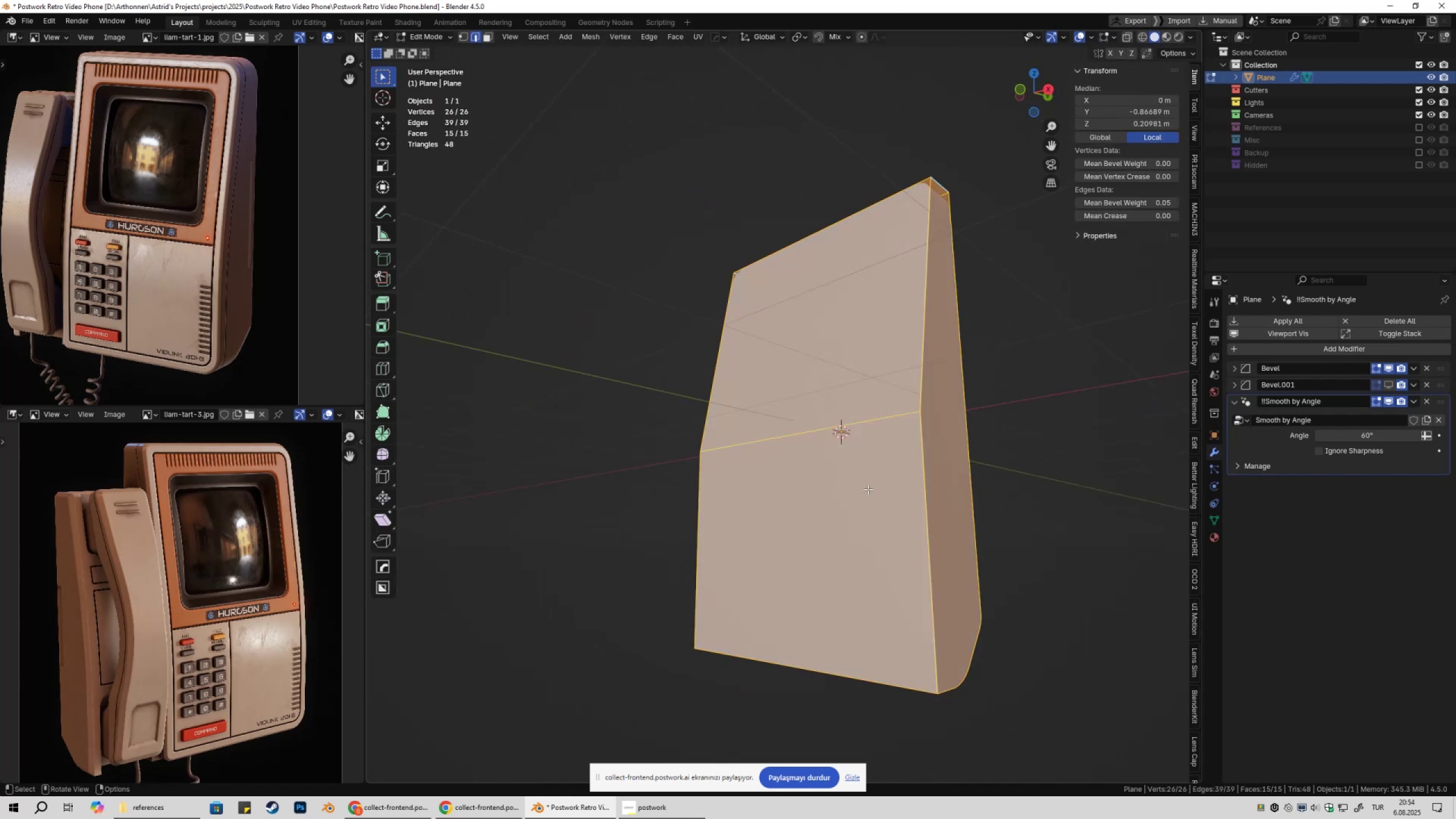 
left_click([868, 489])
 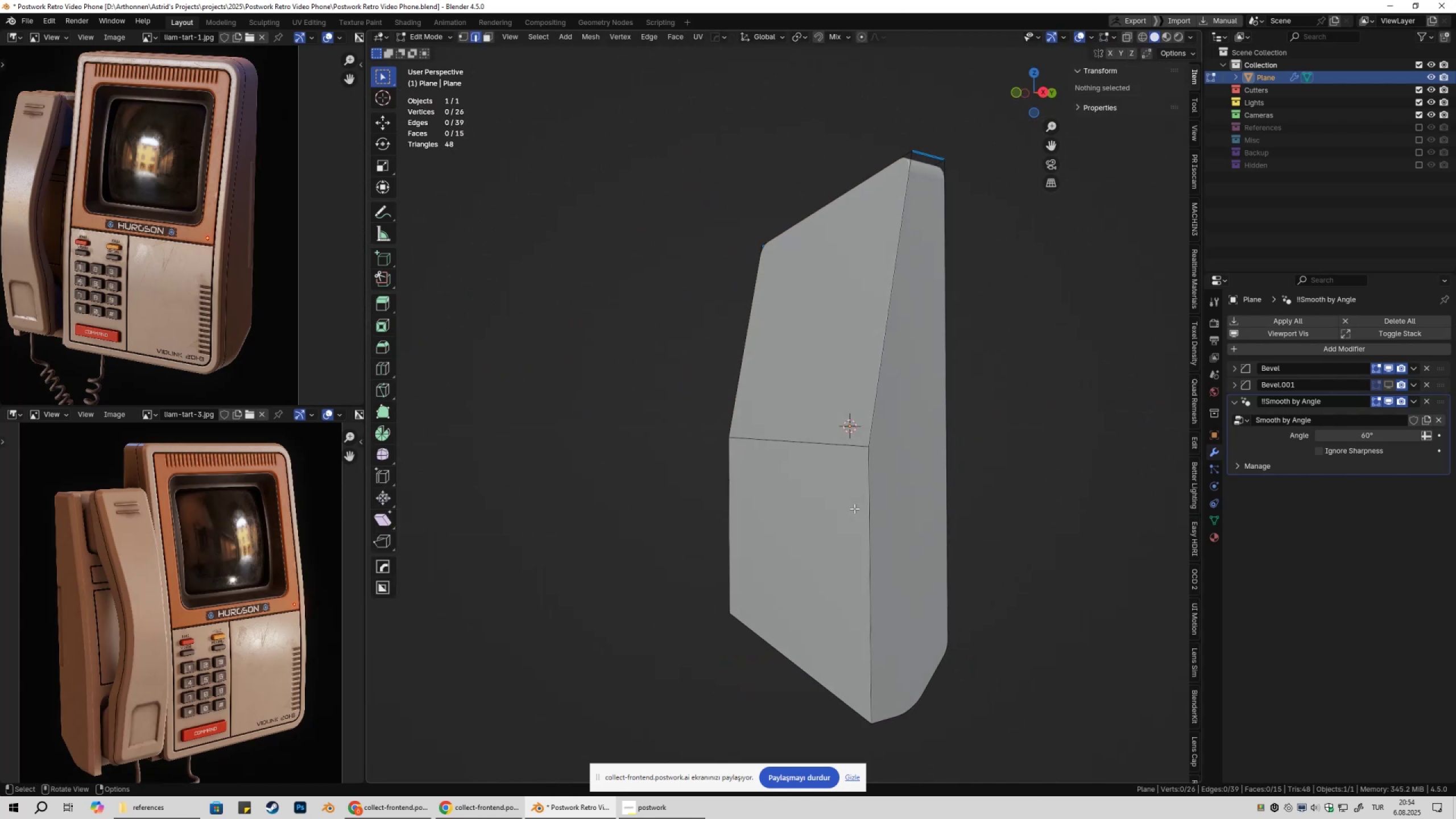 
key(1)
 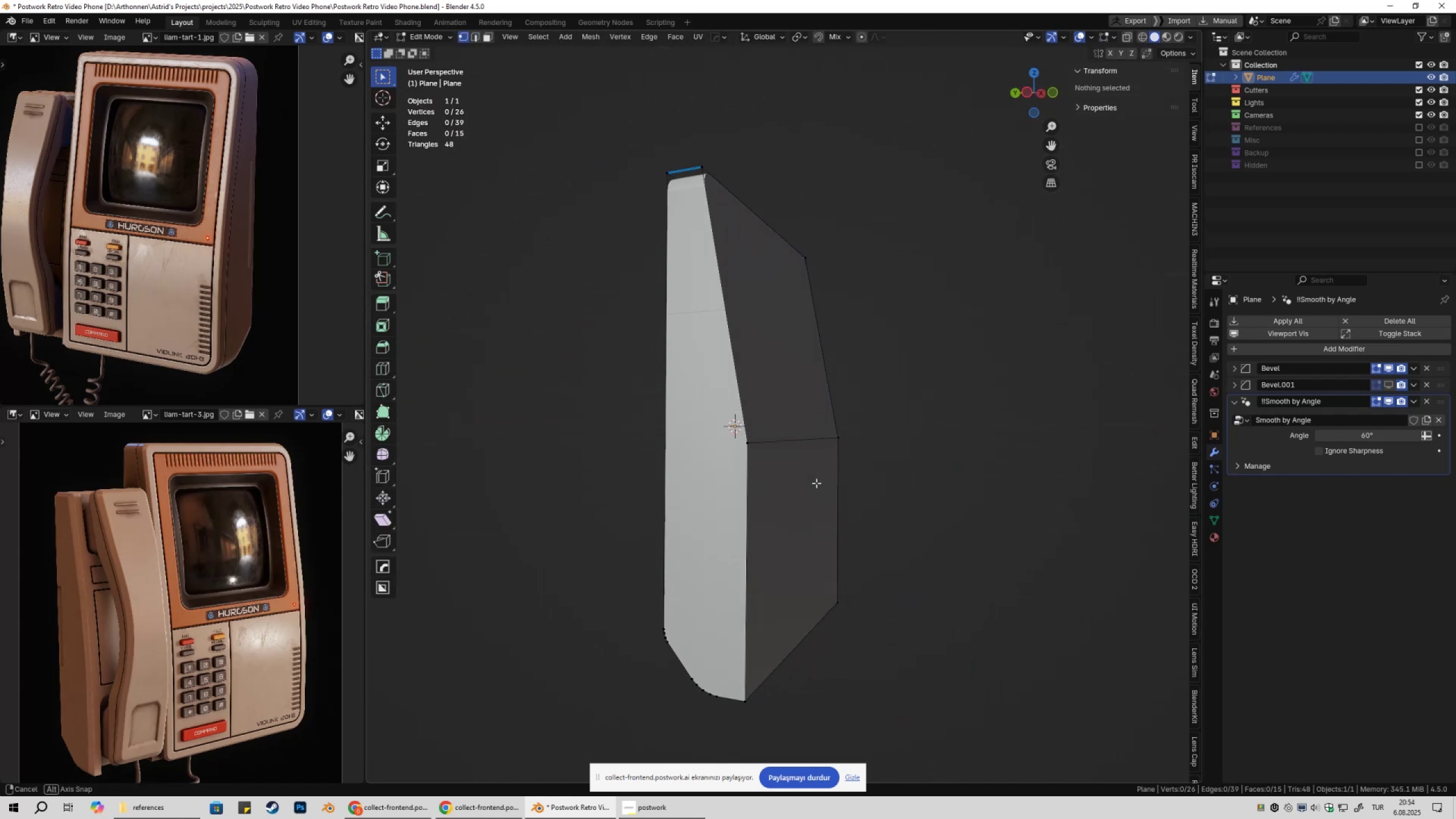 
key(Control+R)
 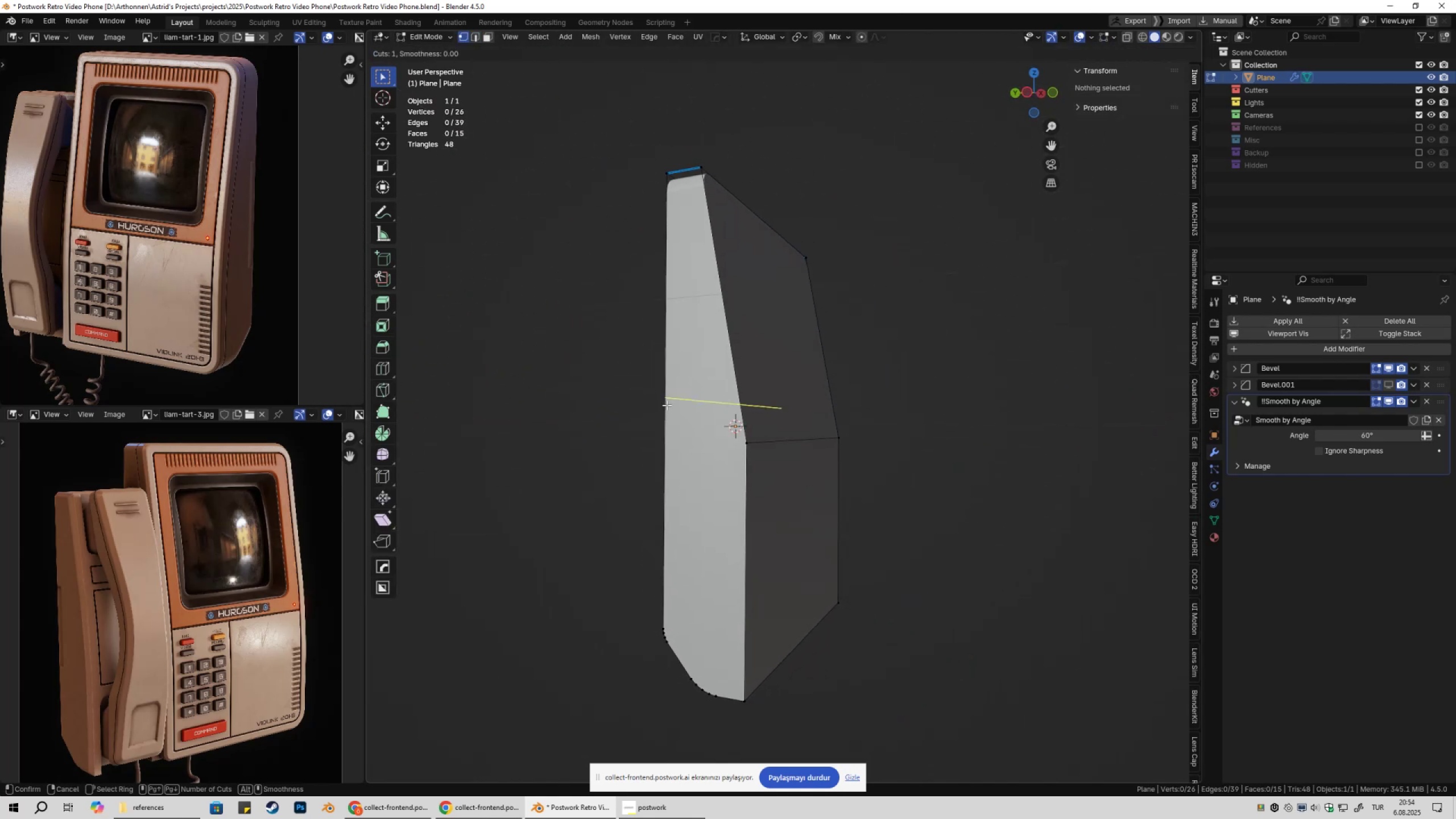 
left_click([667, 405])
 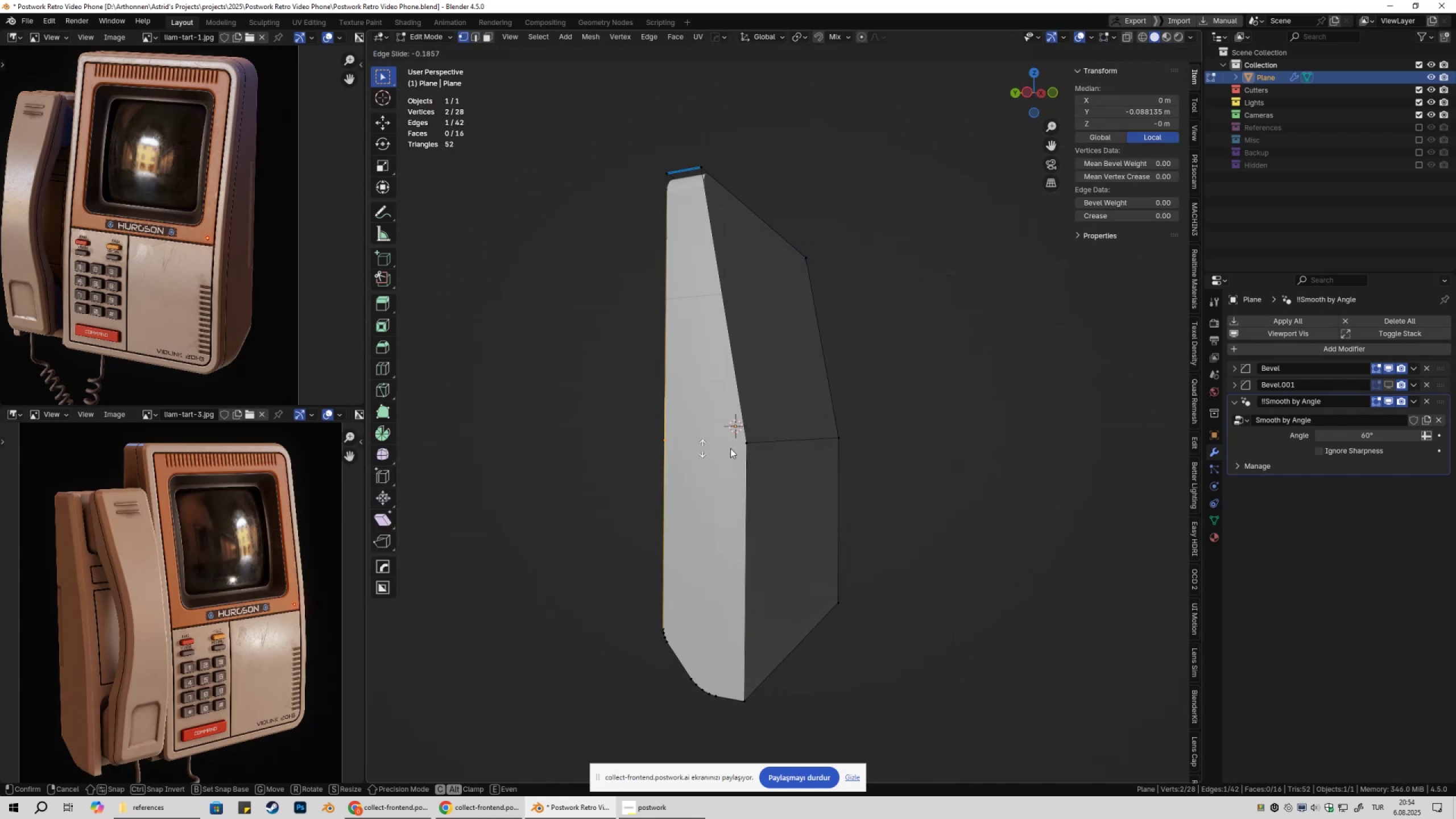 
hold_key(key=ControlLeft, duration=0.92)
 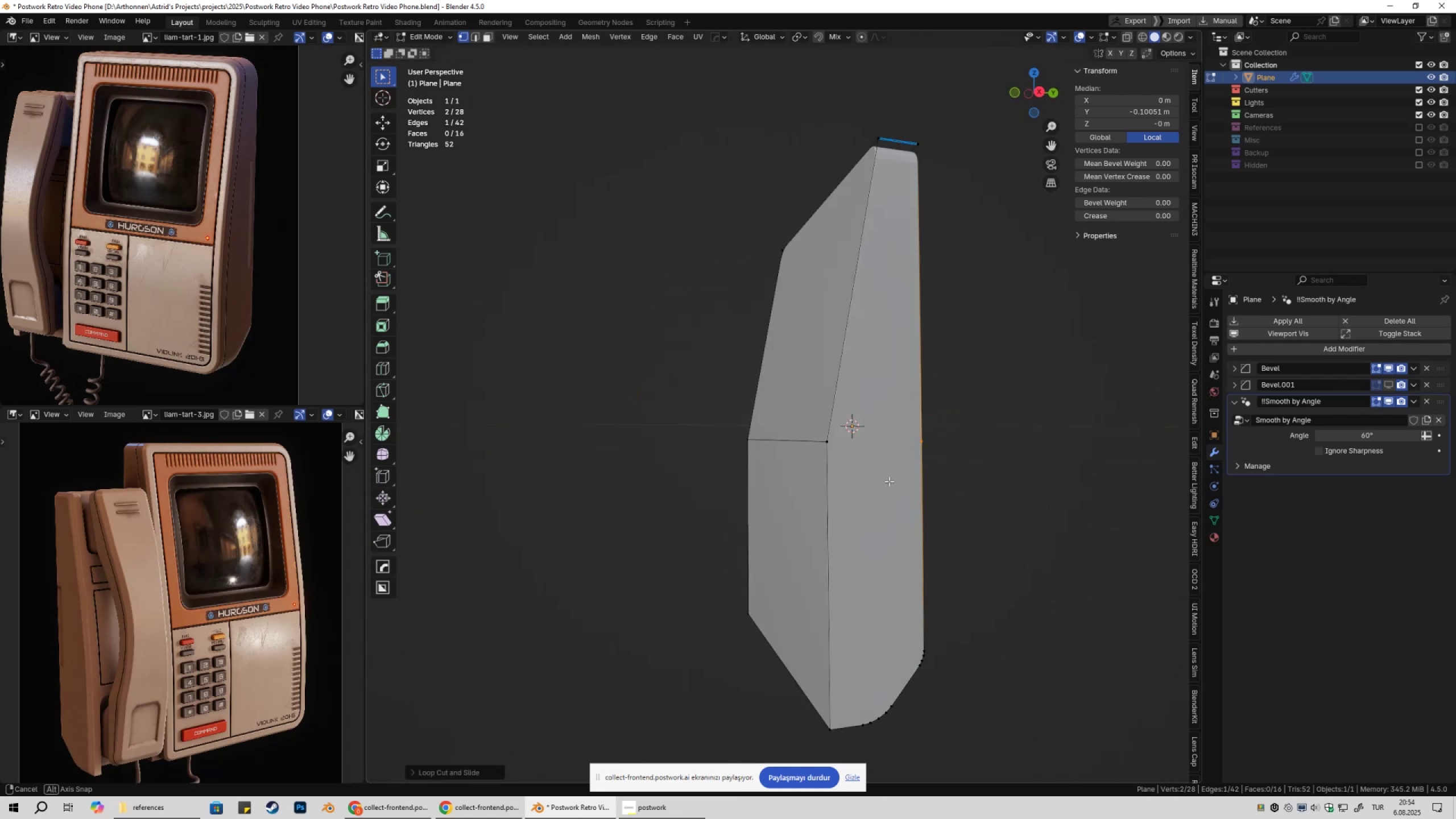 
key(1)
 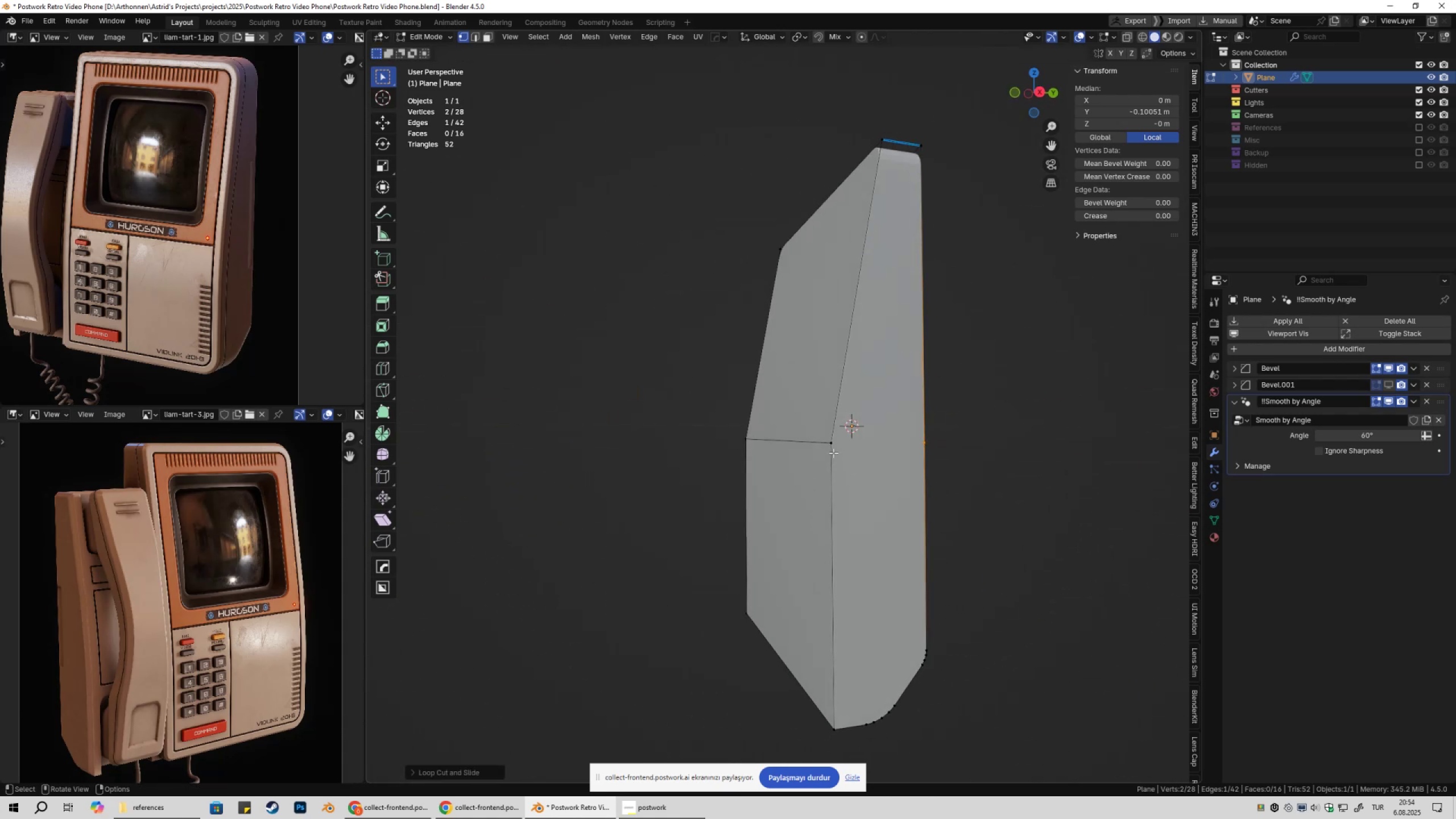 
left_click([833, 453])
 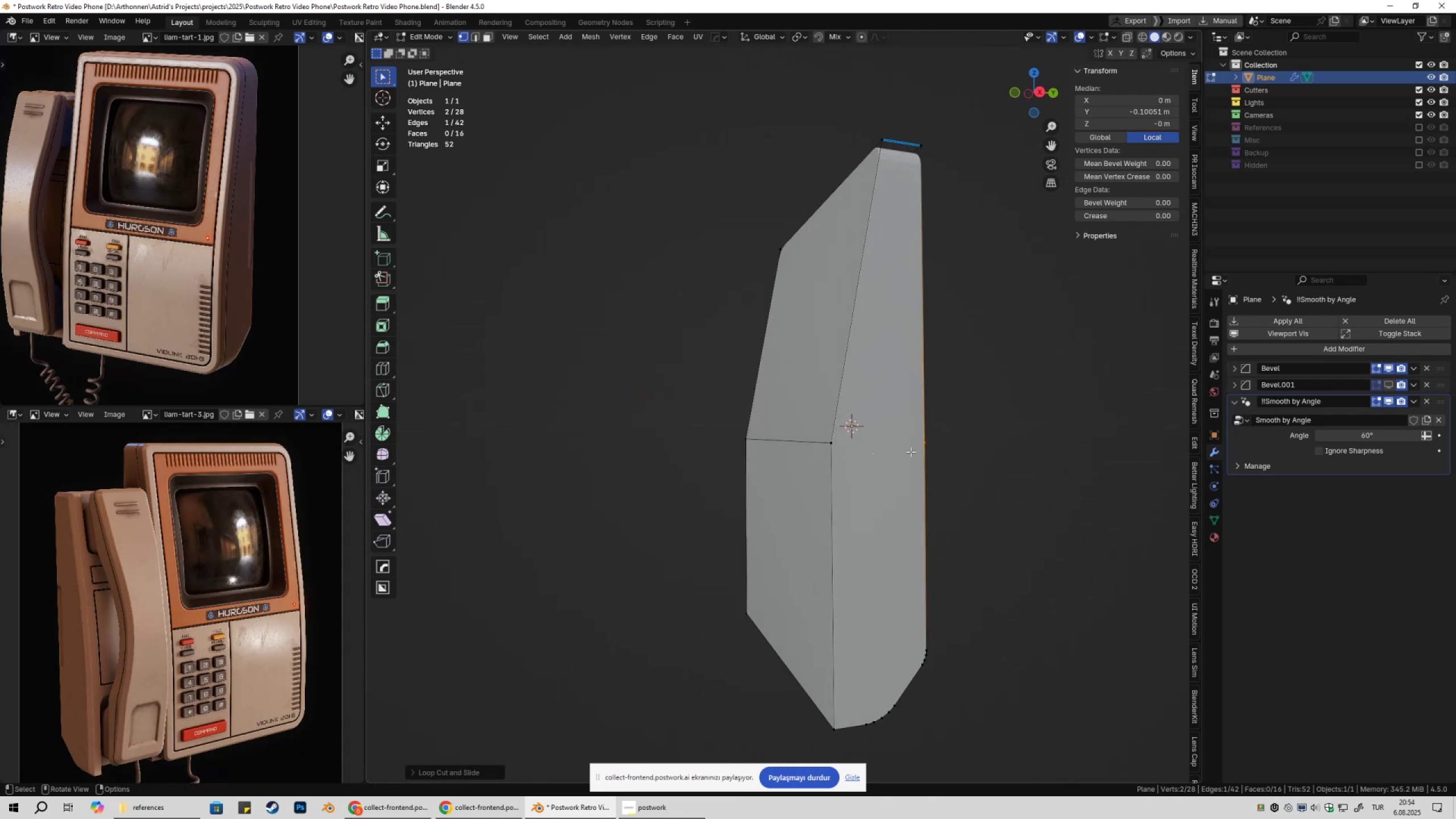 
key(Shift+ShiftLeft)
 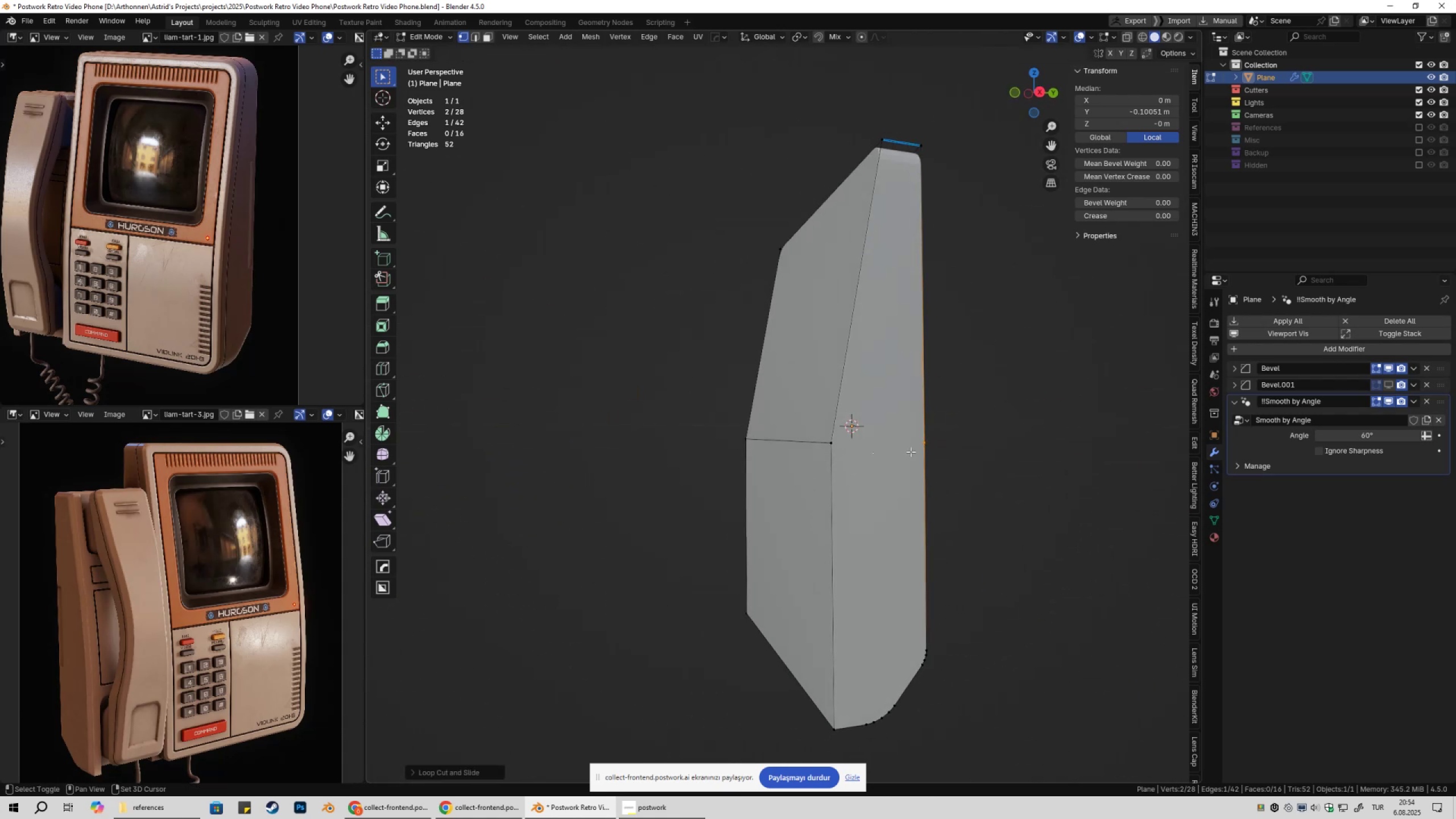 
double_click([911, 452])
 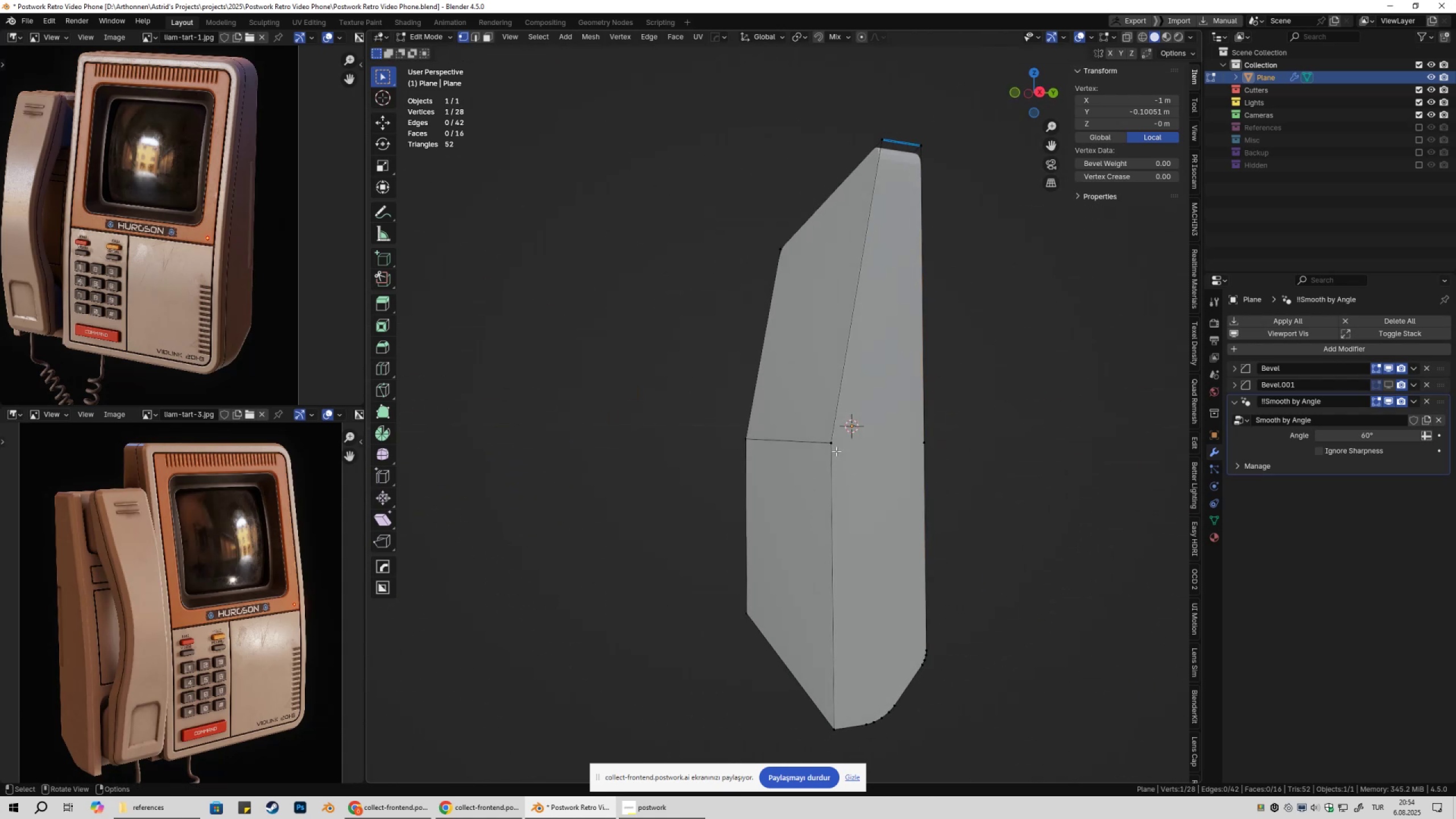 
left_click([836, 451])
 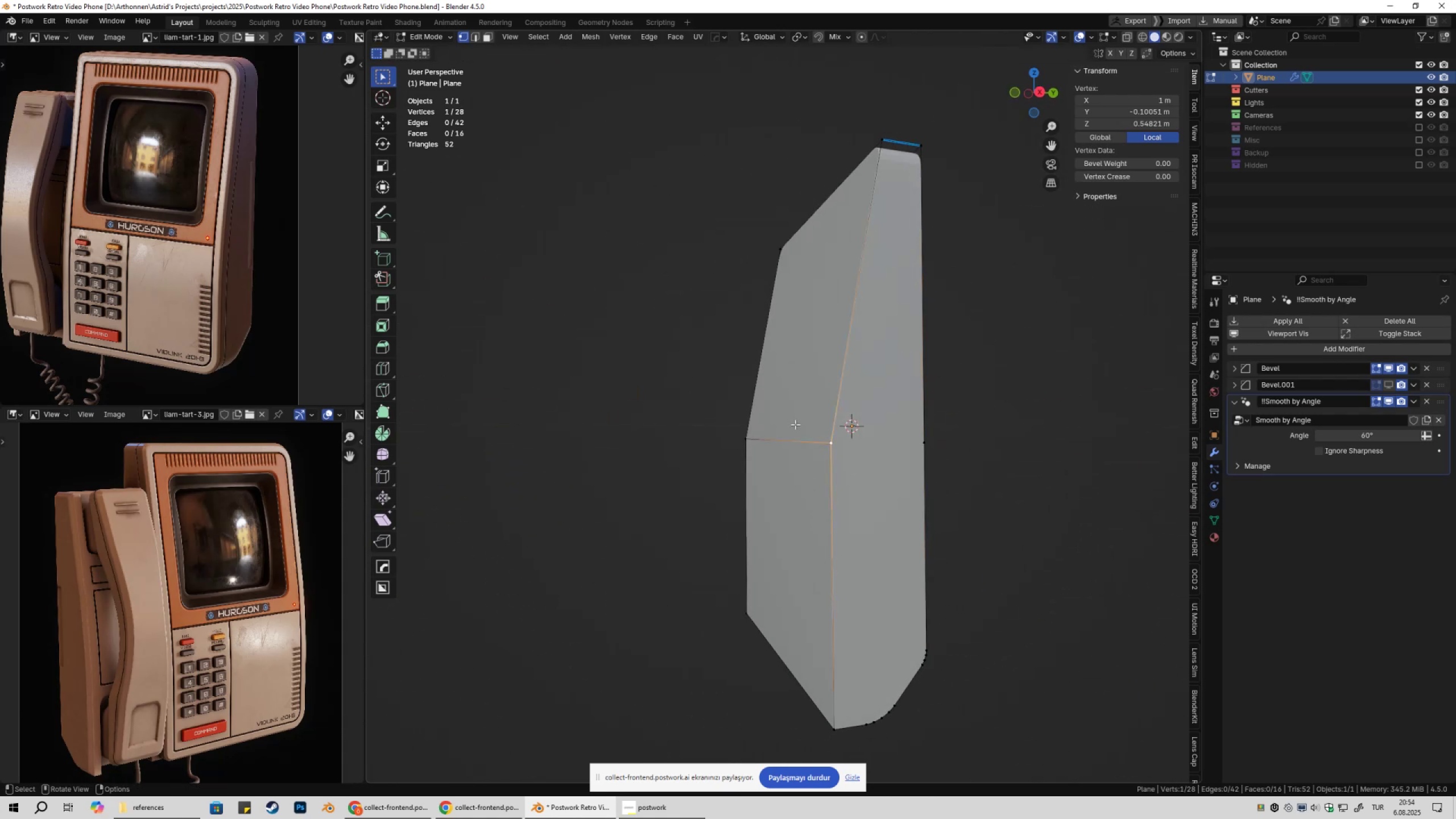 
left_click_drag(start_coordinate=[790, 423], to_coordinate=[968, 473])
 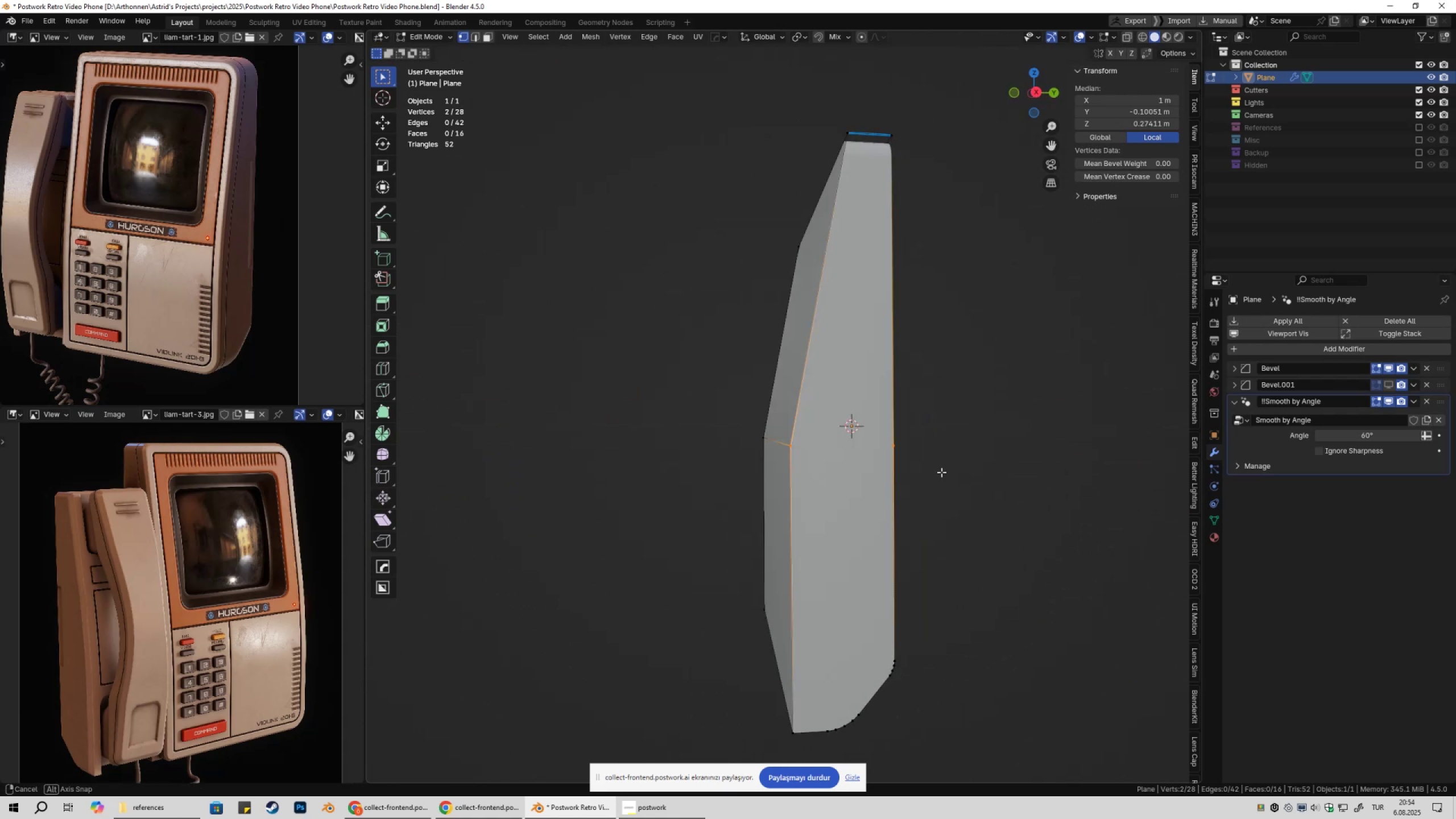 
type(jj2)
 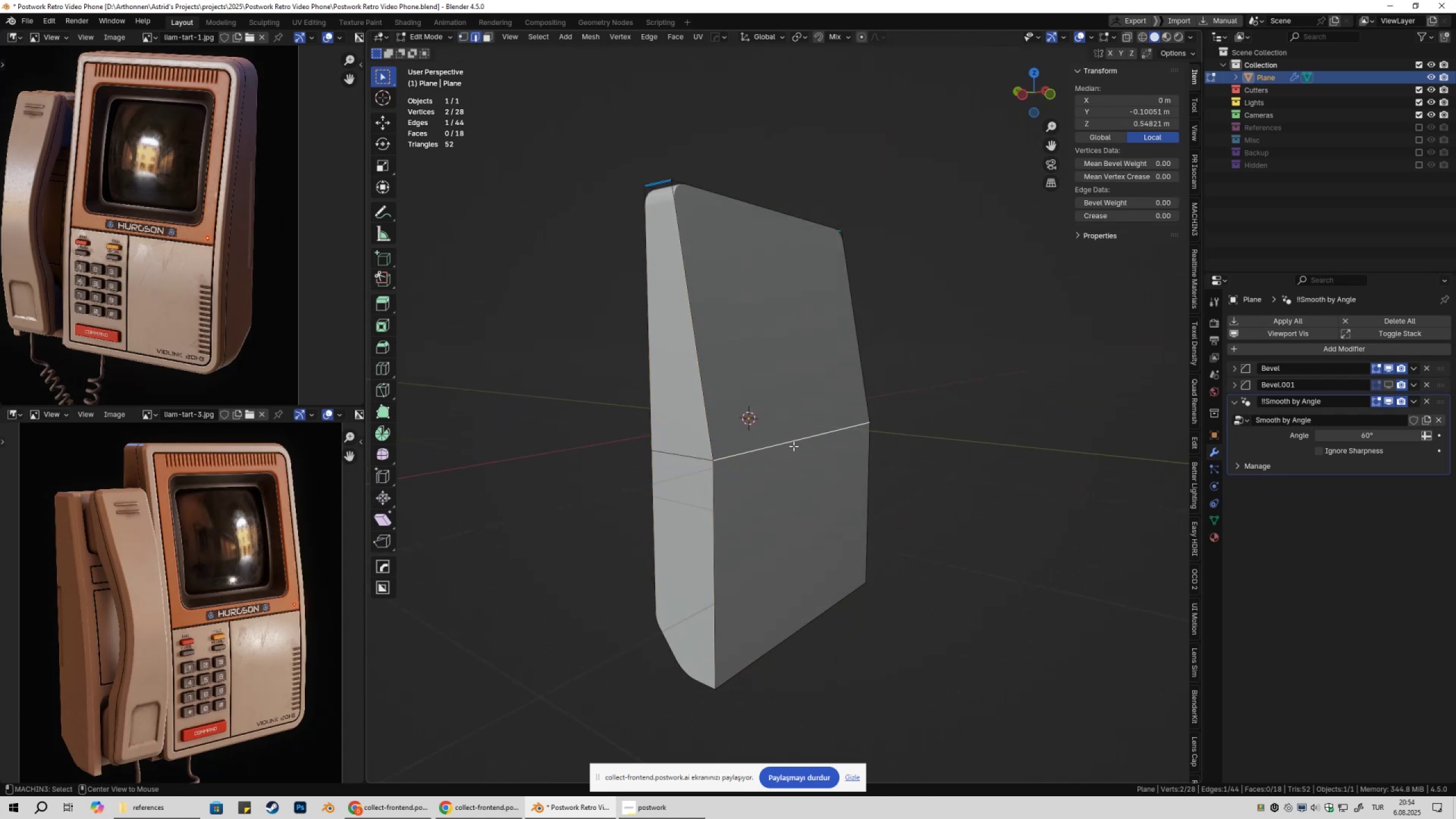 
left_click_drag(start_coordinate=[728, 437], to_coordinate=[920, 503])
 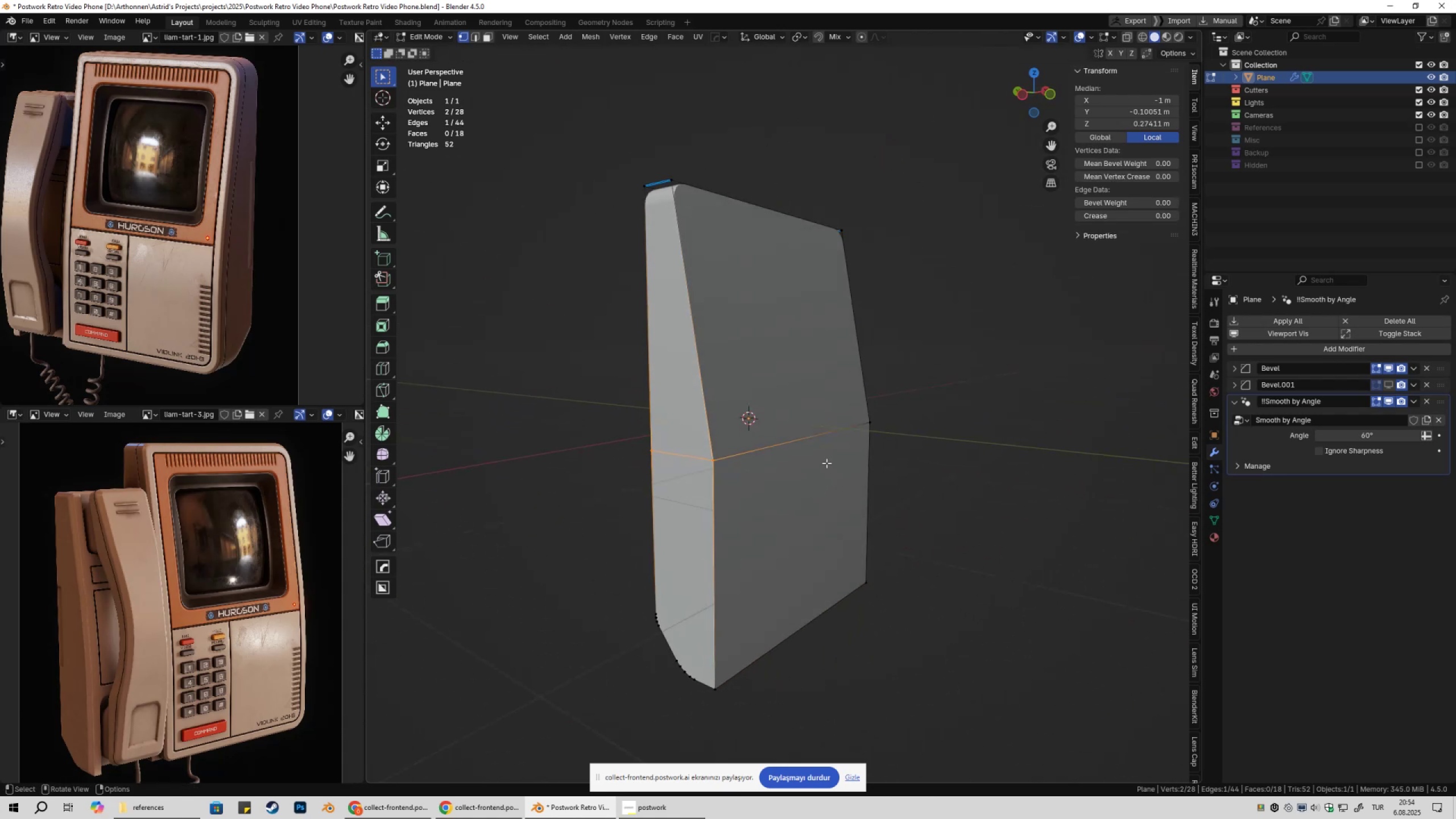 
left_click([768, 444])
 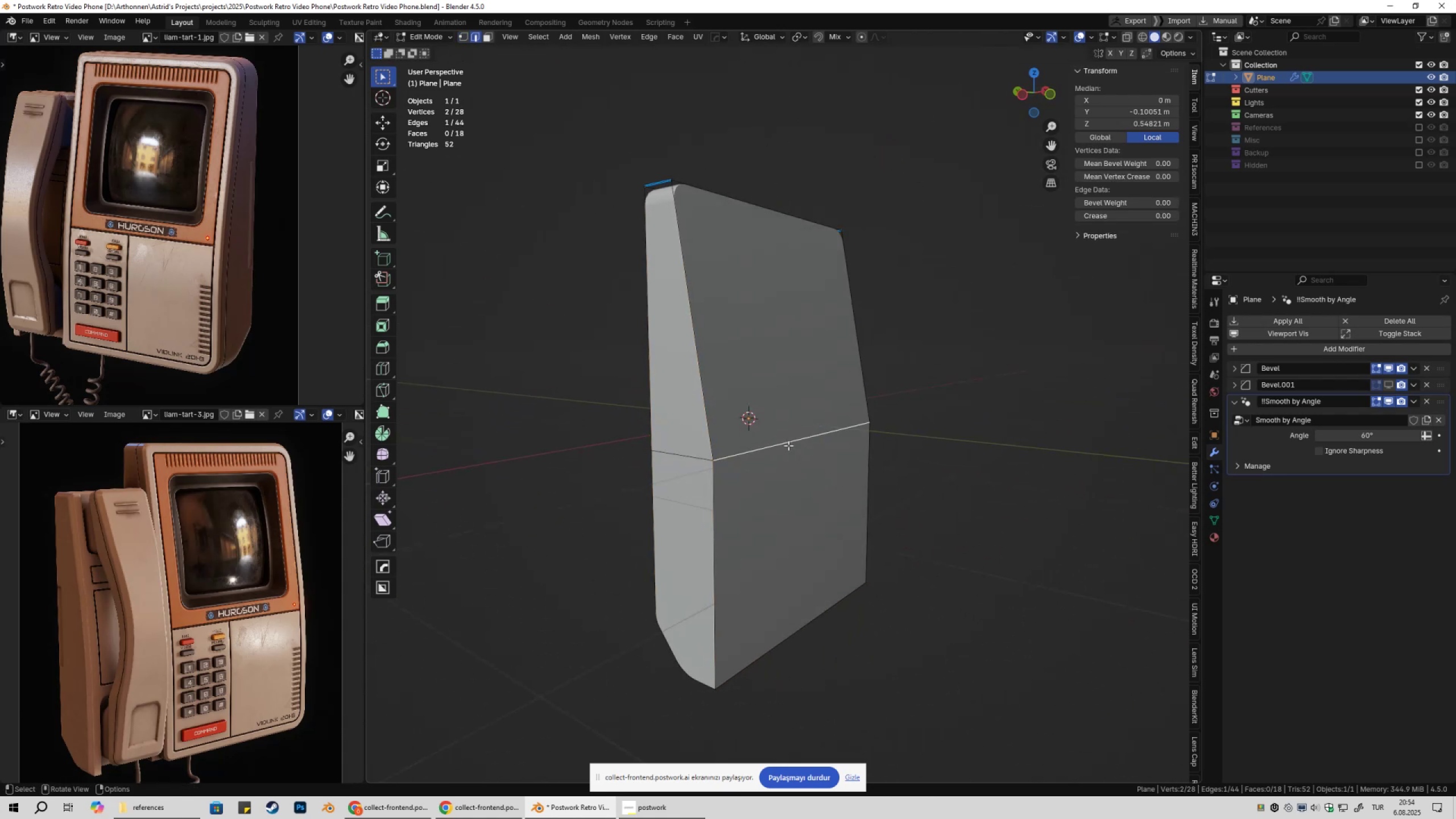 
hold_key(key=AltLeft, duration=0.49)
 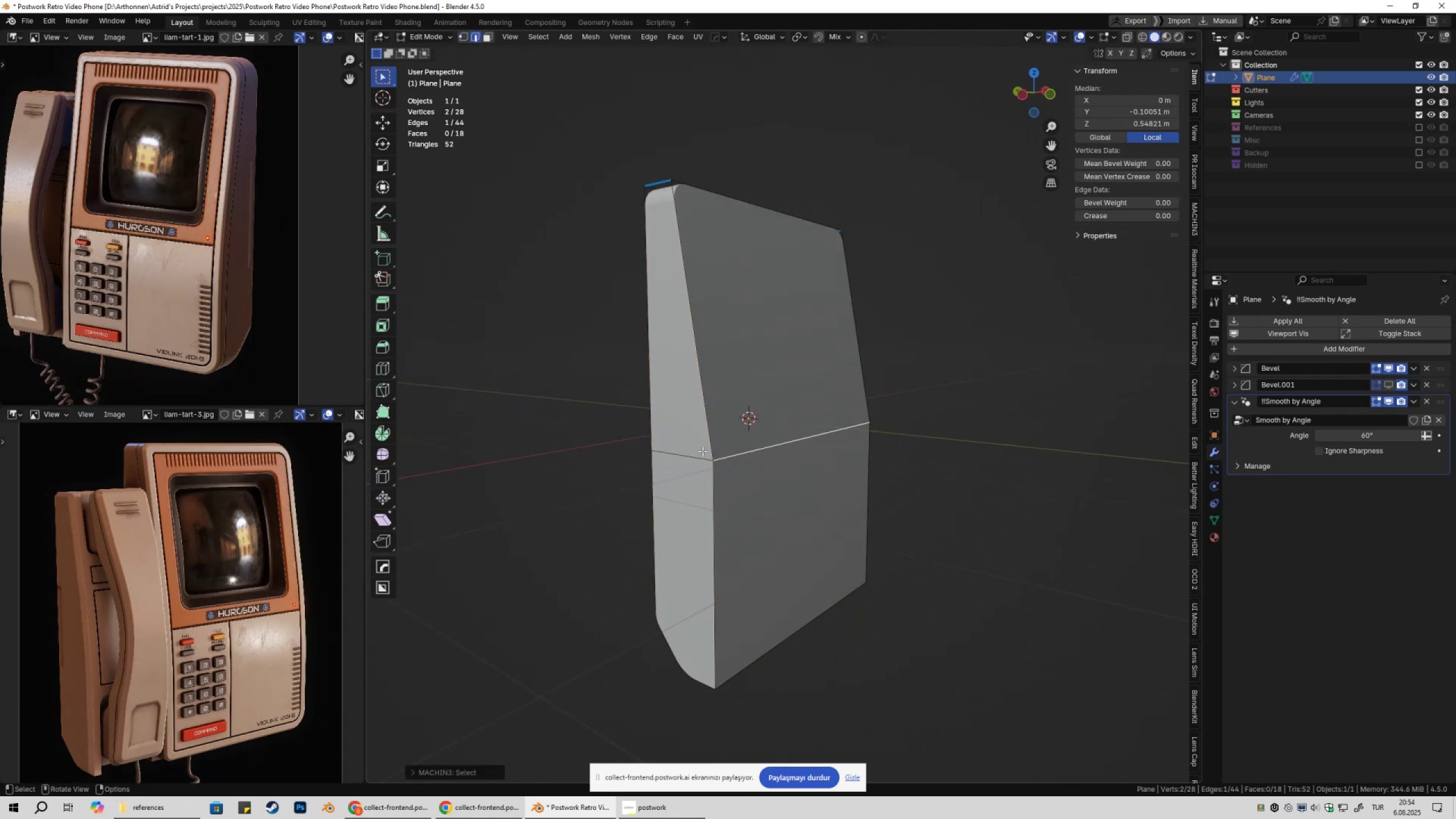 
hold_key(key=AltLeft, duration=0.66)
double_click([694, 454])
 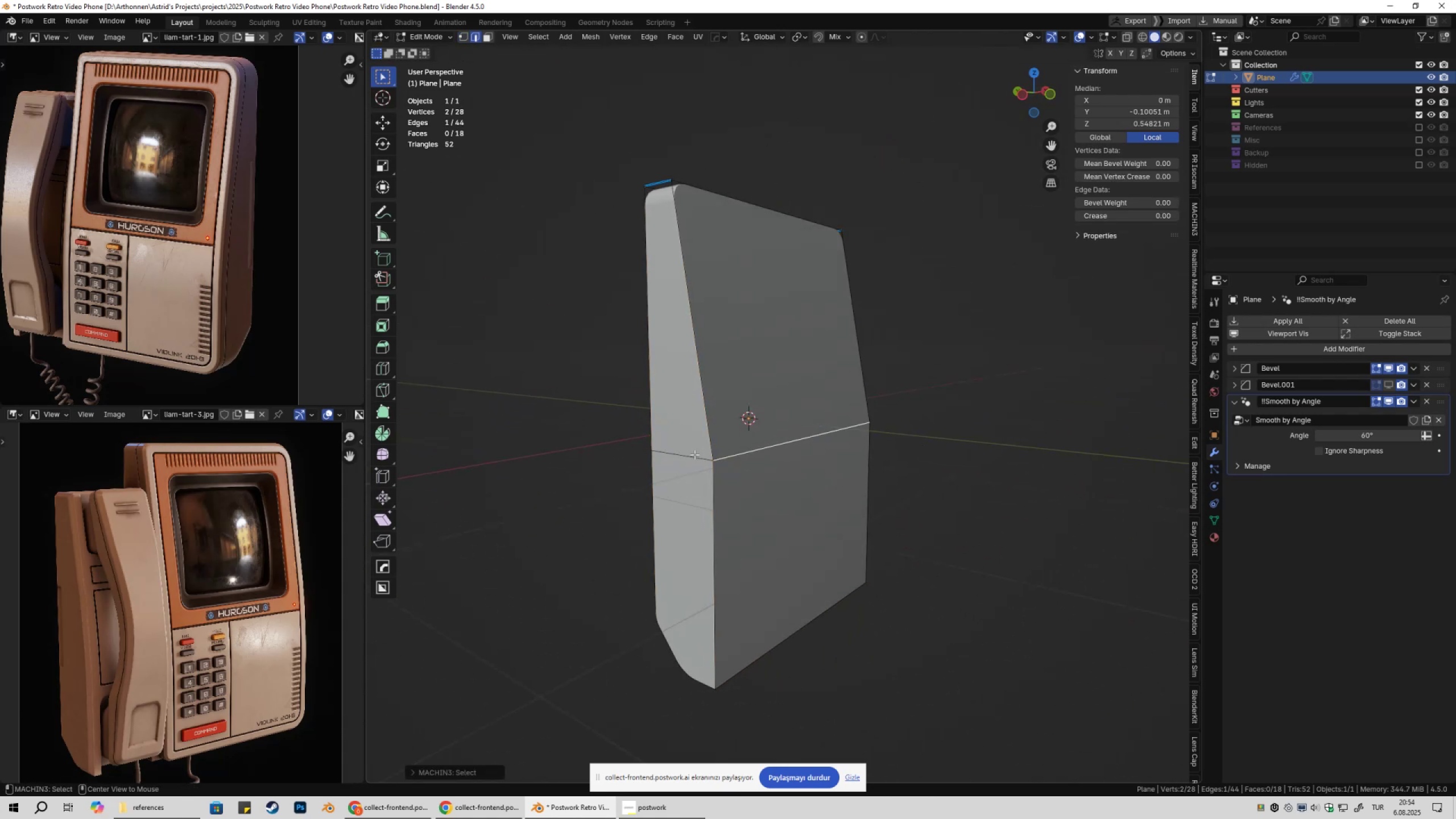 
triple_click([694, 454])
 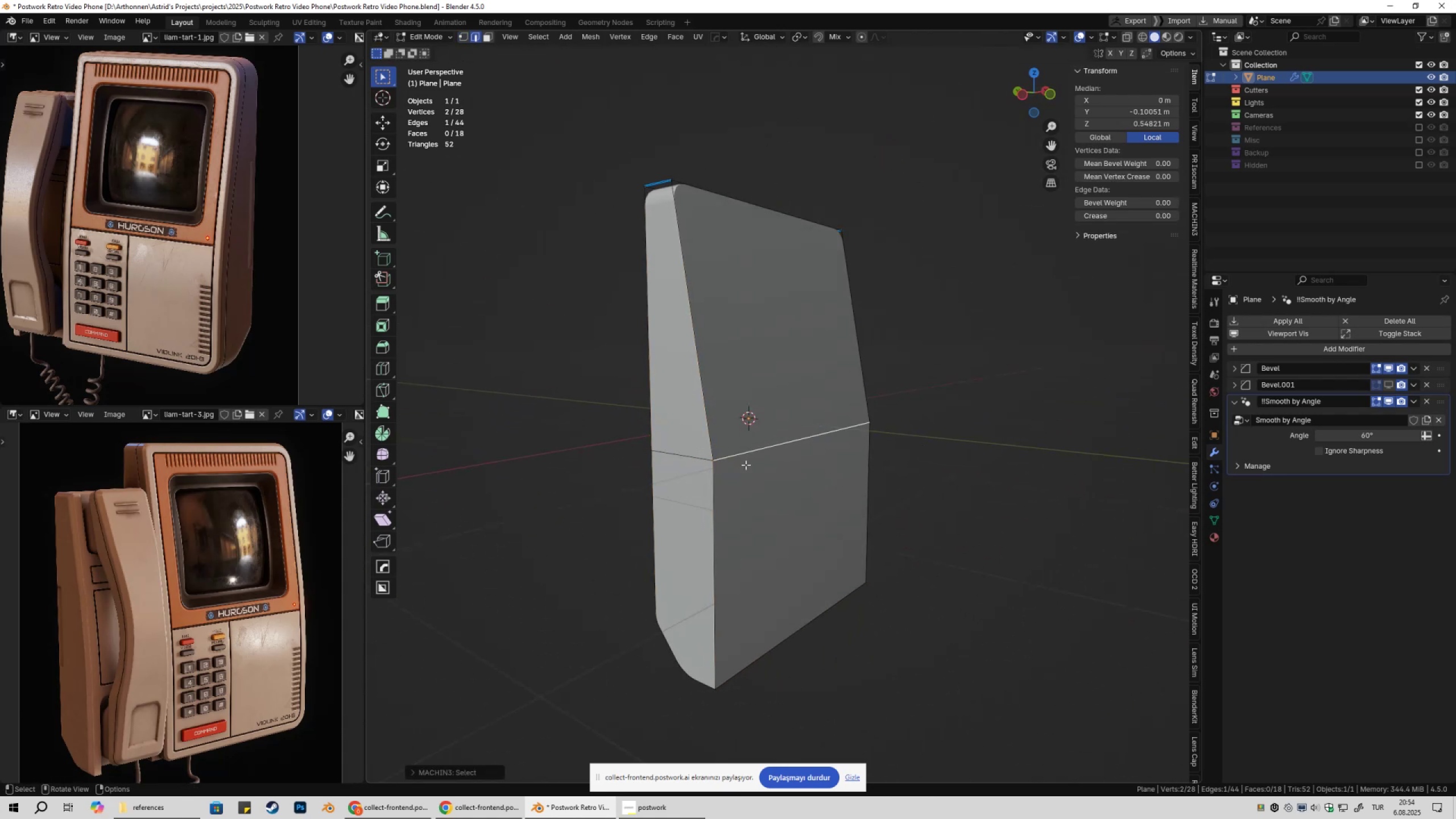 
type(21g)
key(Escape)
type(g)
key(Escape)
type(2)
 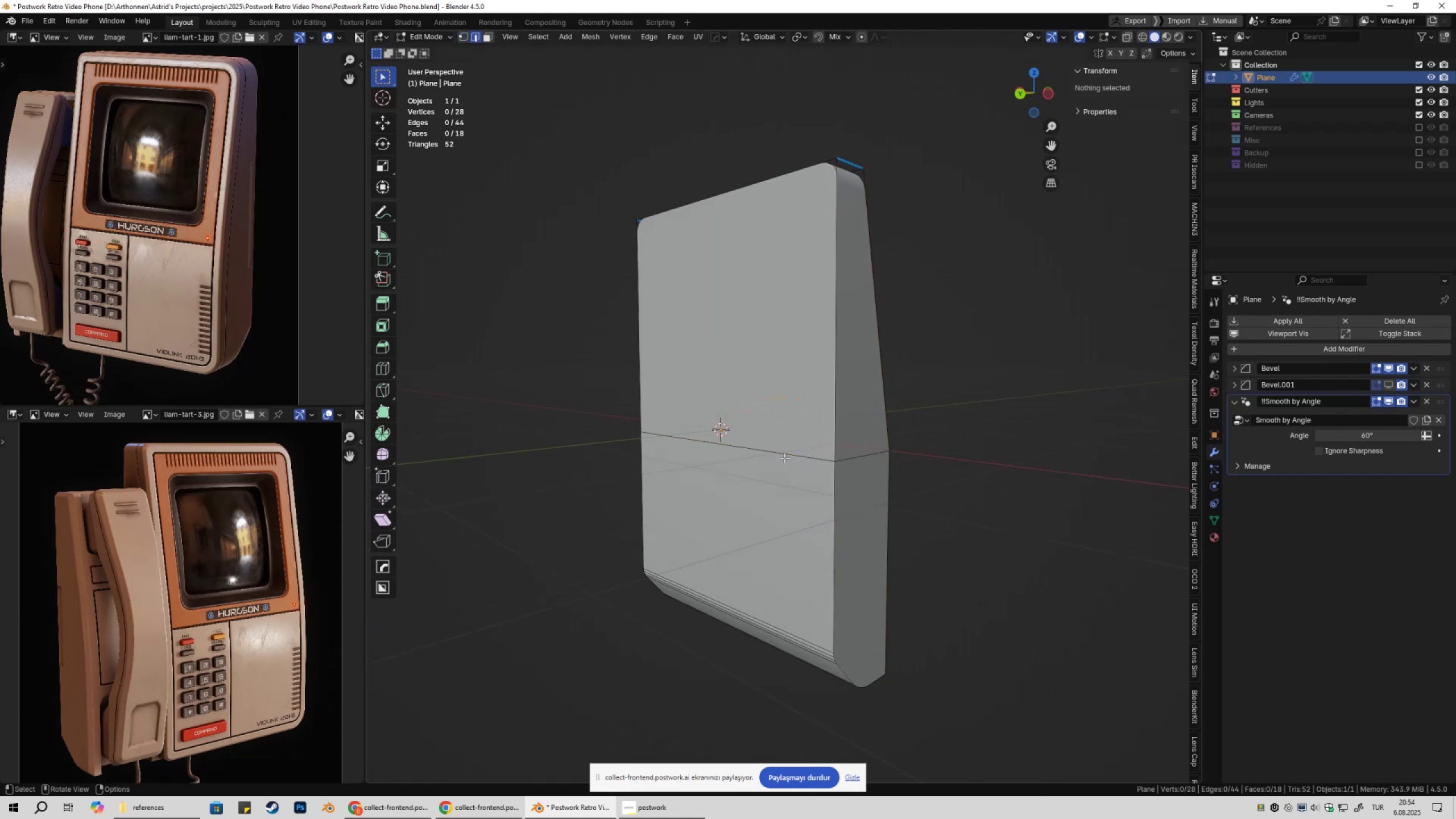 
left_click([784, 458])
 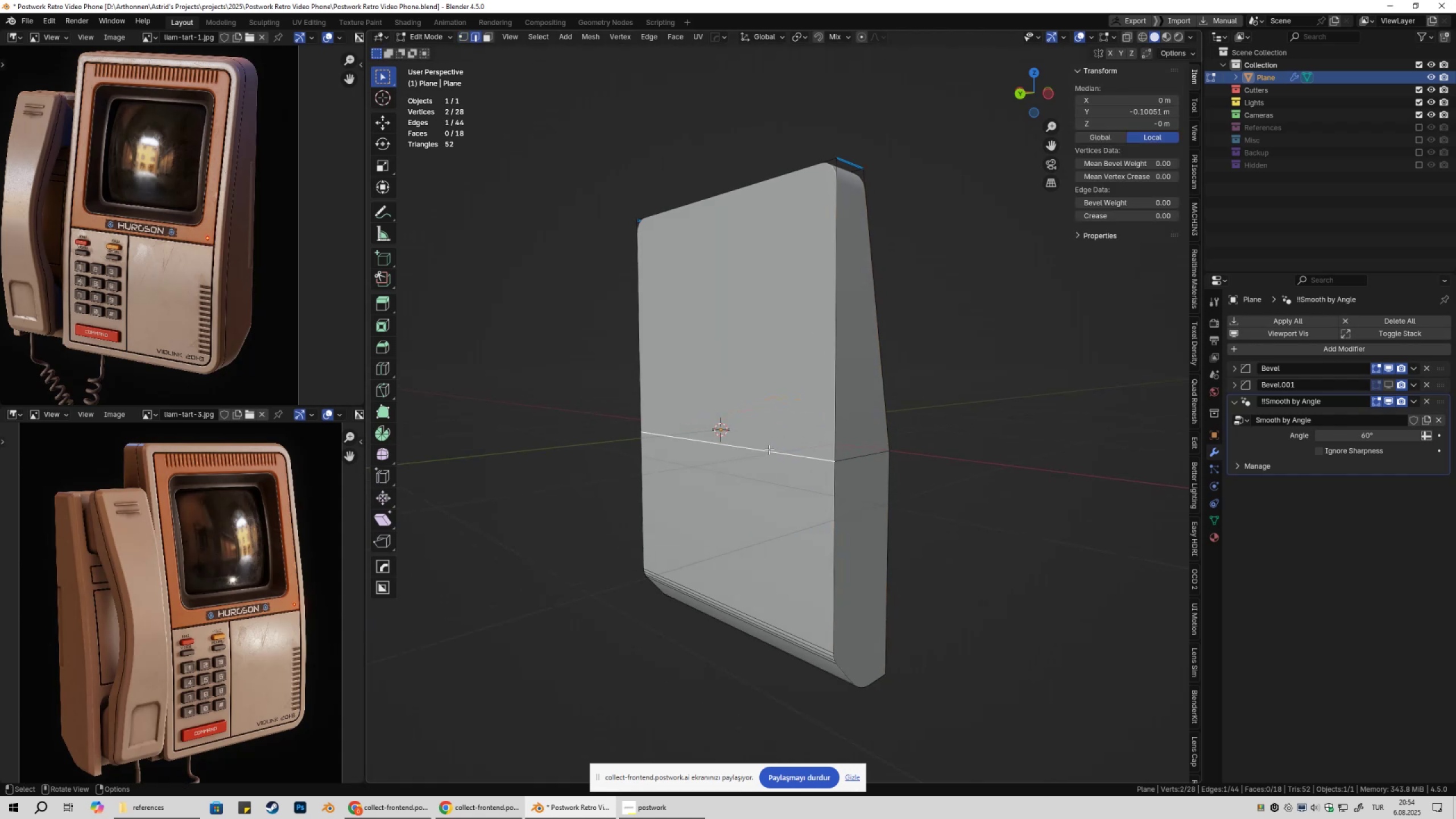 
hold_key(key=AltLeft, duration=0.63)
double_click([768, 449])
 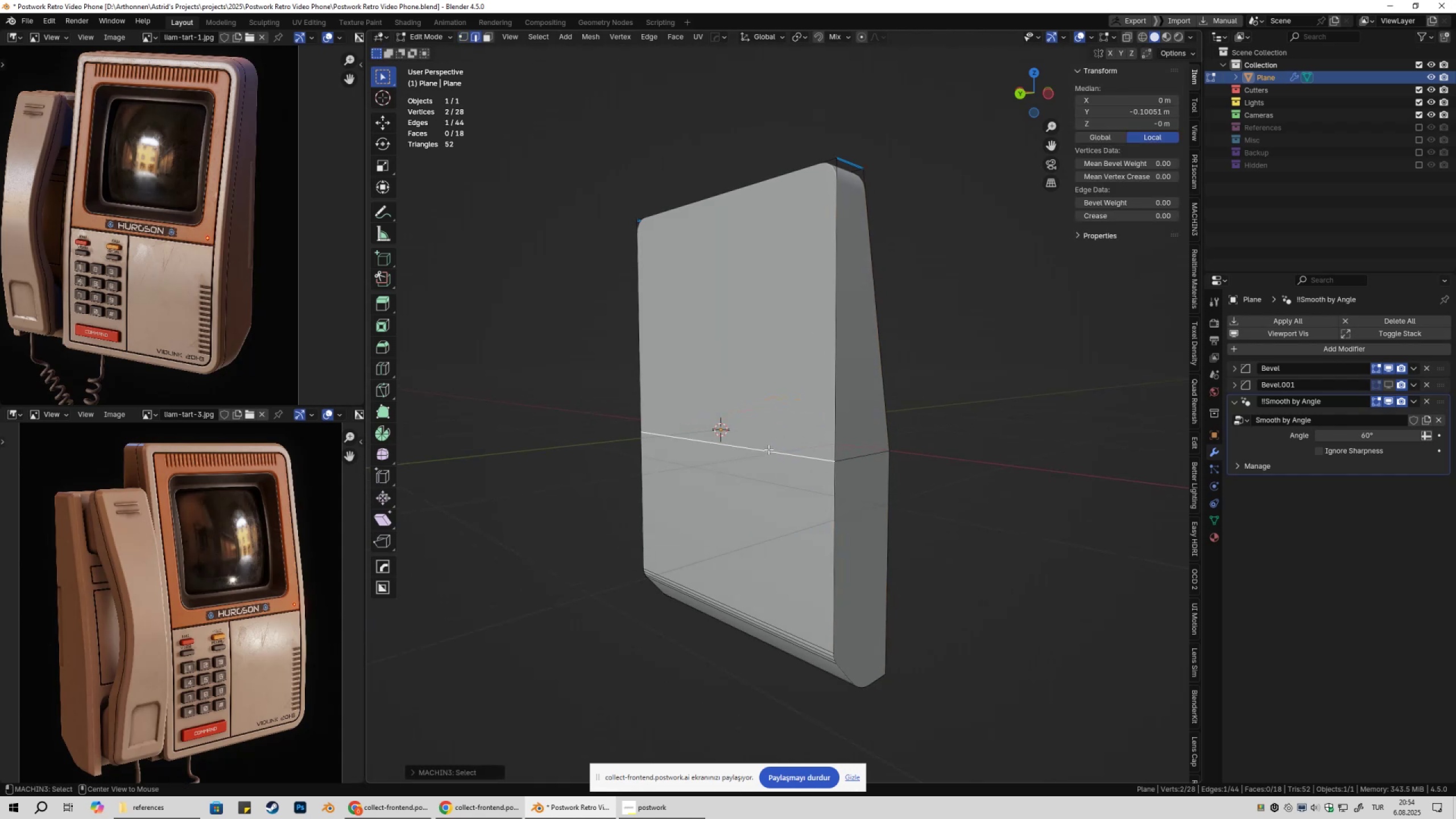 
triple_click([768, 449])
 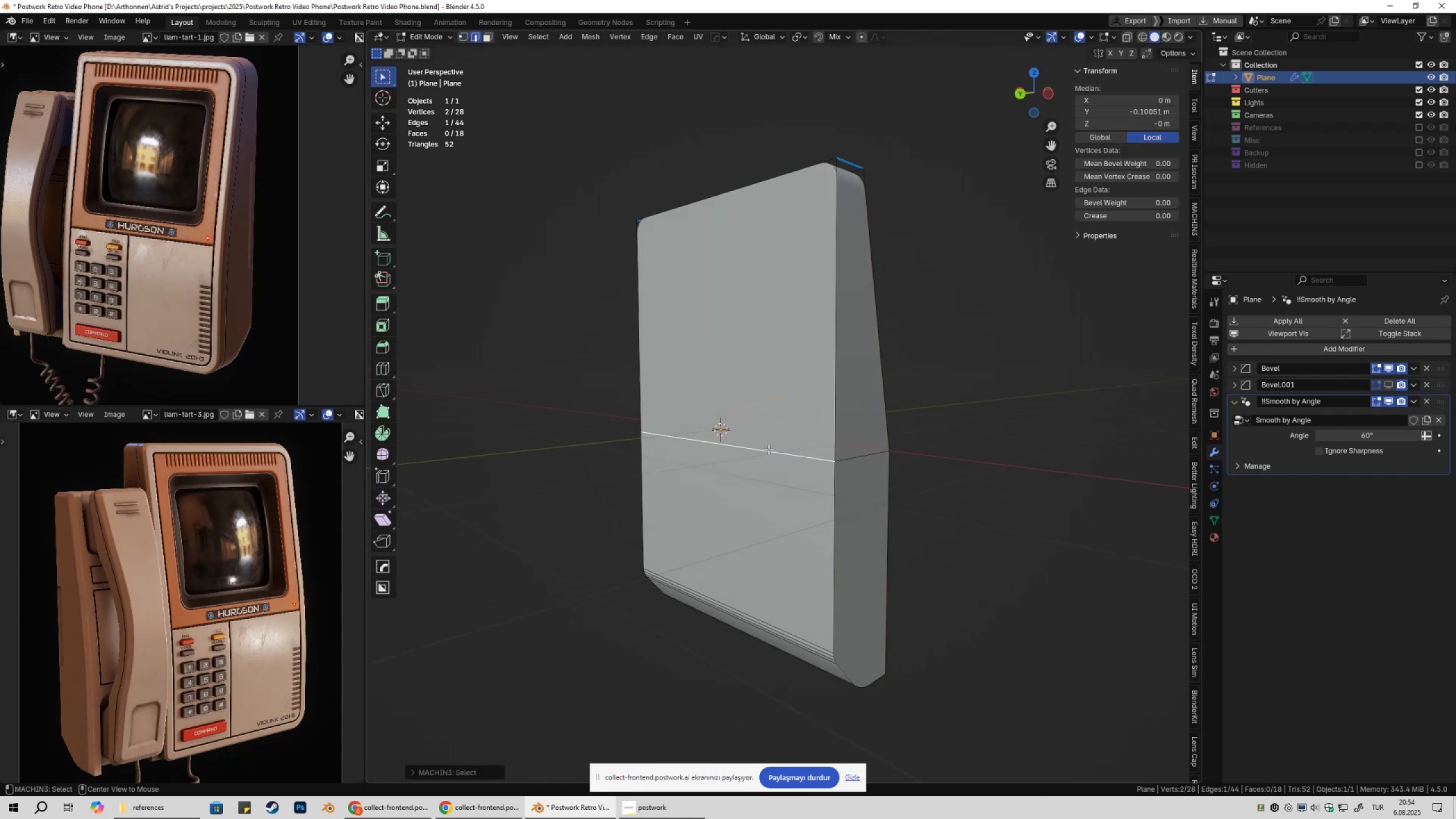 
triple_click([768, 449])
 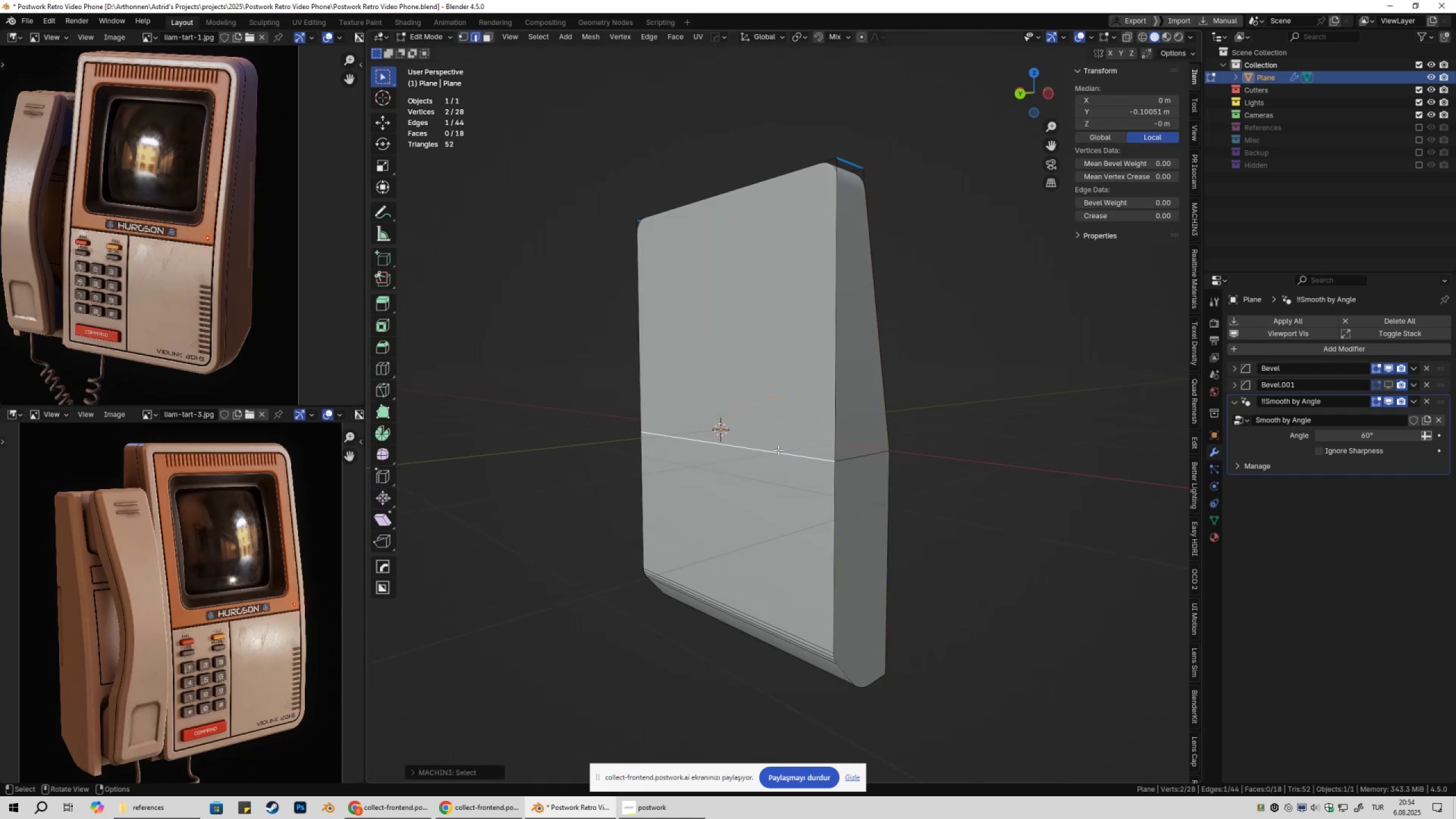 
hold_key(key=ShiftLeft, duration=0.42)
 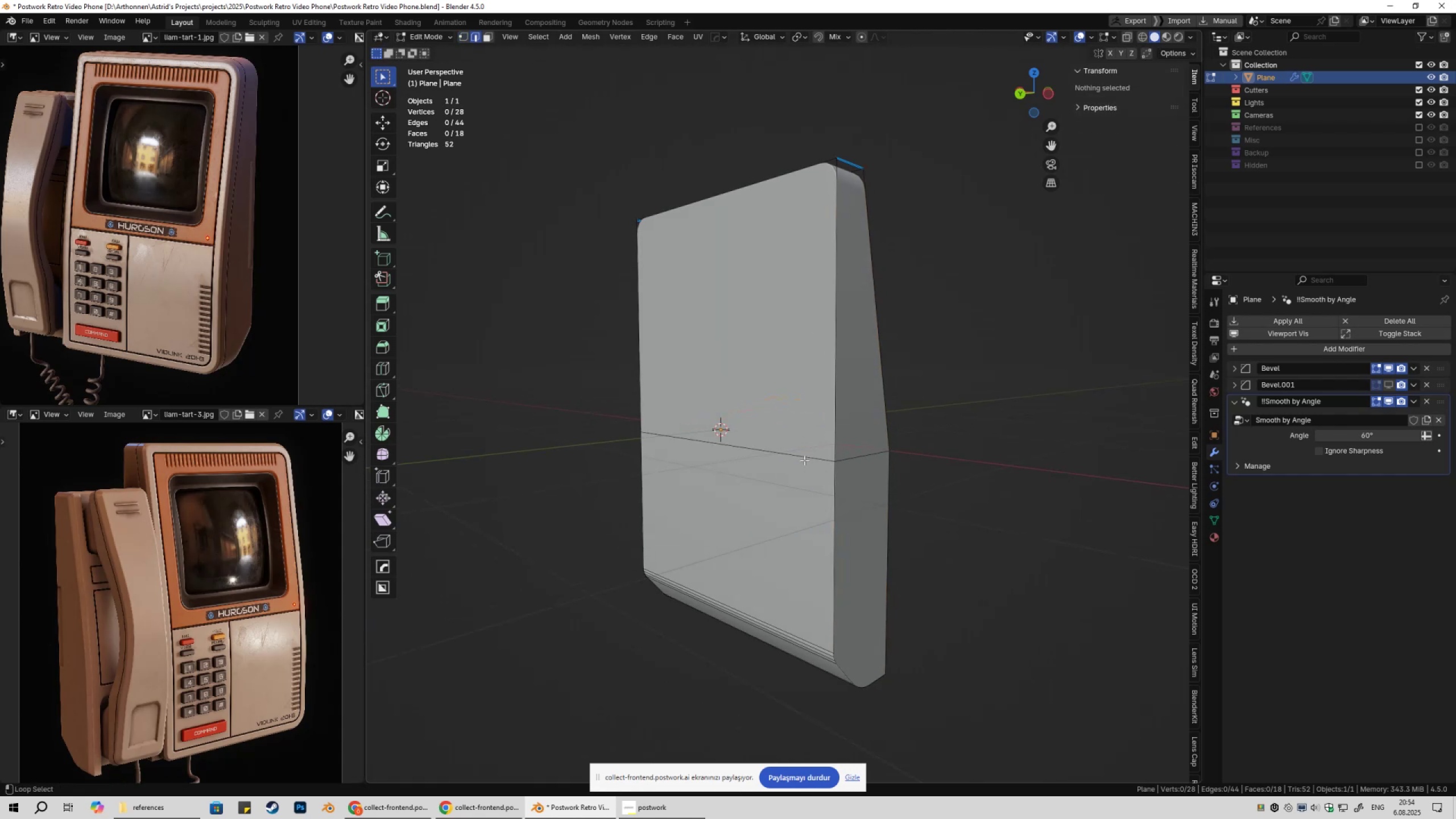 
key(Alt+Shift+AltLeft)
 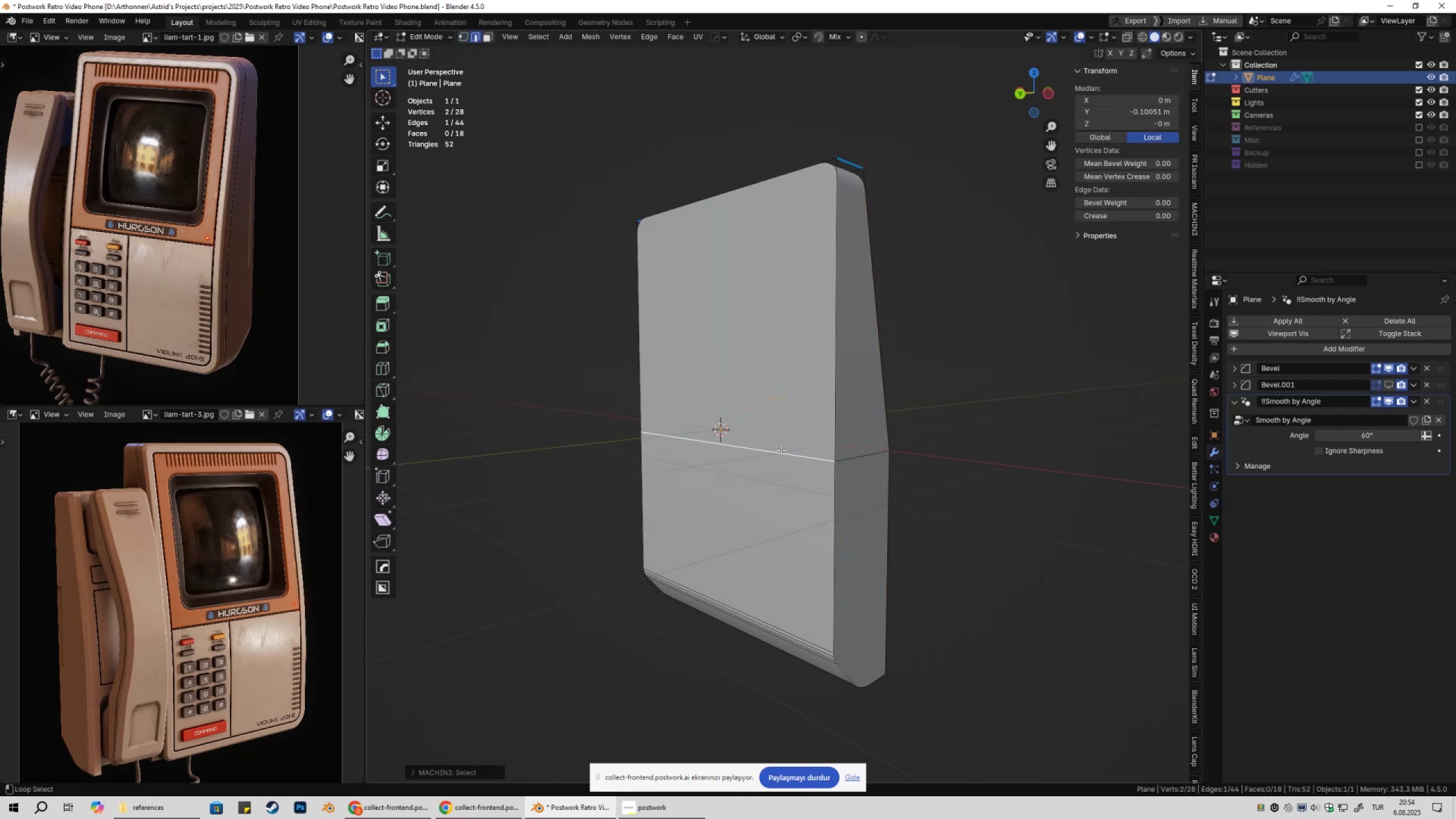 
hold_key(key=AltLeft, duration=0.35)
 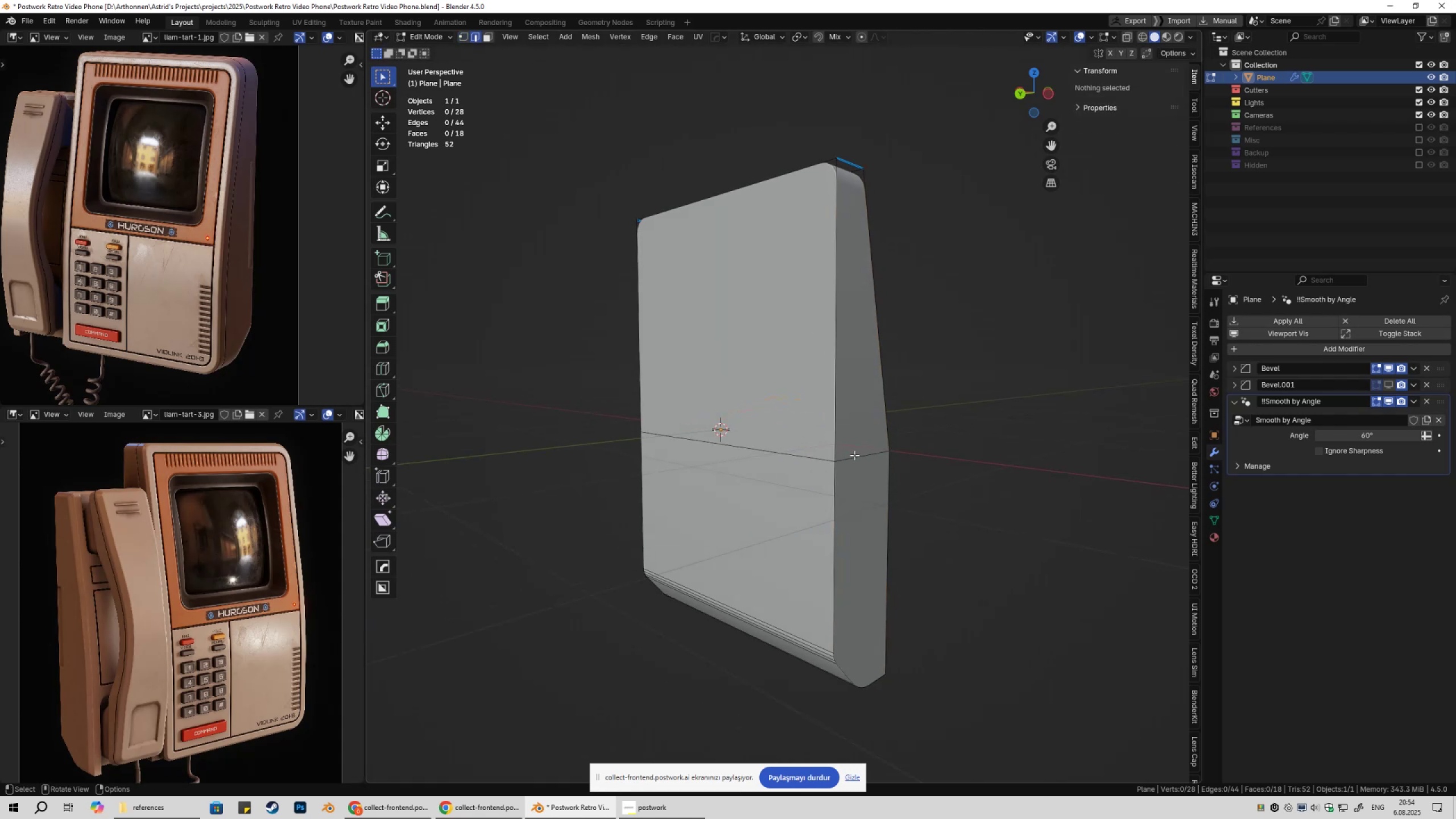 
hold_key(key=ShiftLeft, duration=0.64)
 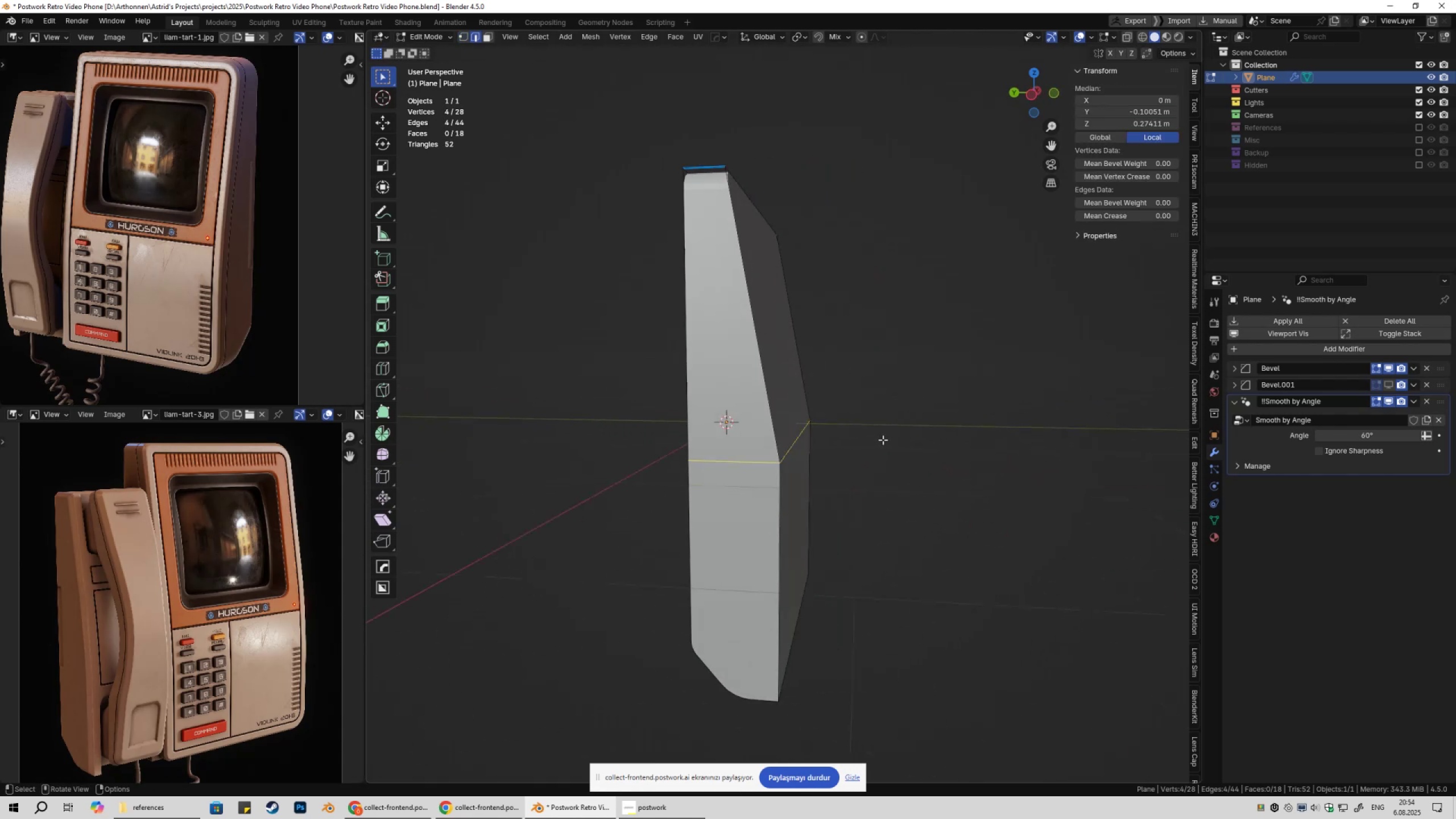 
hold_key(key=AltLeft, duration=0.59)
 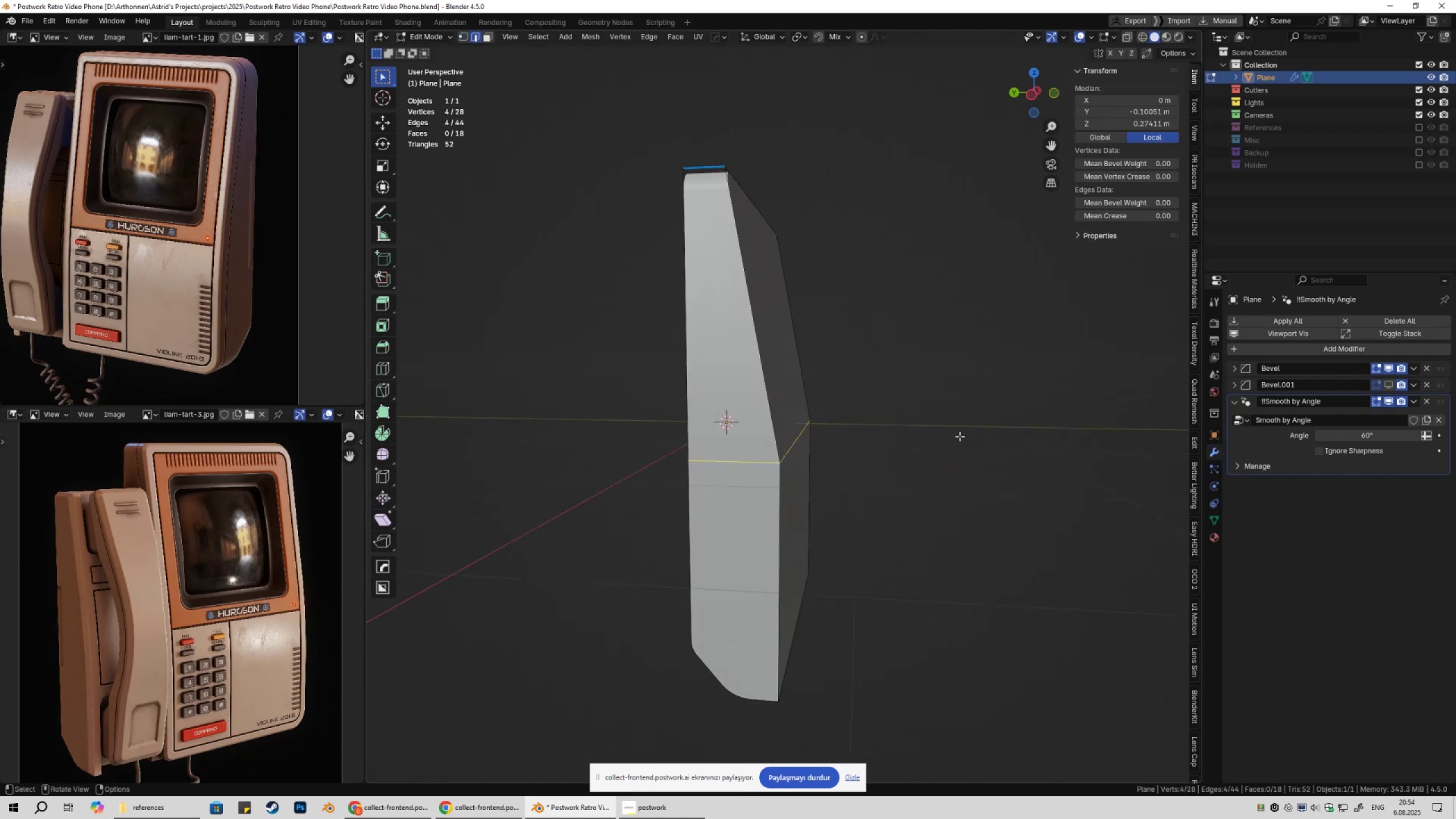 
type(sz0)
key(NumpadEnter)
key(Tab)
key(Tab)
type(gg)
key(Escape)
key(Tab)
key(Tab)
 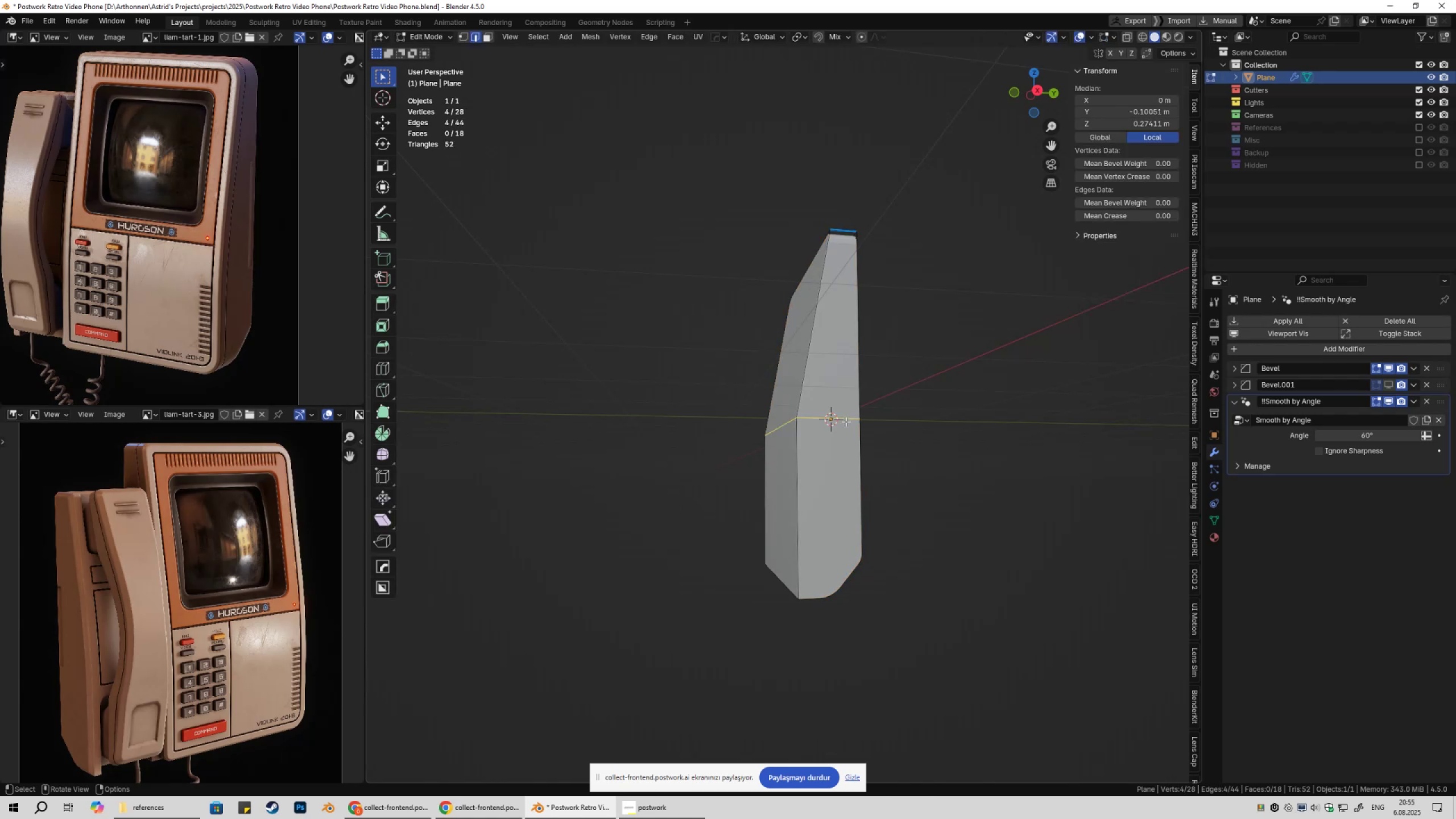 
scroll: coordinate [838, 444], scroll_direction: down, amount: 2.0
 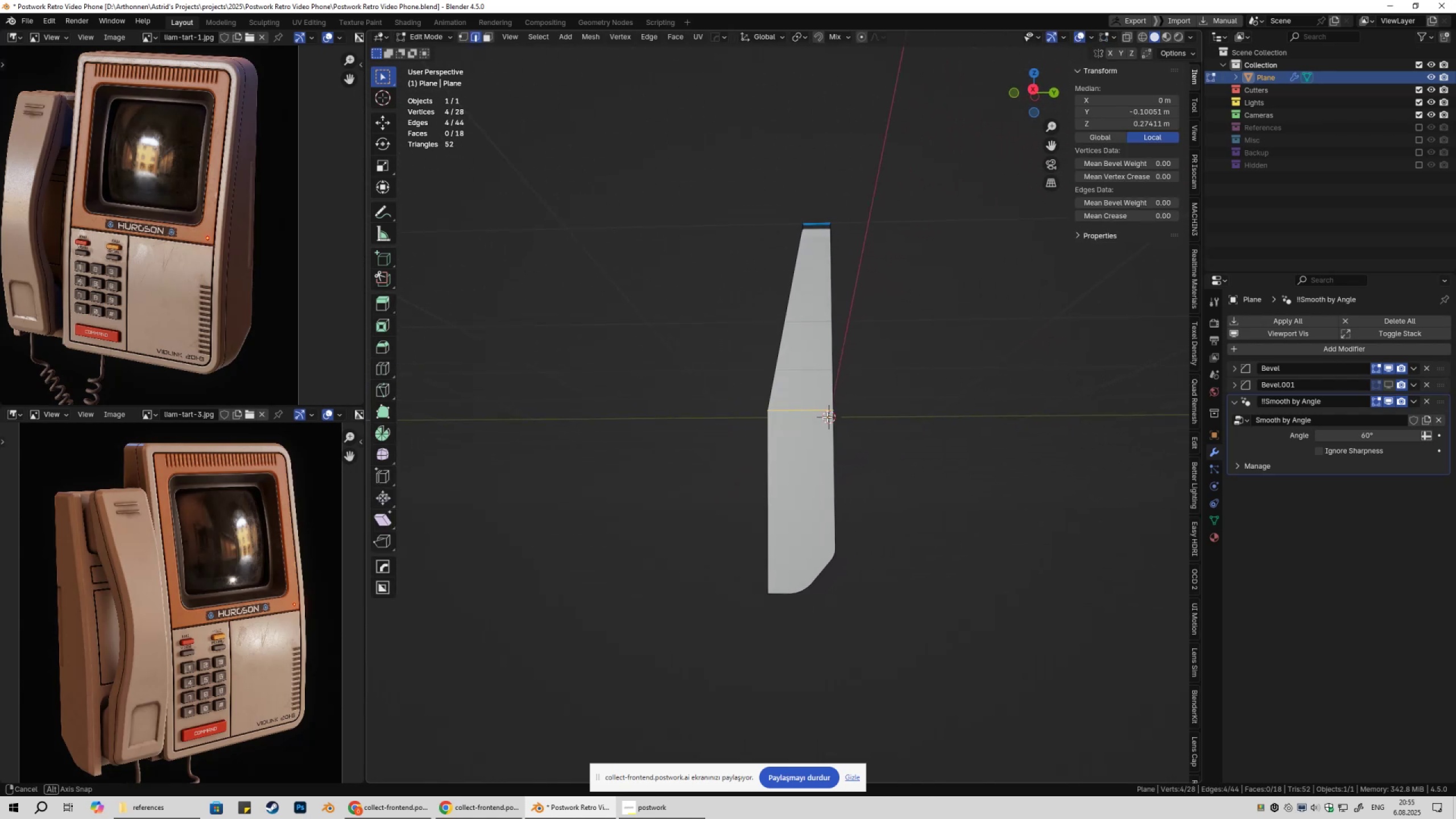 
wait(13.57)
 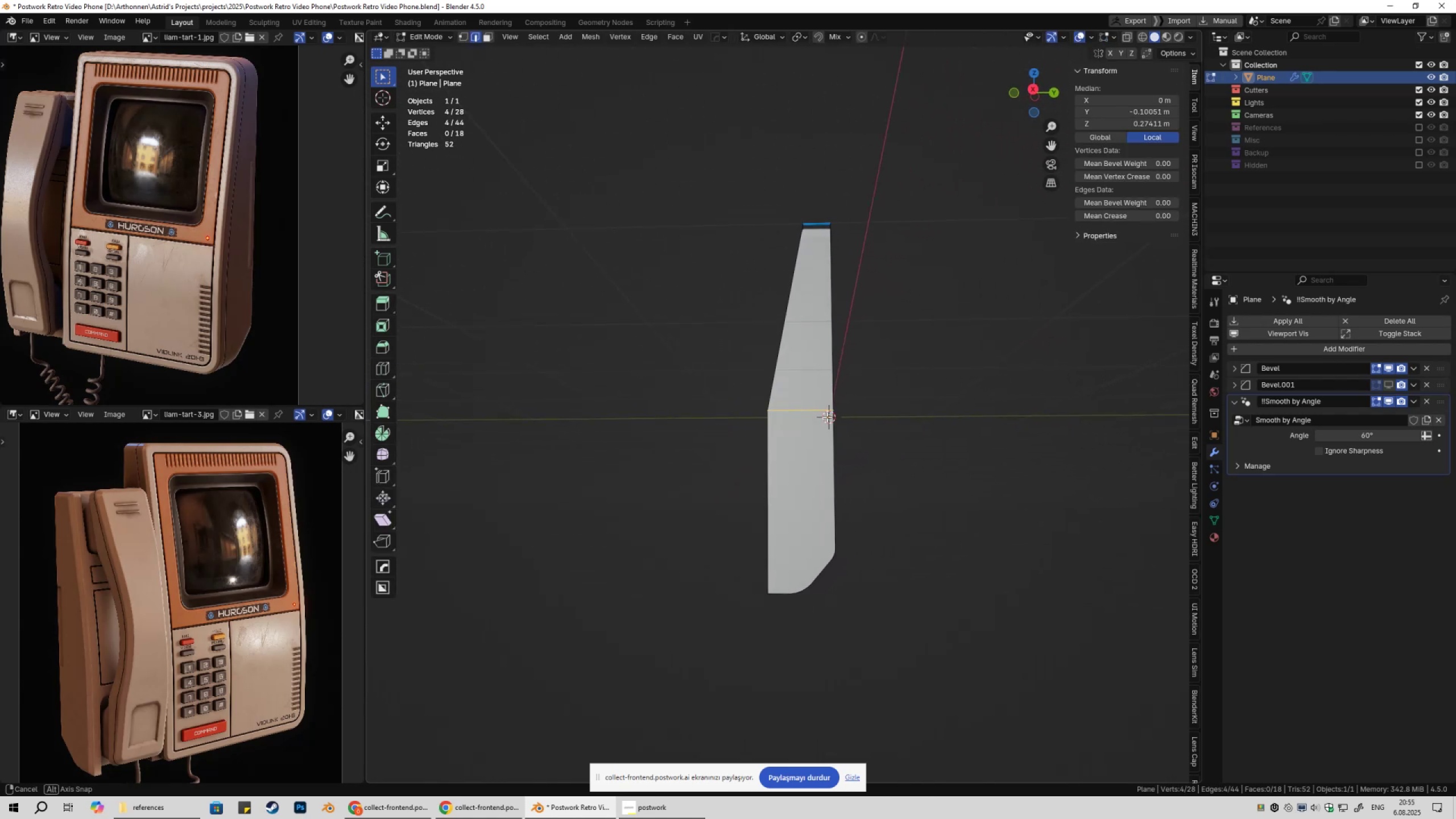 
type(gg)
 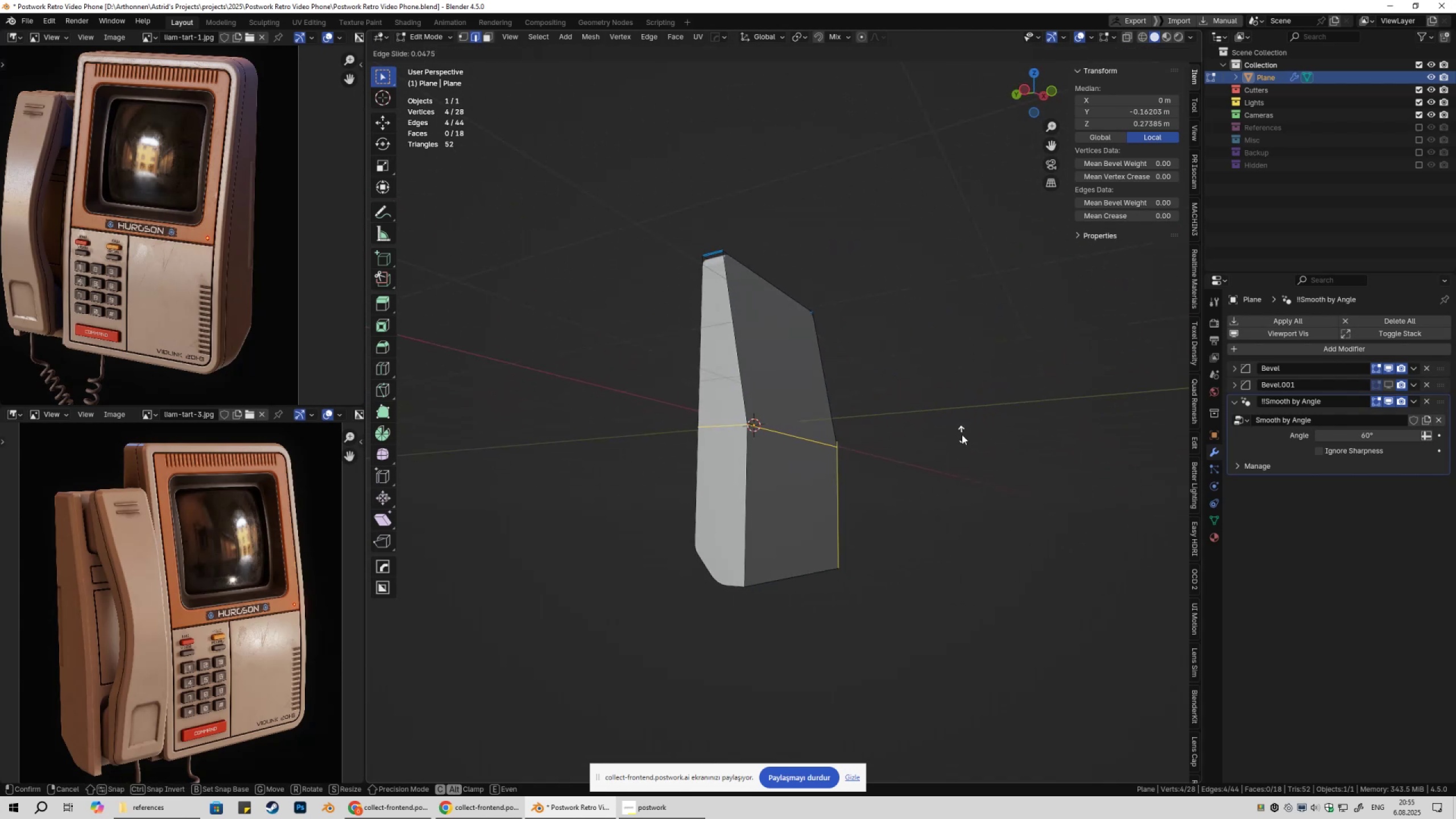 
hold_key(key=ShiftLeft, duration=1.53)
 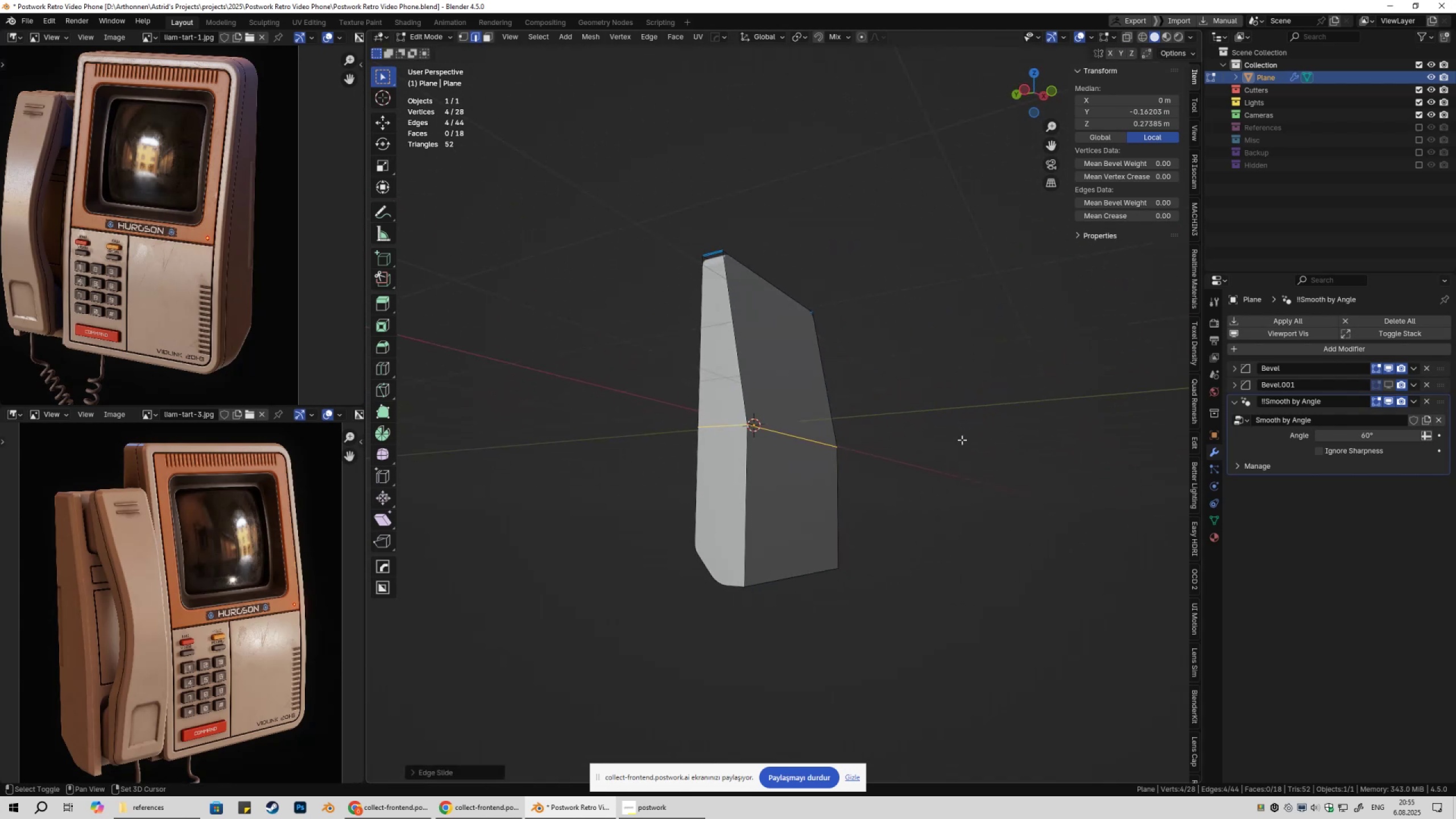 
hold_key(key=ShiftLeft, duration=0.67)
left_click([962, 440])
 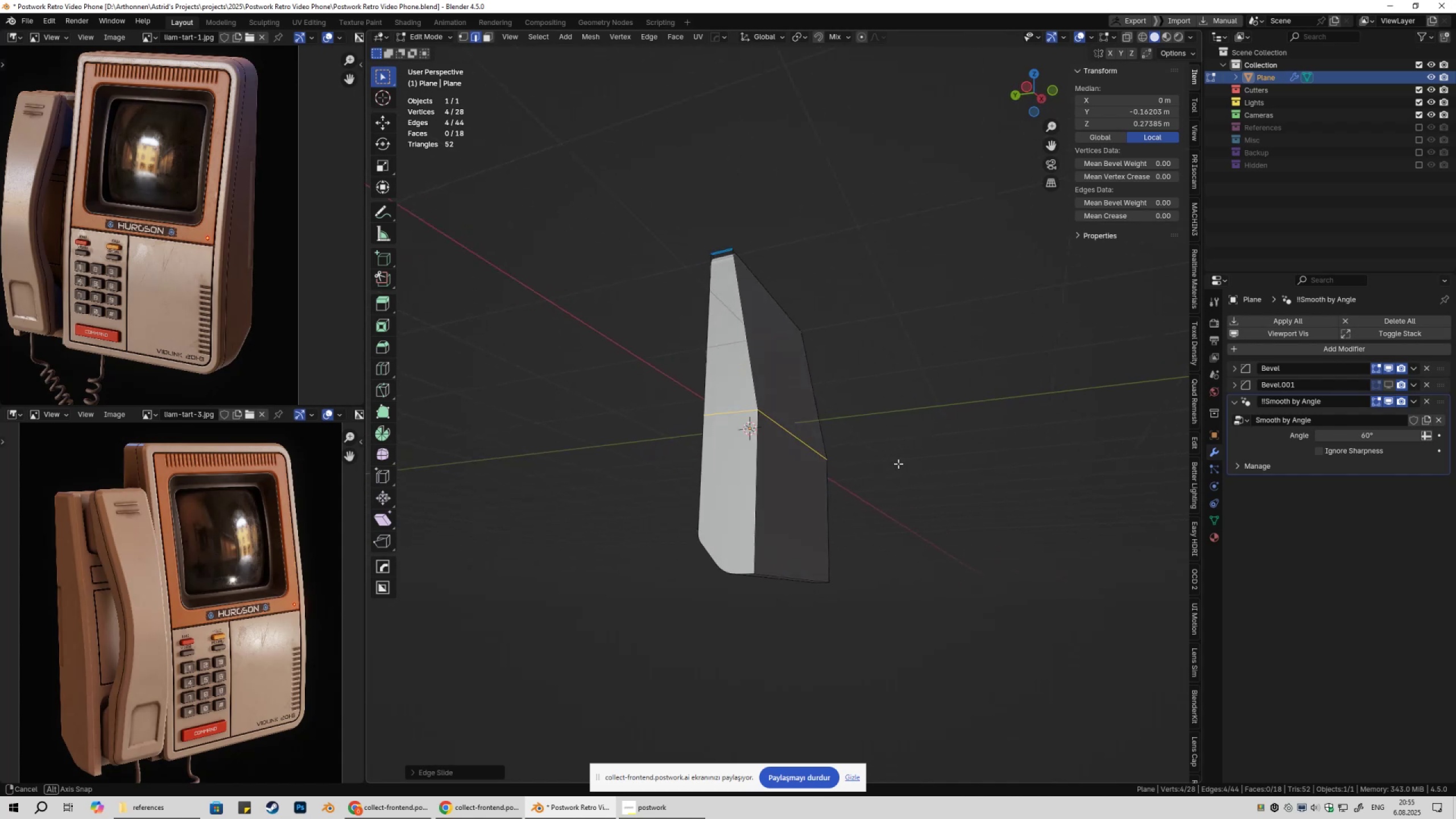 
key(Tab)
 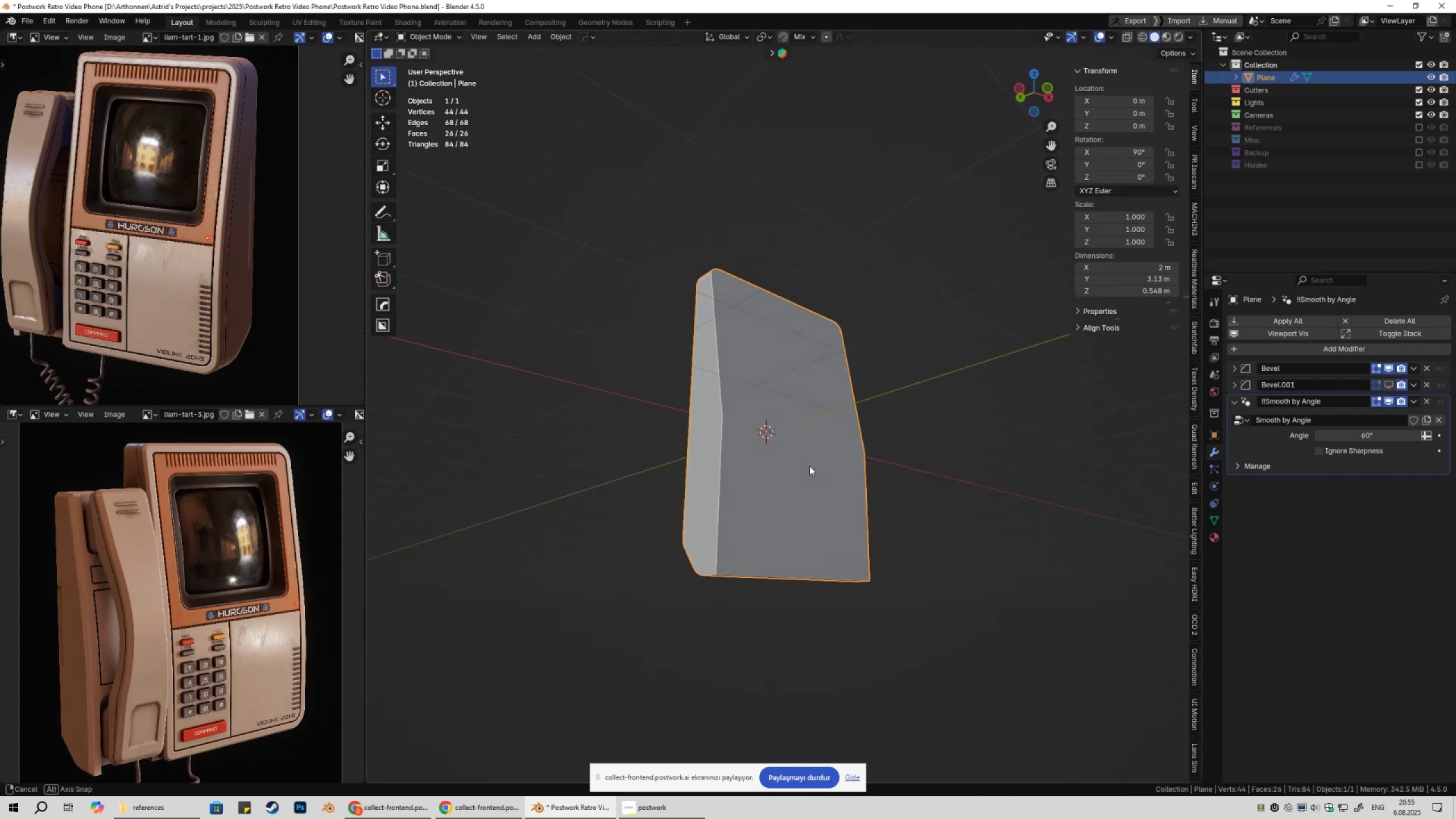 
key(Tab)
 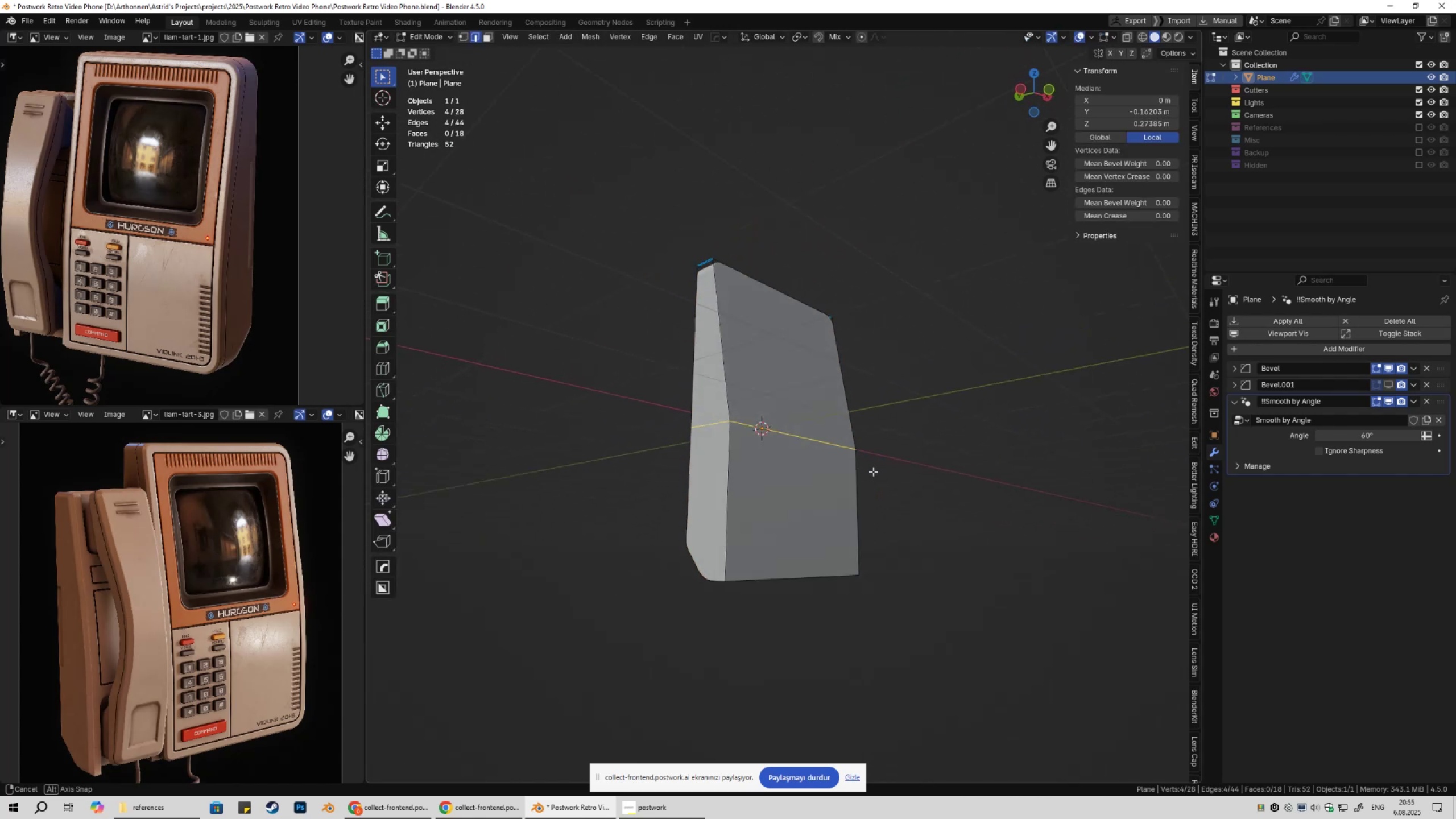 
key(Control+ControlLeft)
 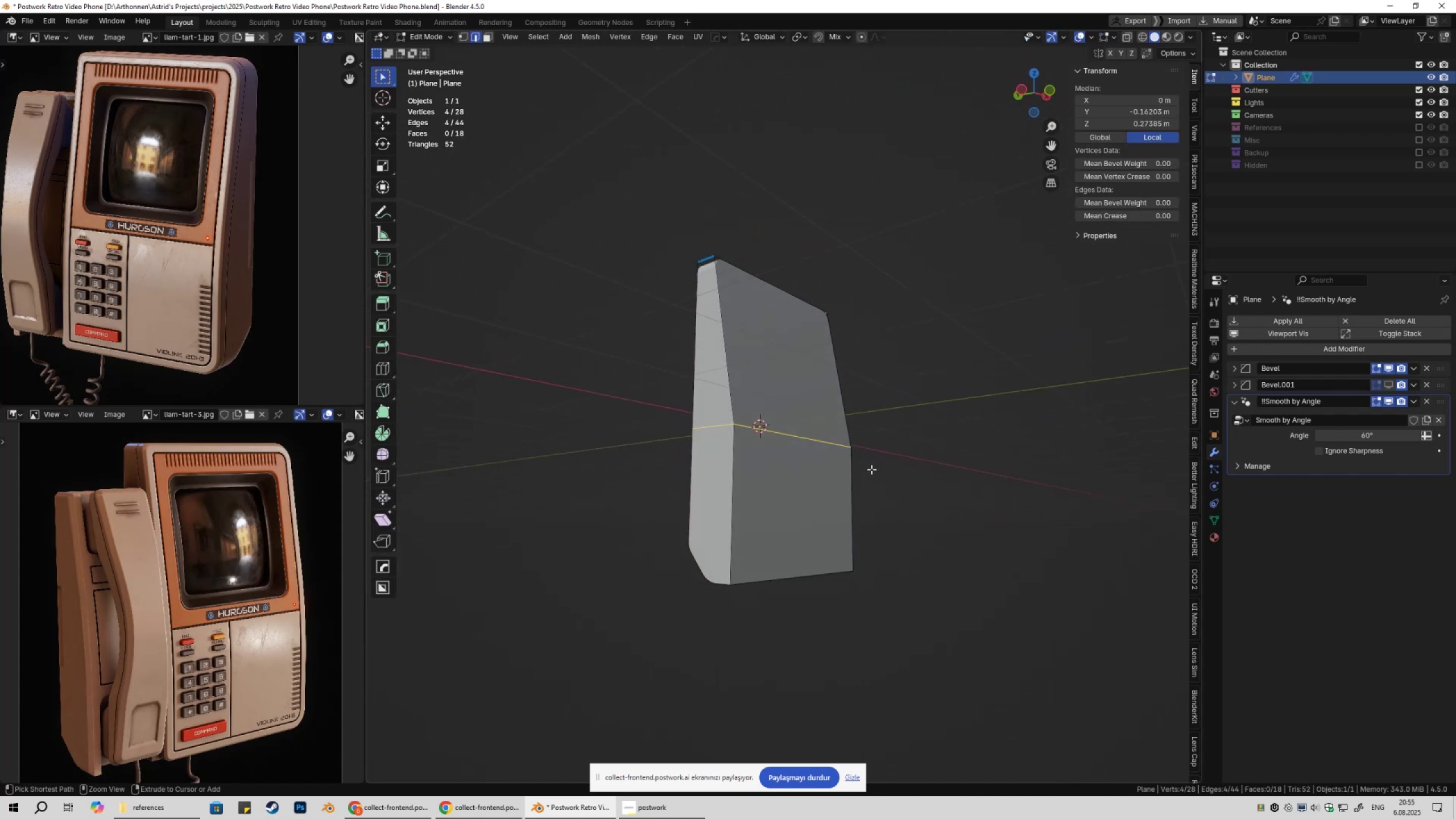 
key(Control+S)
 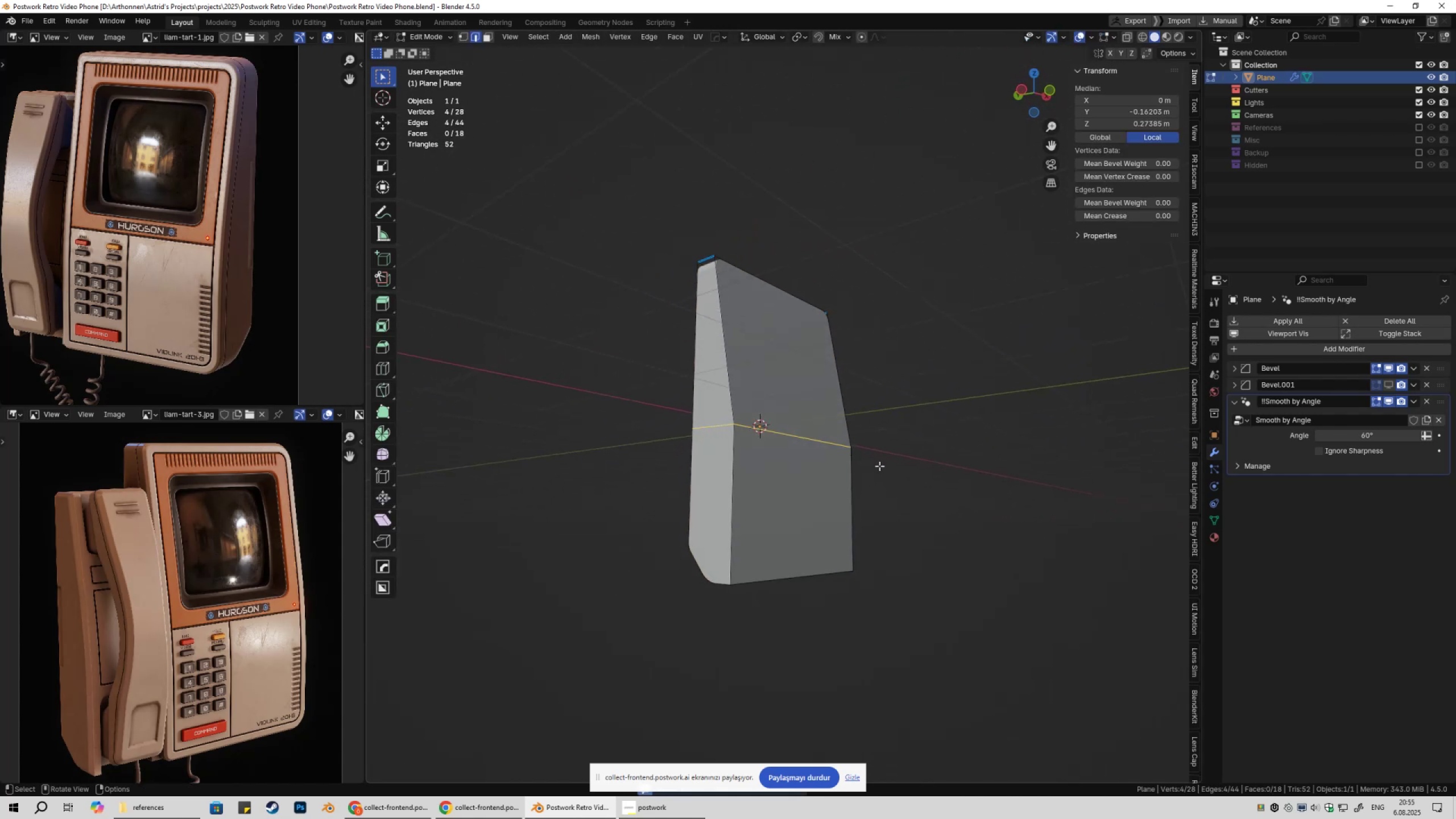 
key(Tab)
 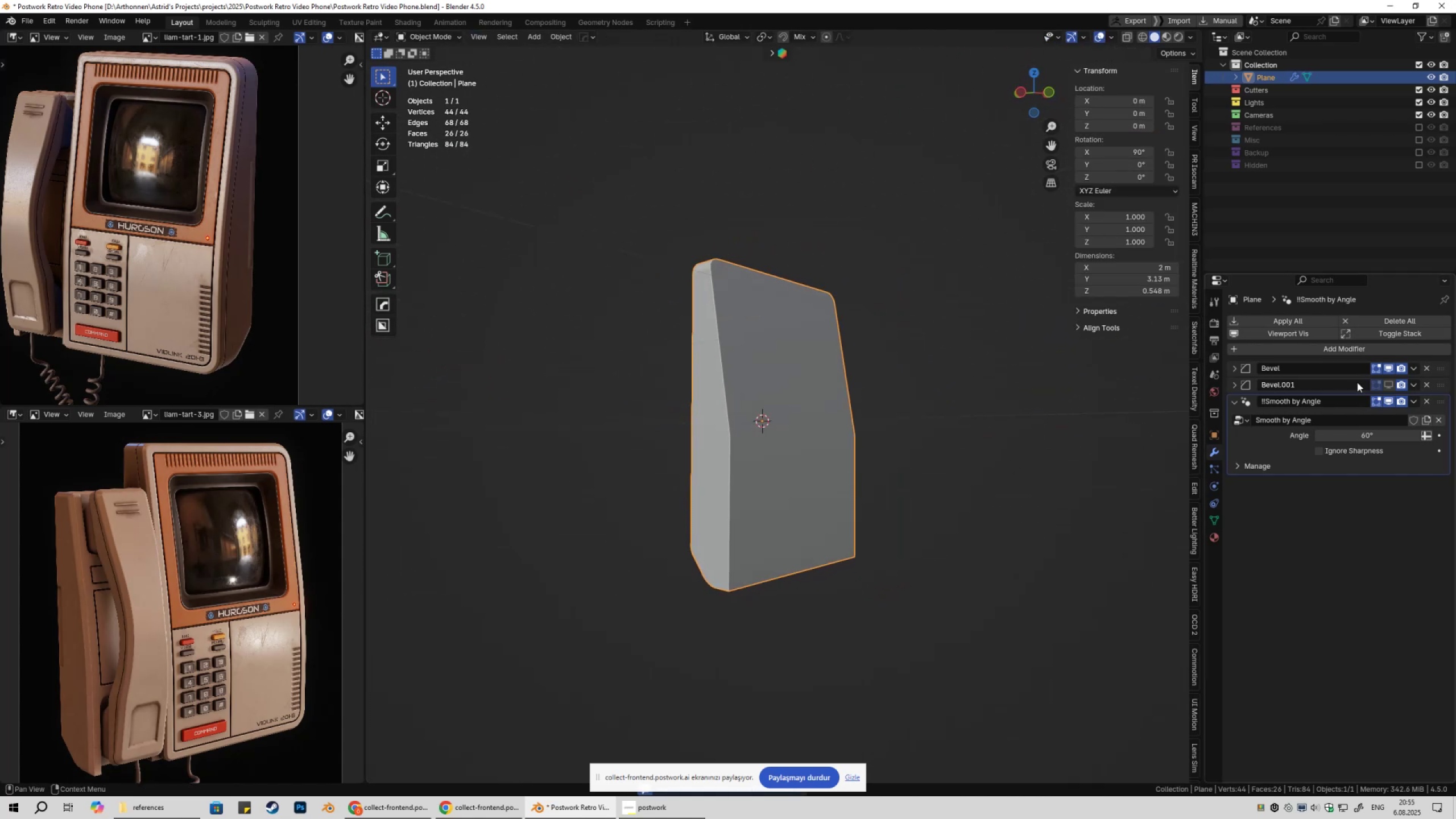 
double_click([1392, 369])
 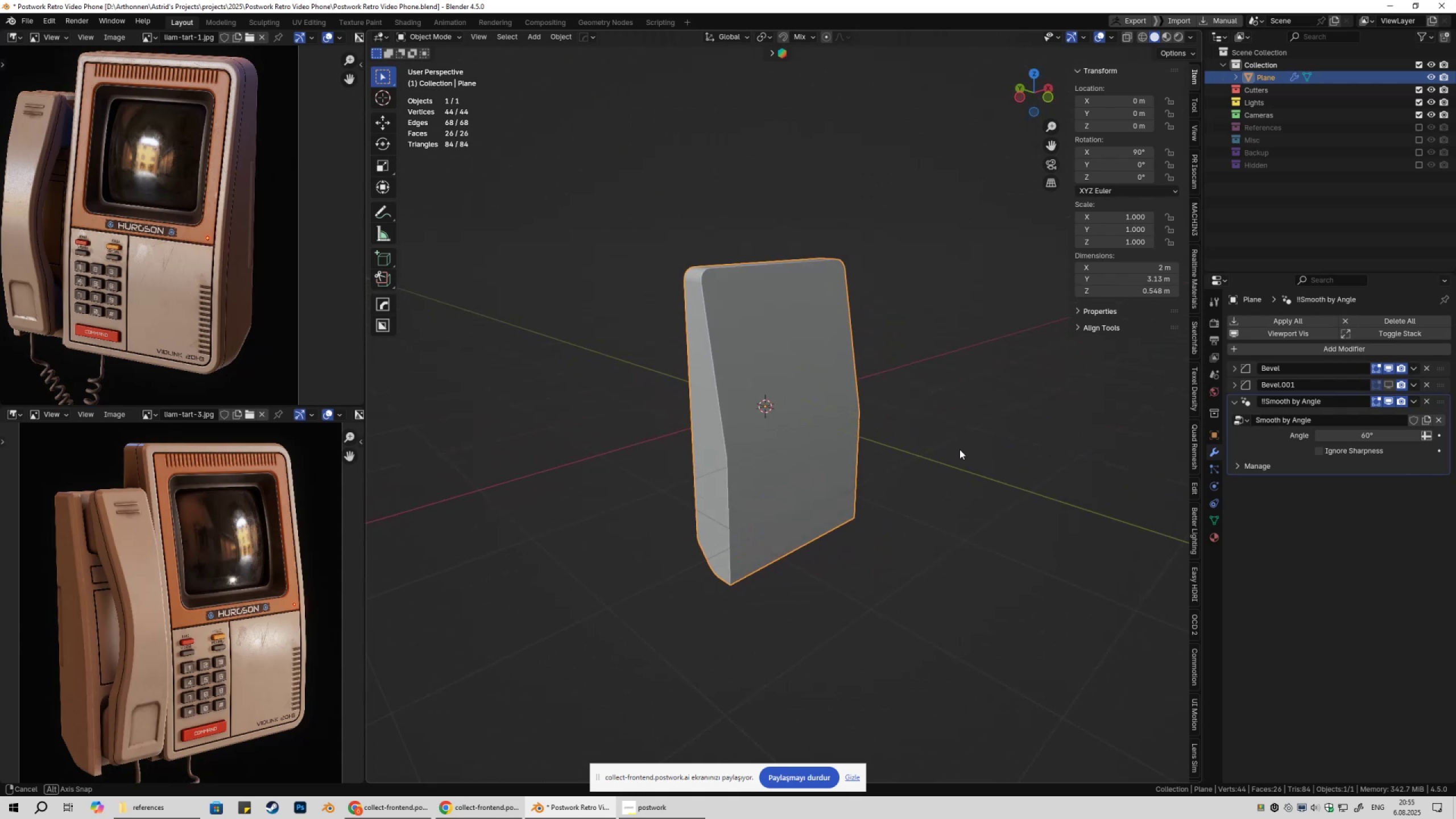 
wait(5.16)
 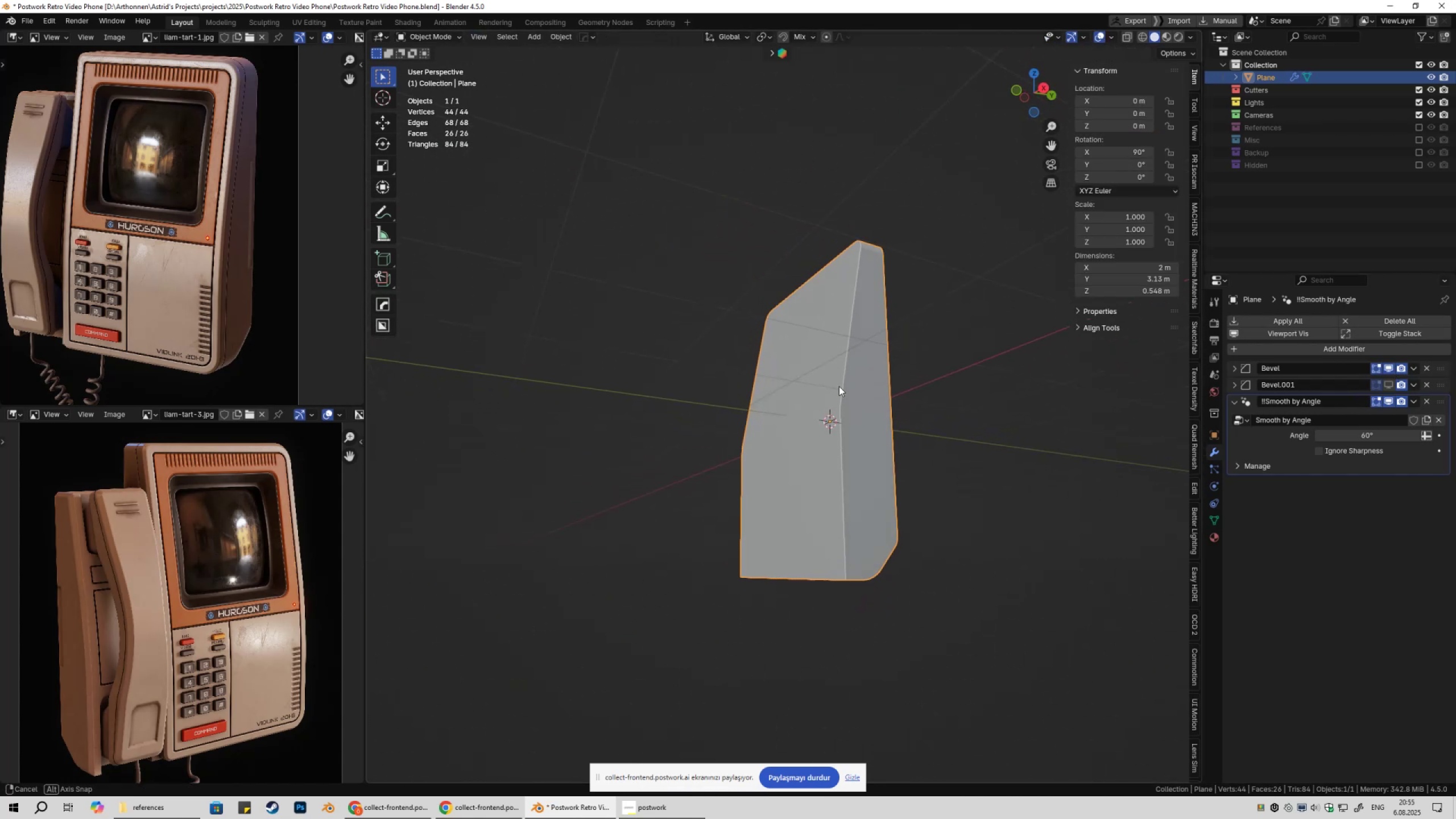 
key(Tab)
 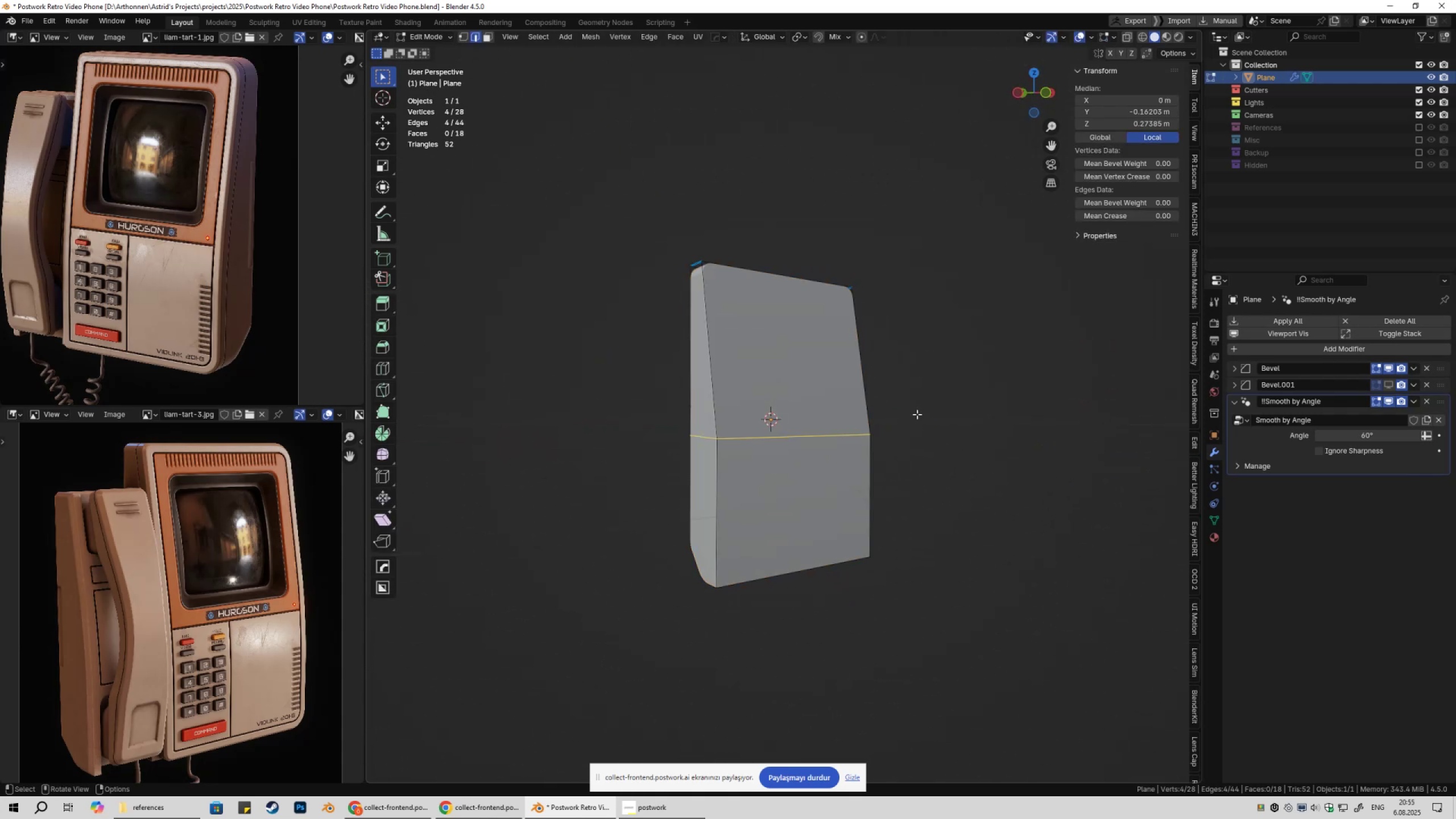 
key(Control+ControlLeft)
 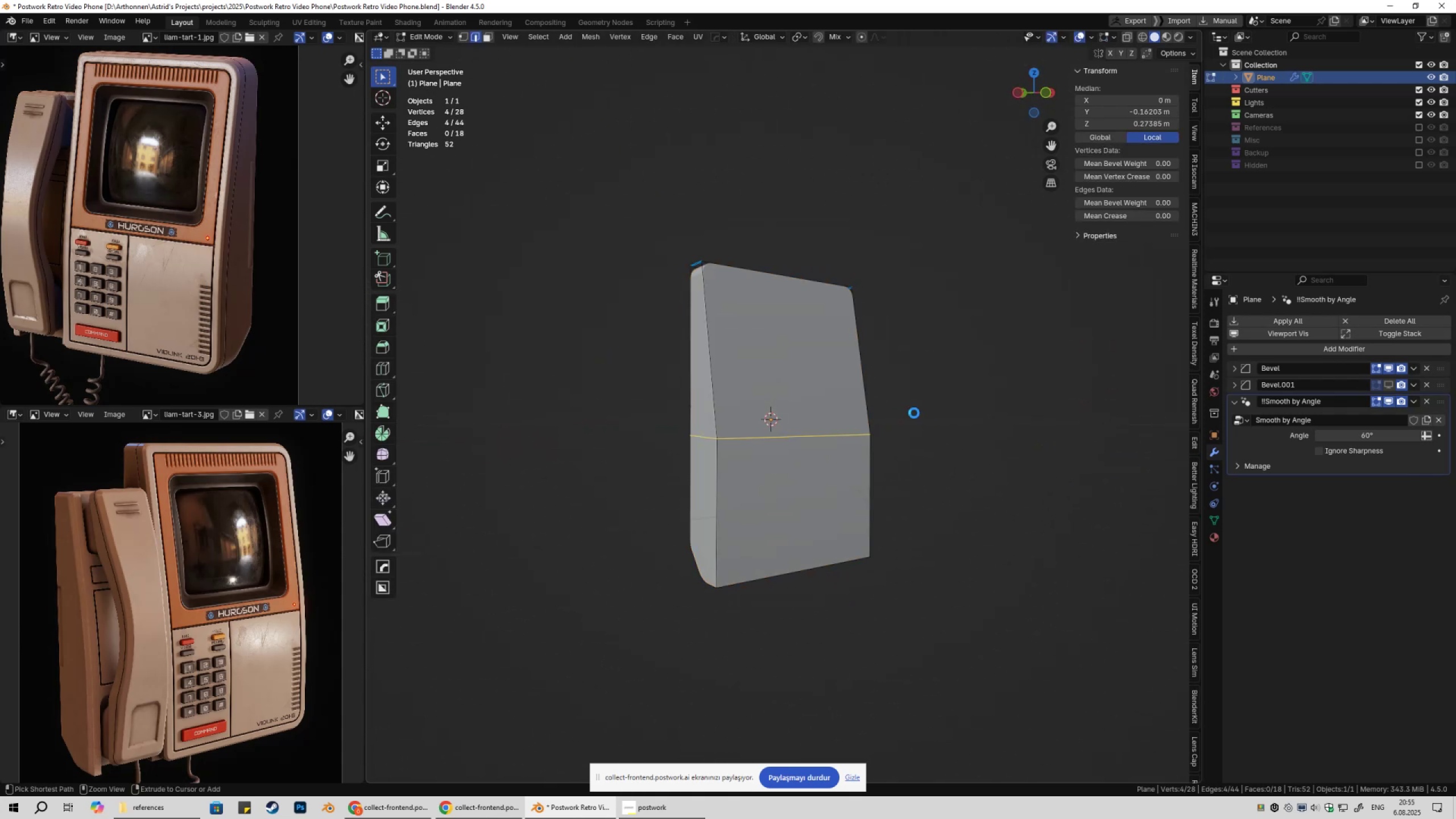 
key(Control+S)
 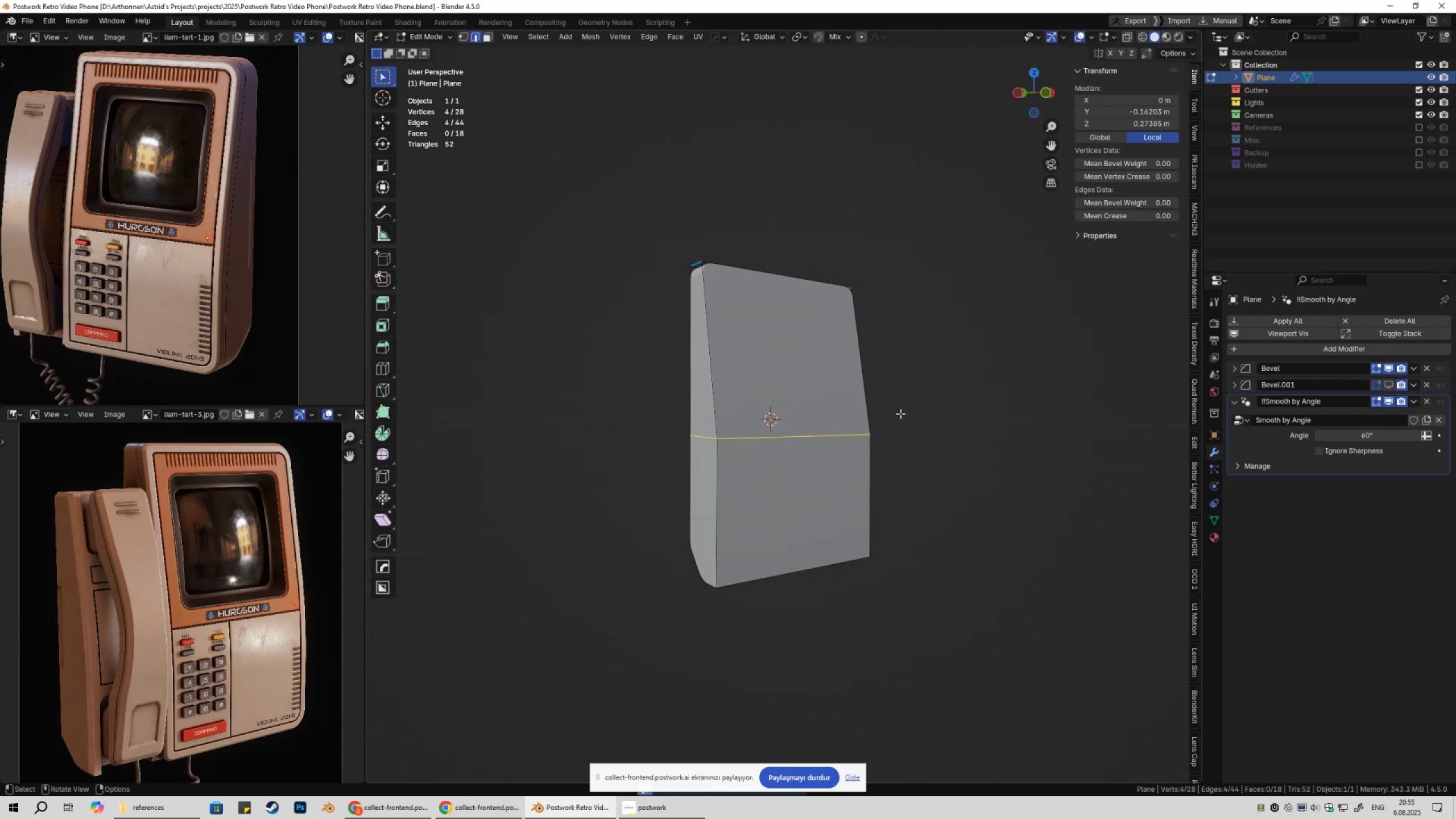 
key(Tab)
type(Dy)
 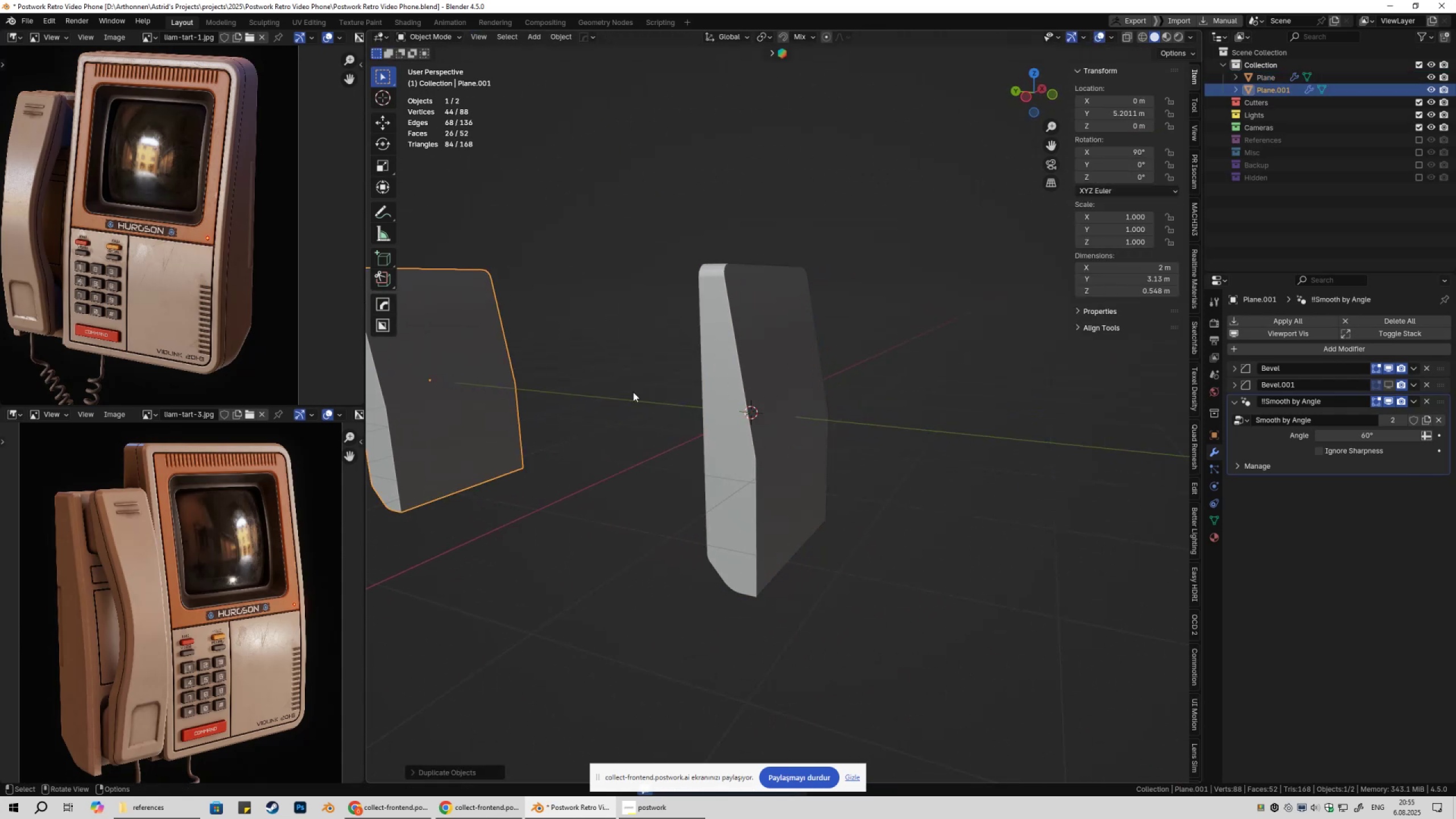 
double_click([729, 394])
 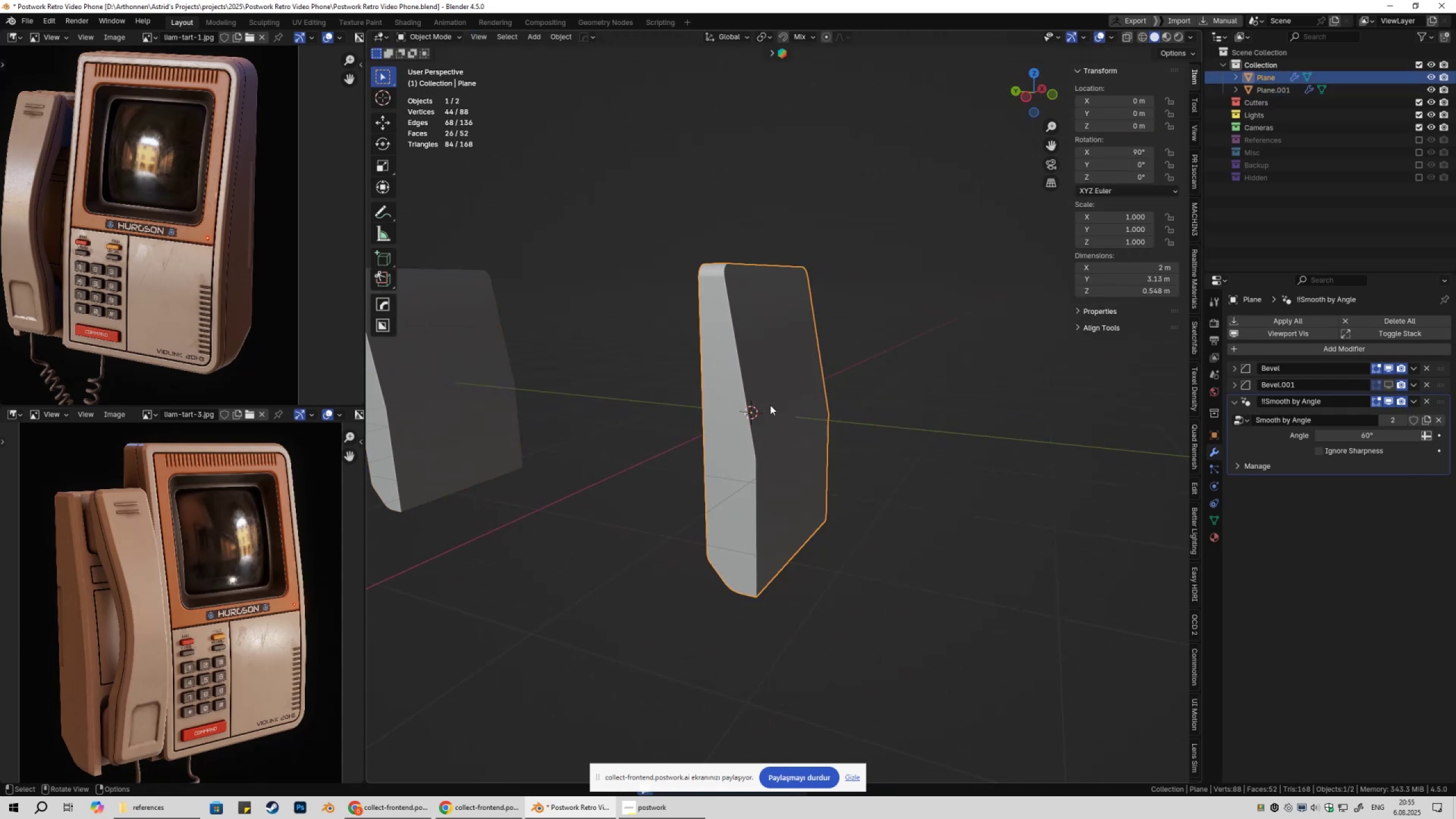 
key(Tab)
 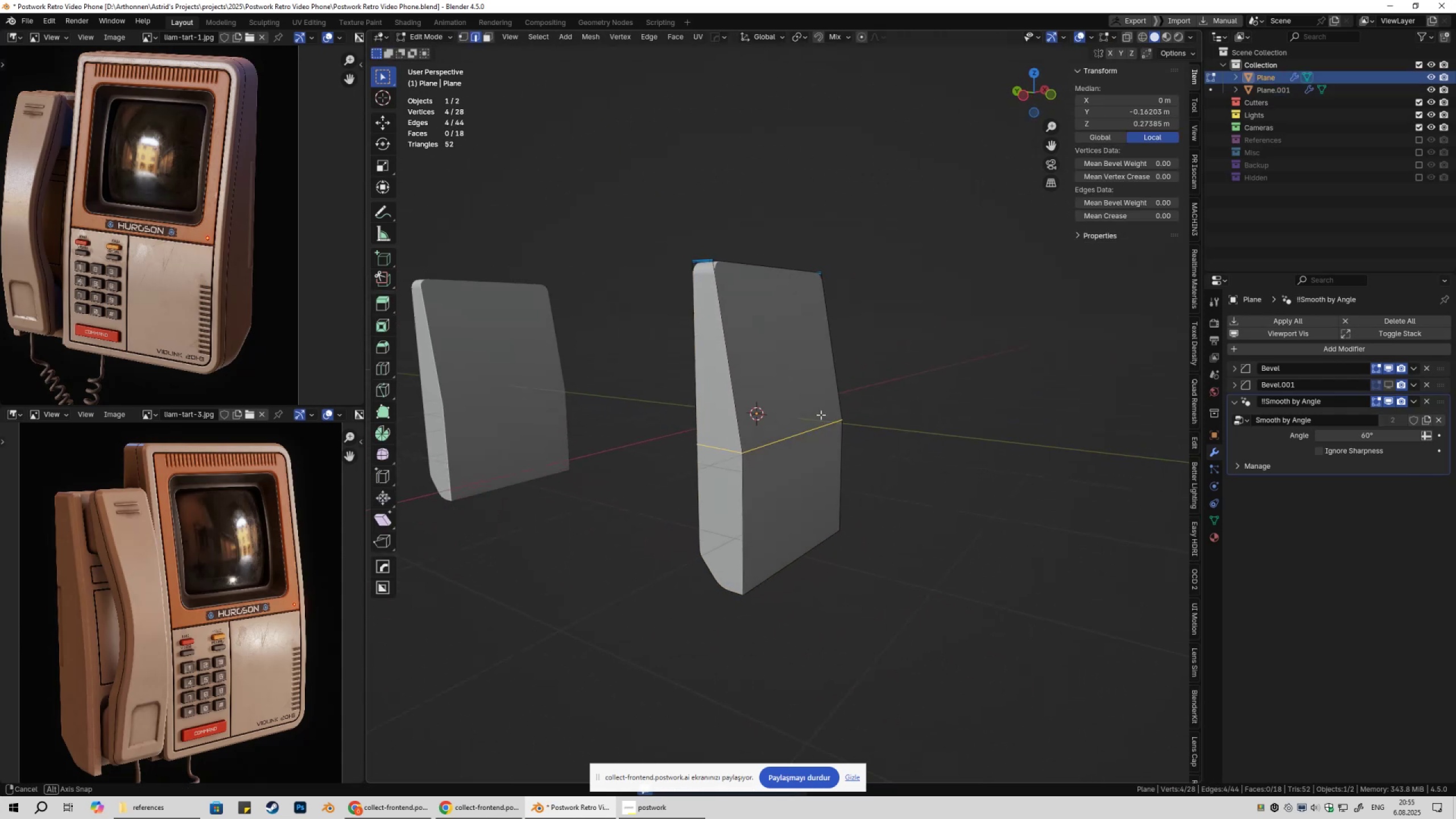 
key(2)
 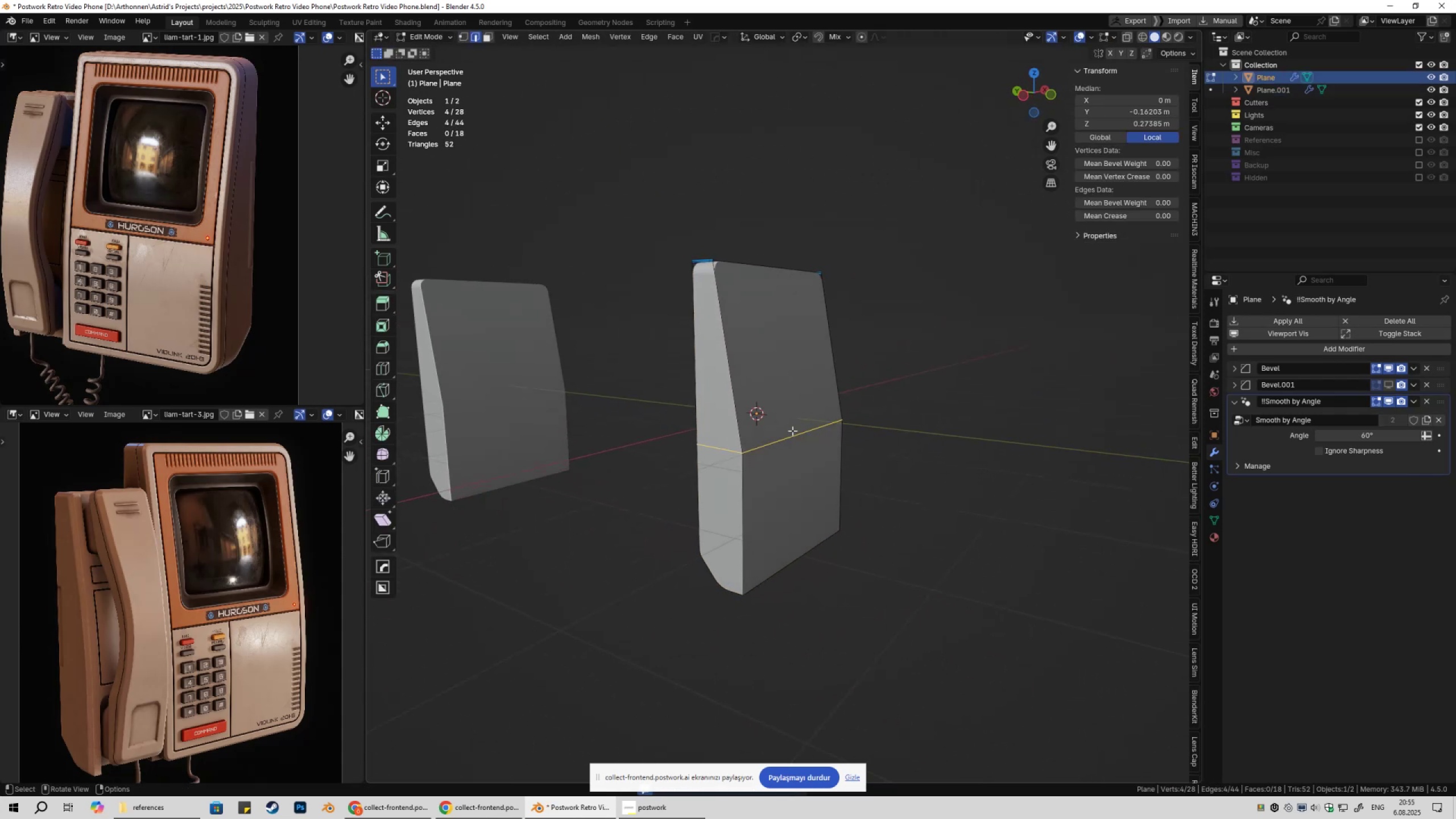 
left_click([792, 431])
 